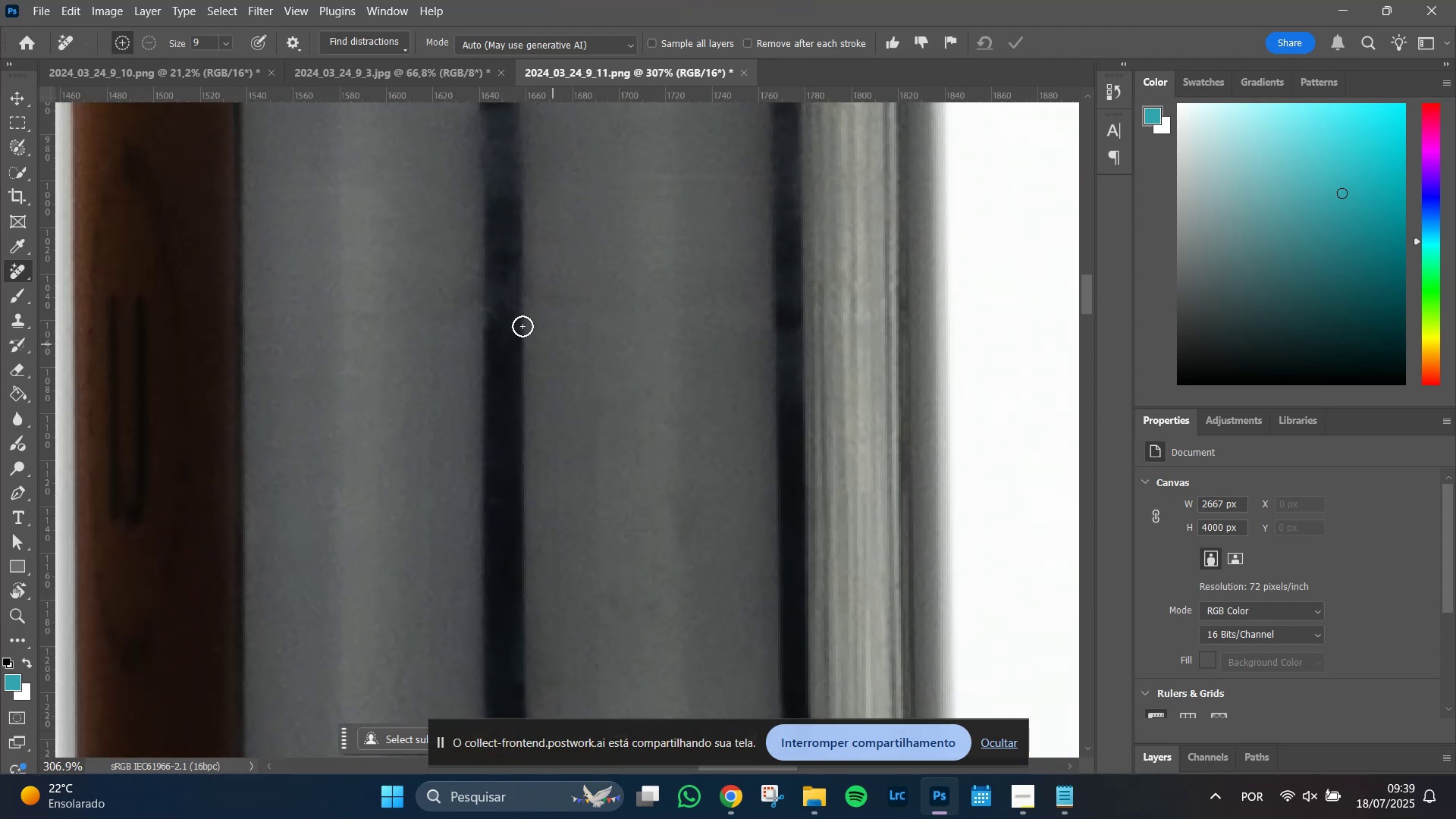 
hold_key(key=Space, duration=1.17)
 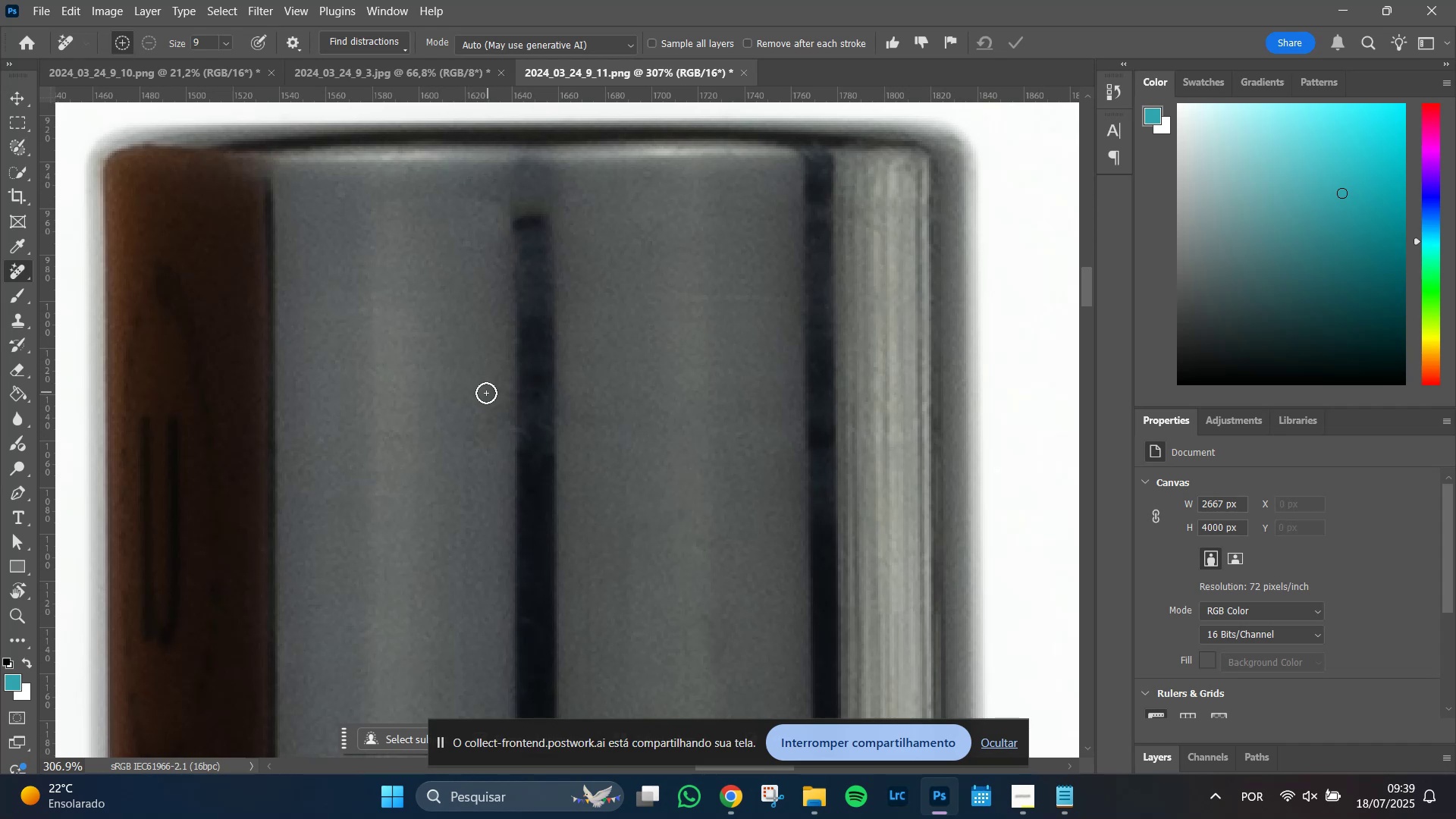 
hold_key(key=Space, duration=0.95)
 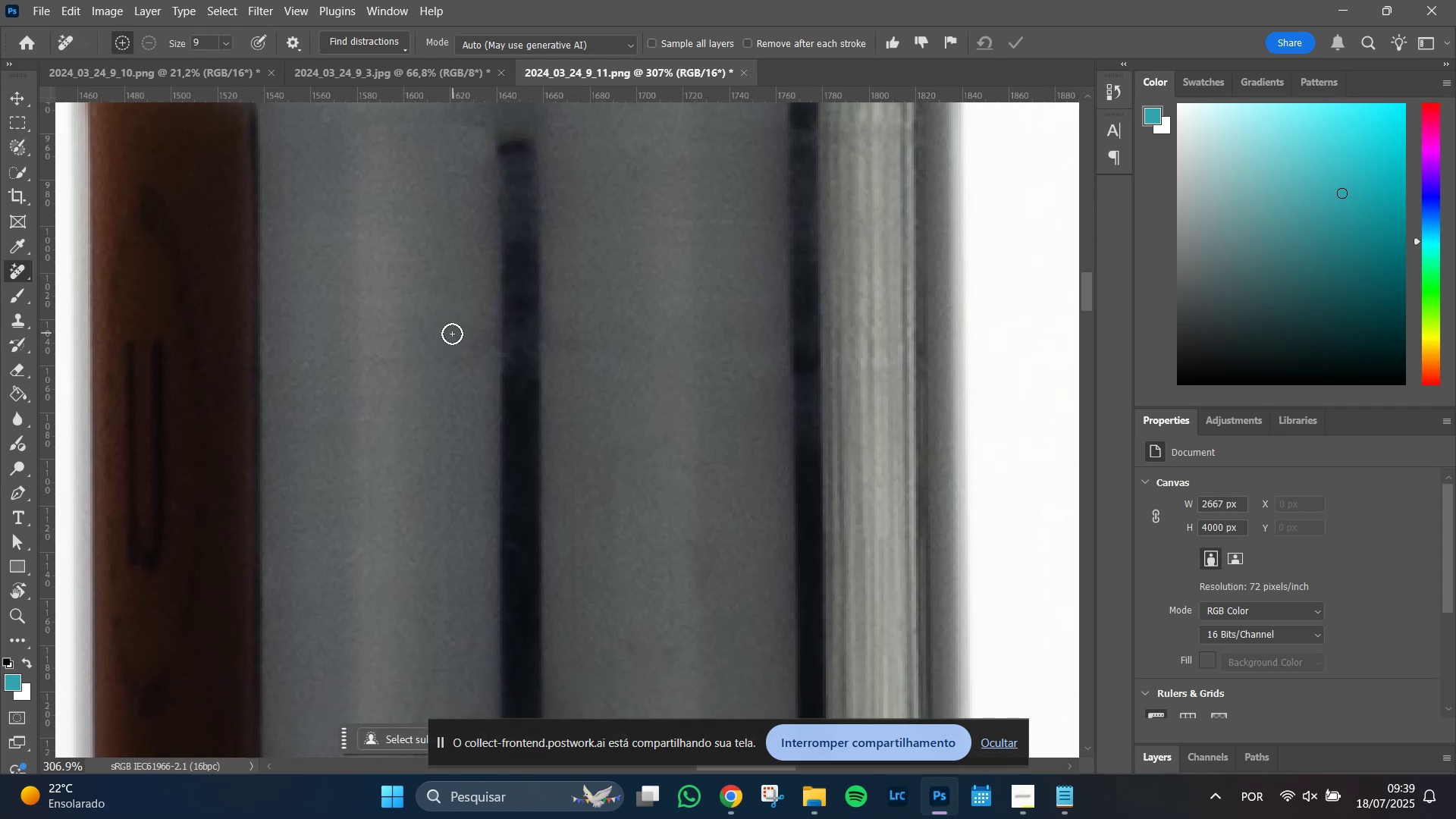 
key(Alt+AltLeft)
 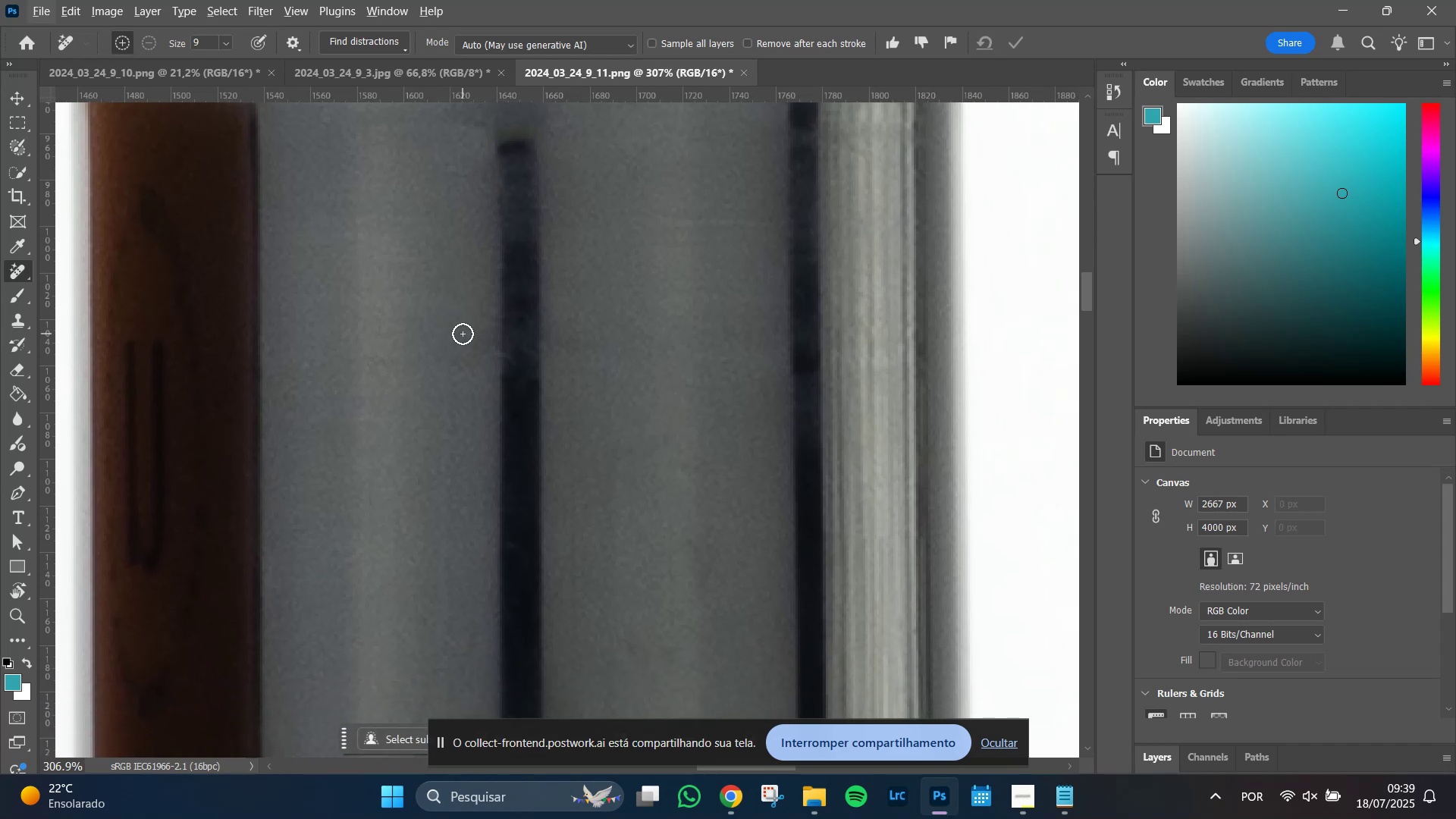 
hold_key(key=AltLeft, duration=1.36)
 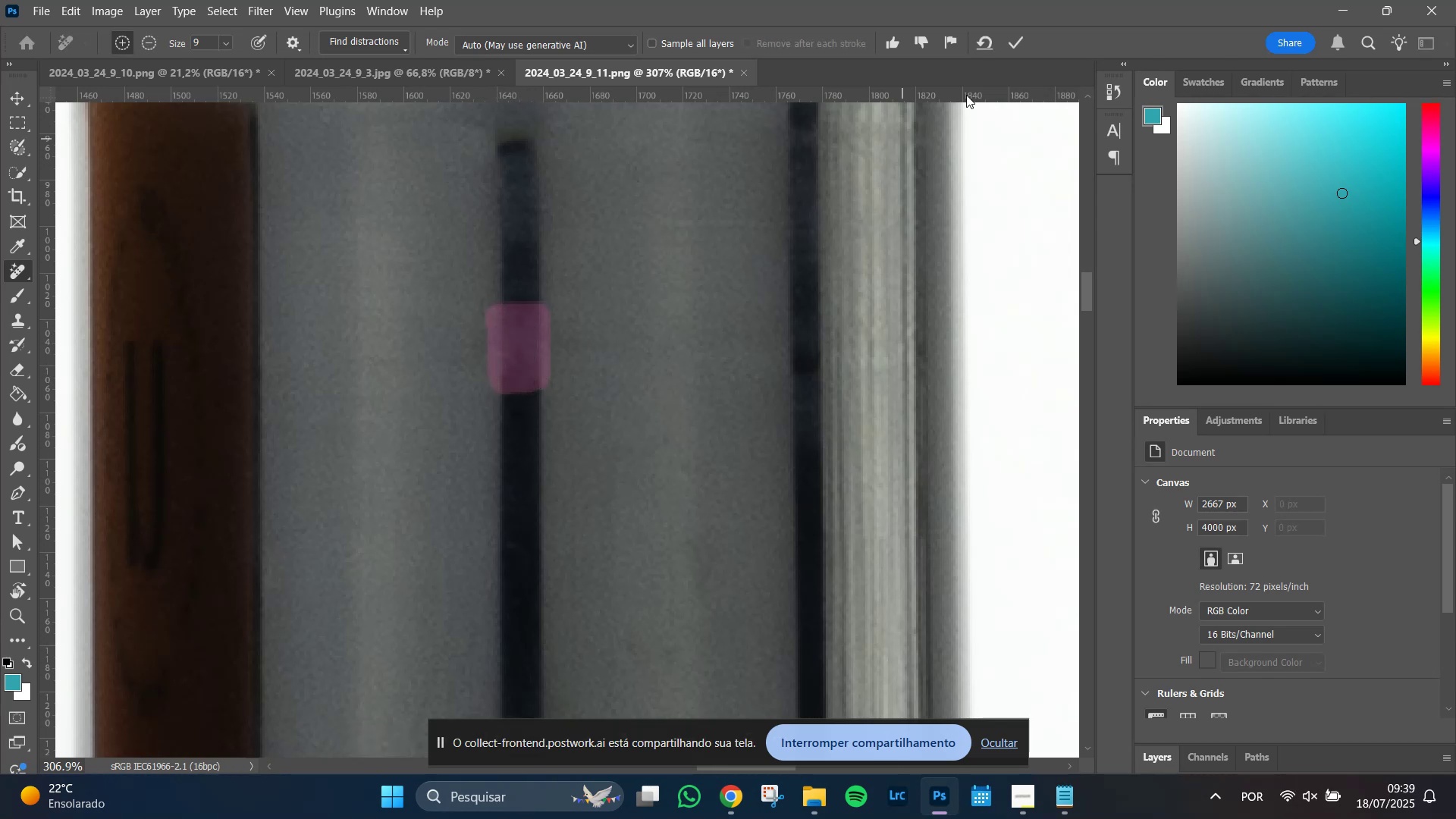 
wait(15.32)
 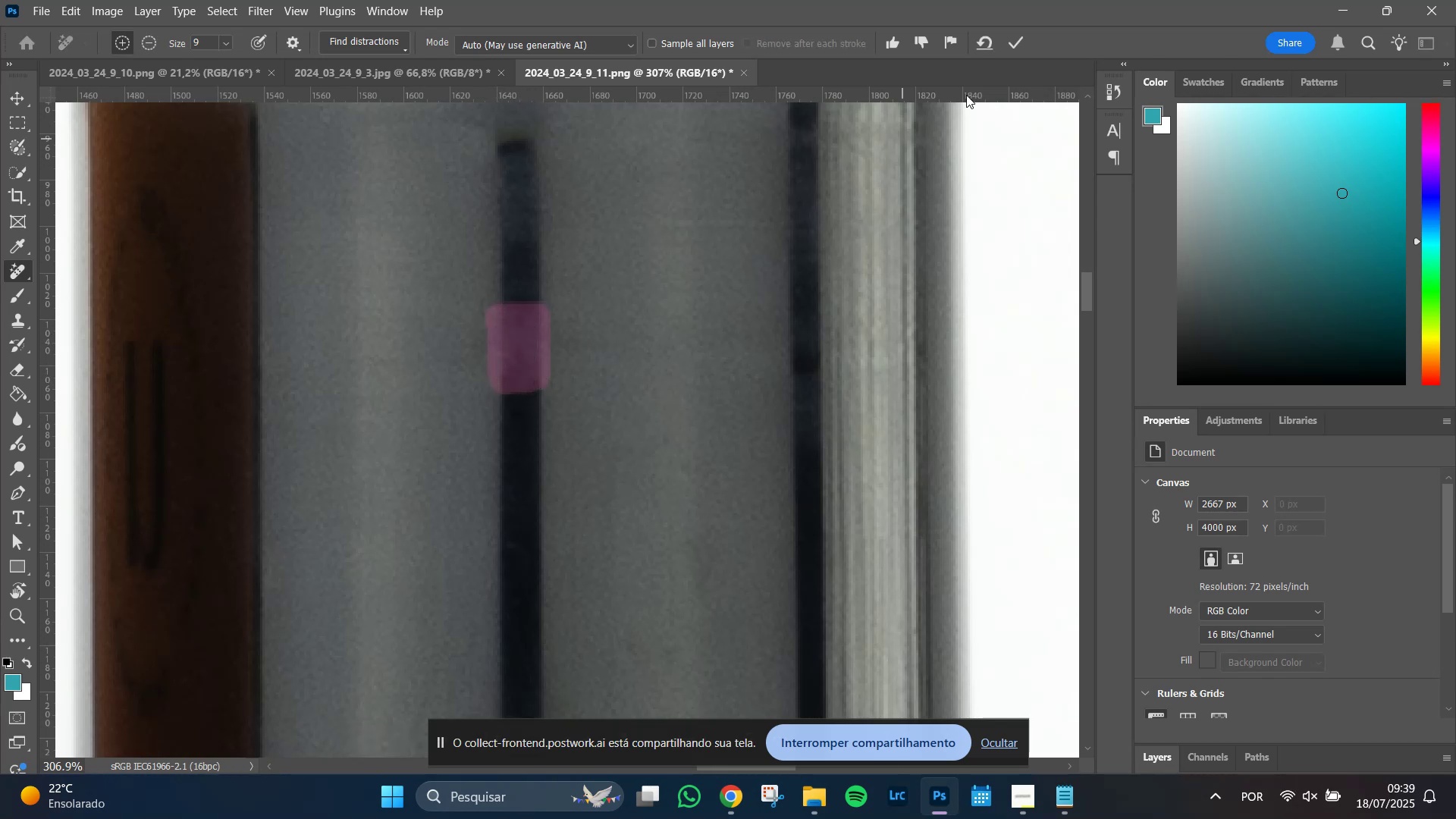 
left_click([513, 542])
 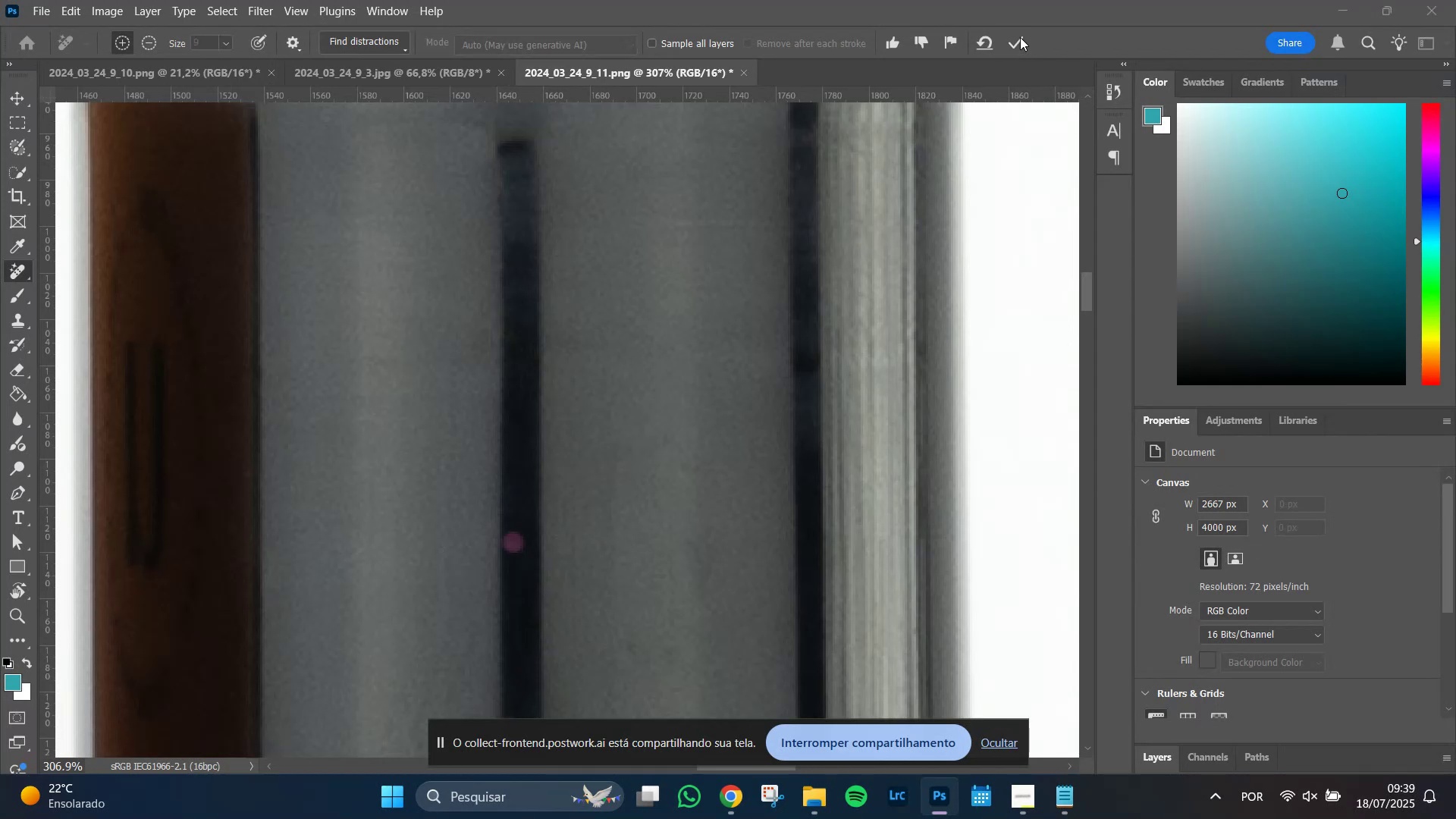 
wait(6.17)
 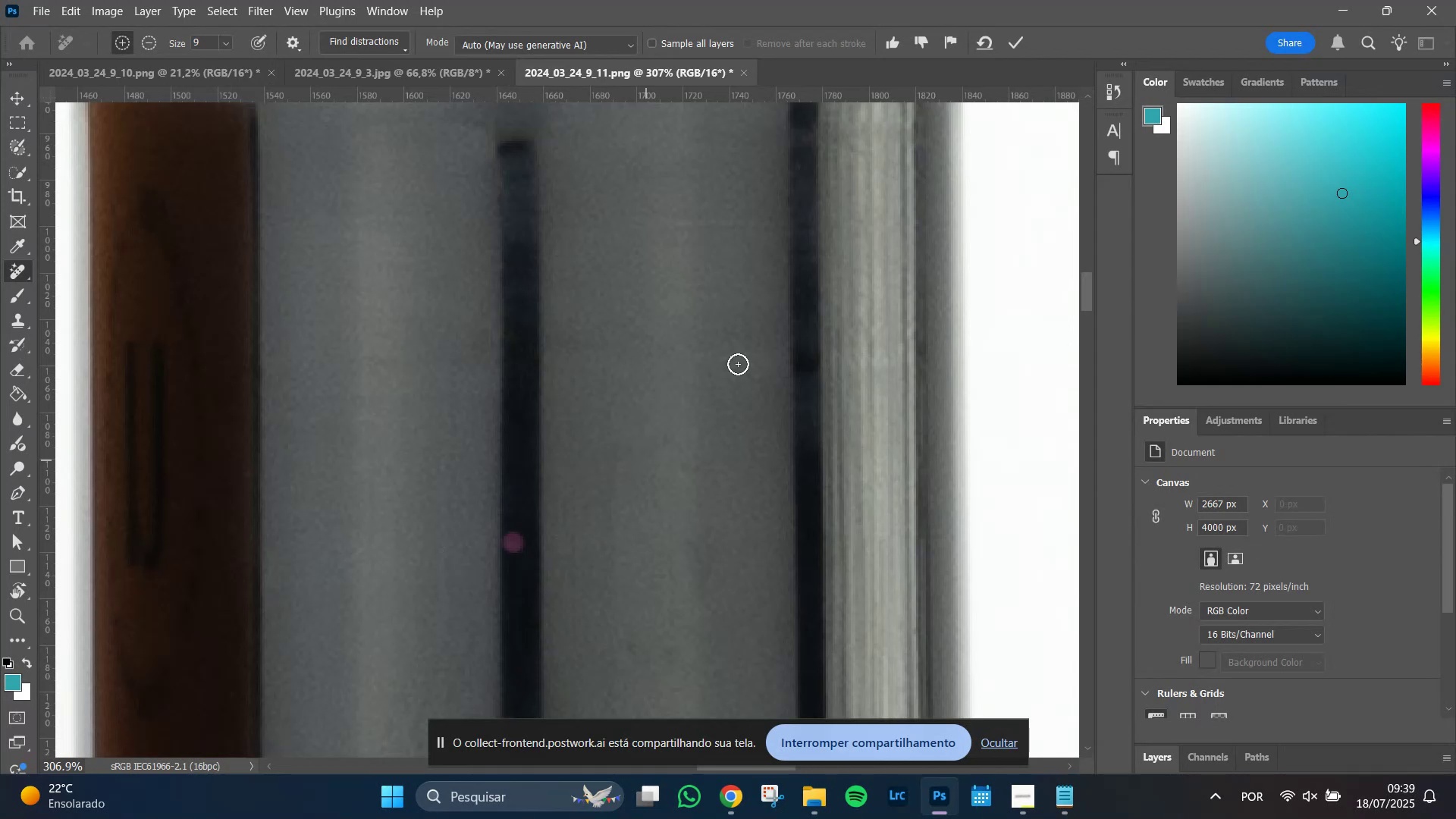 
hold_key(key=Space, duration=1.51)
 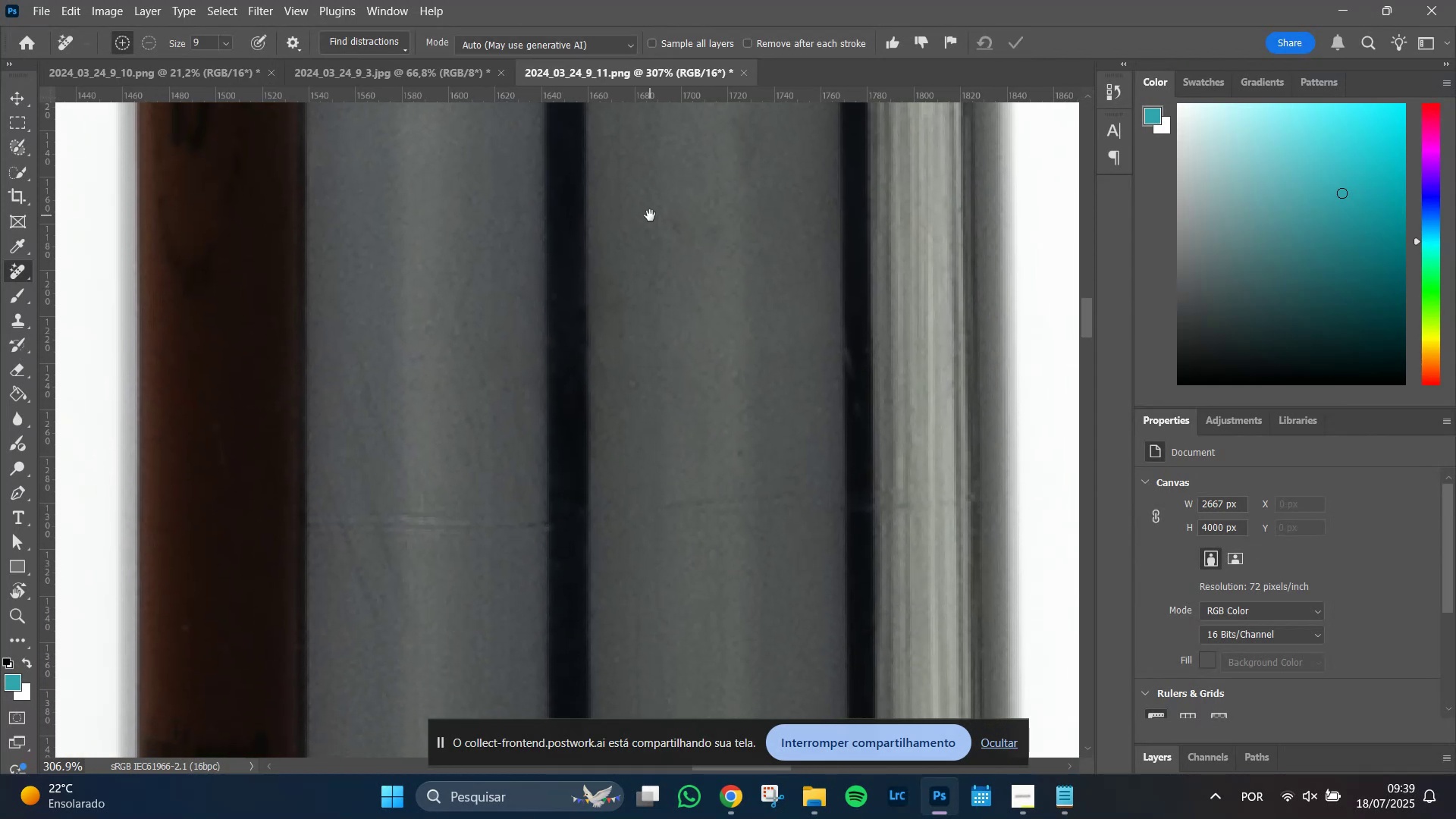 
hold_key(key=Space, duration=1.51)
 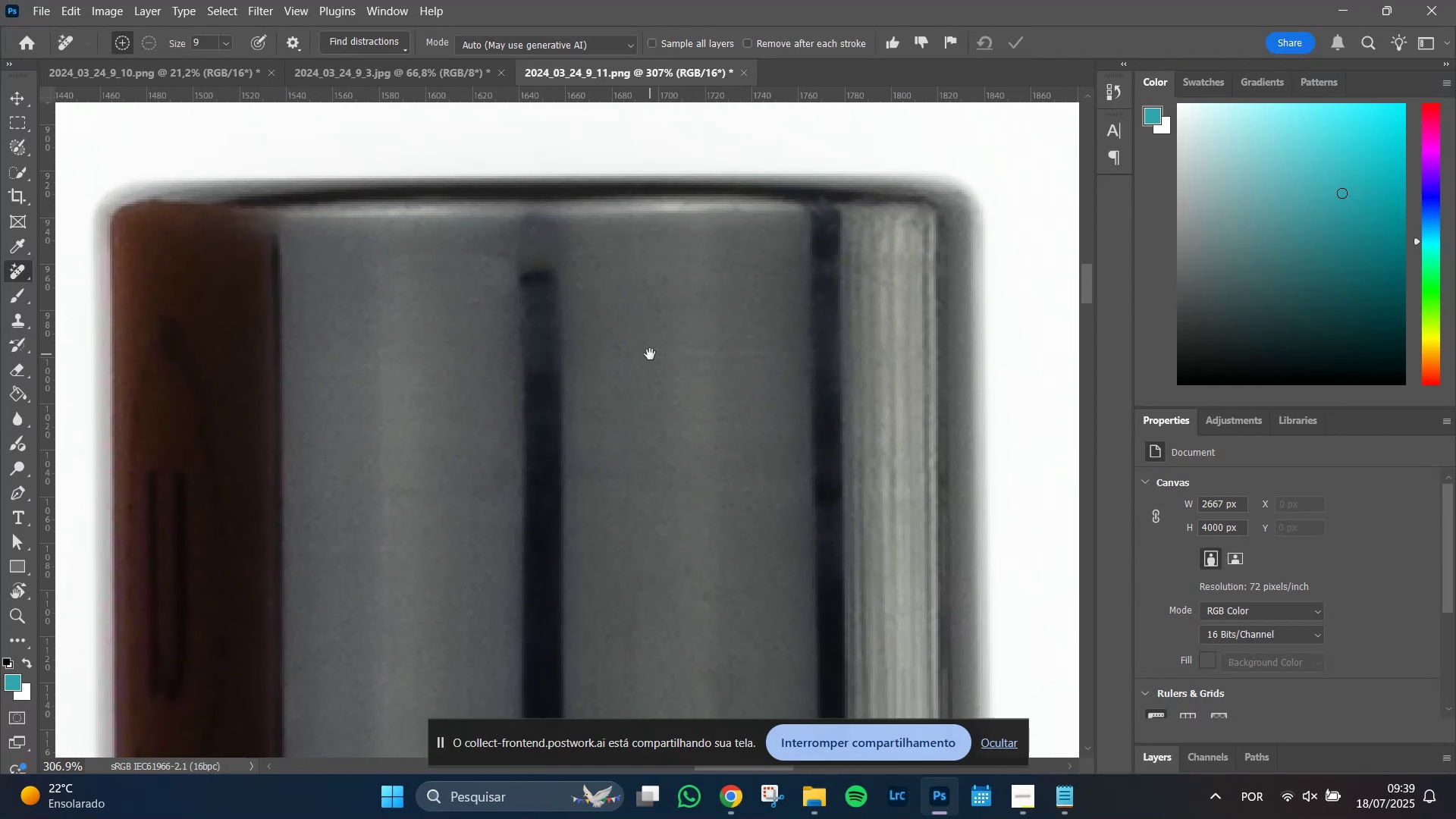 
hold_key(key=Space, duration=0.64)
 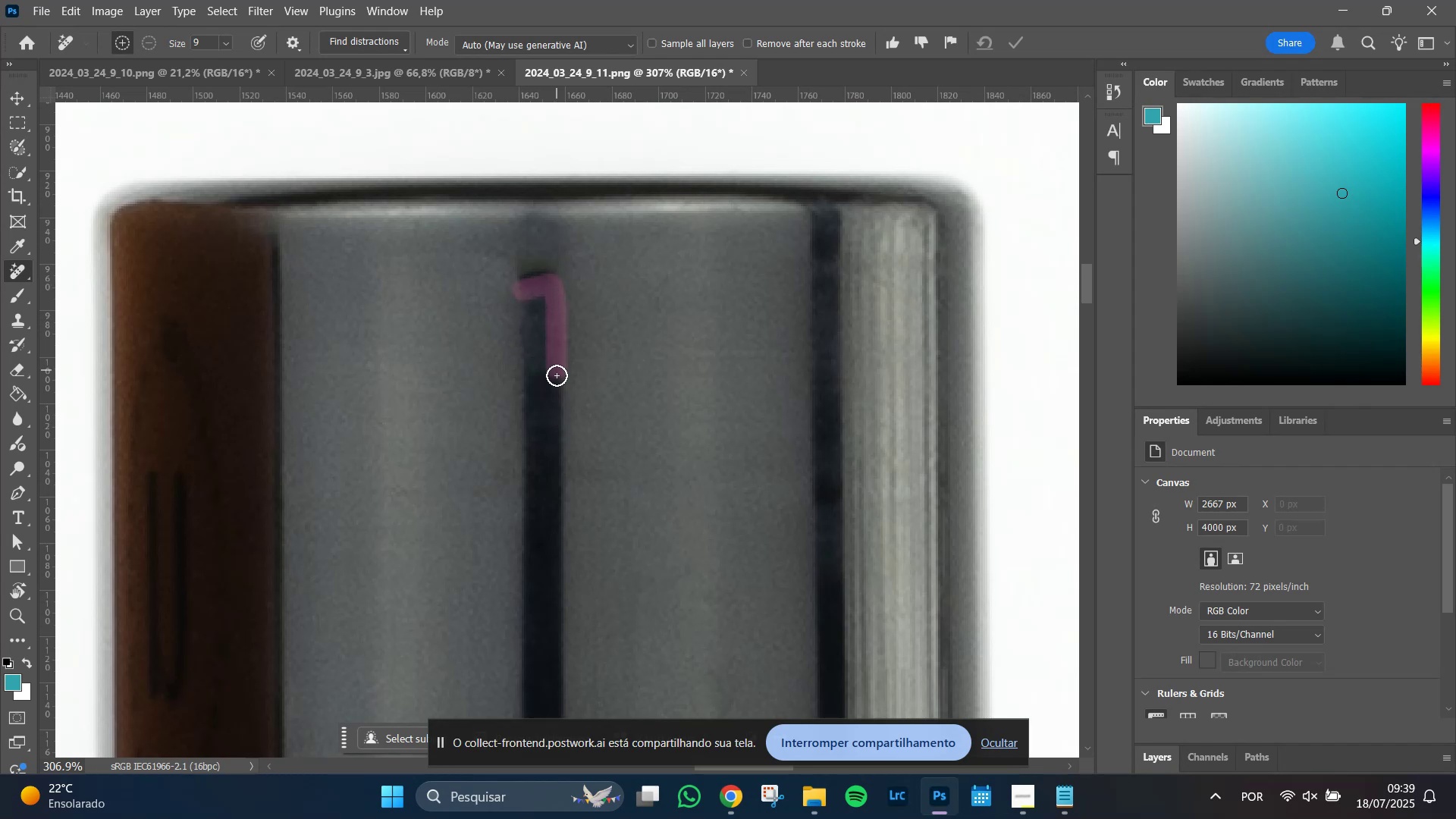 
wait(8.85)
 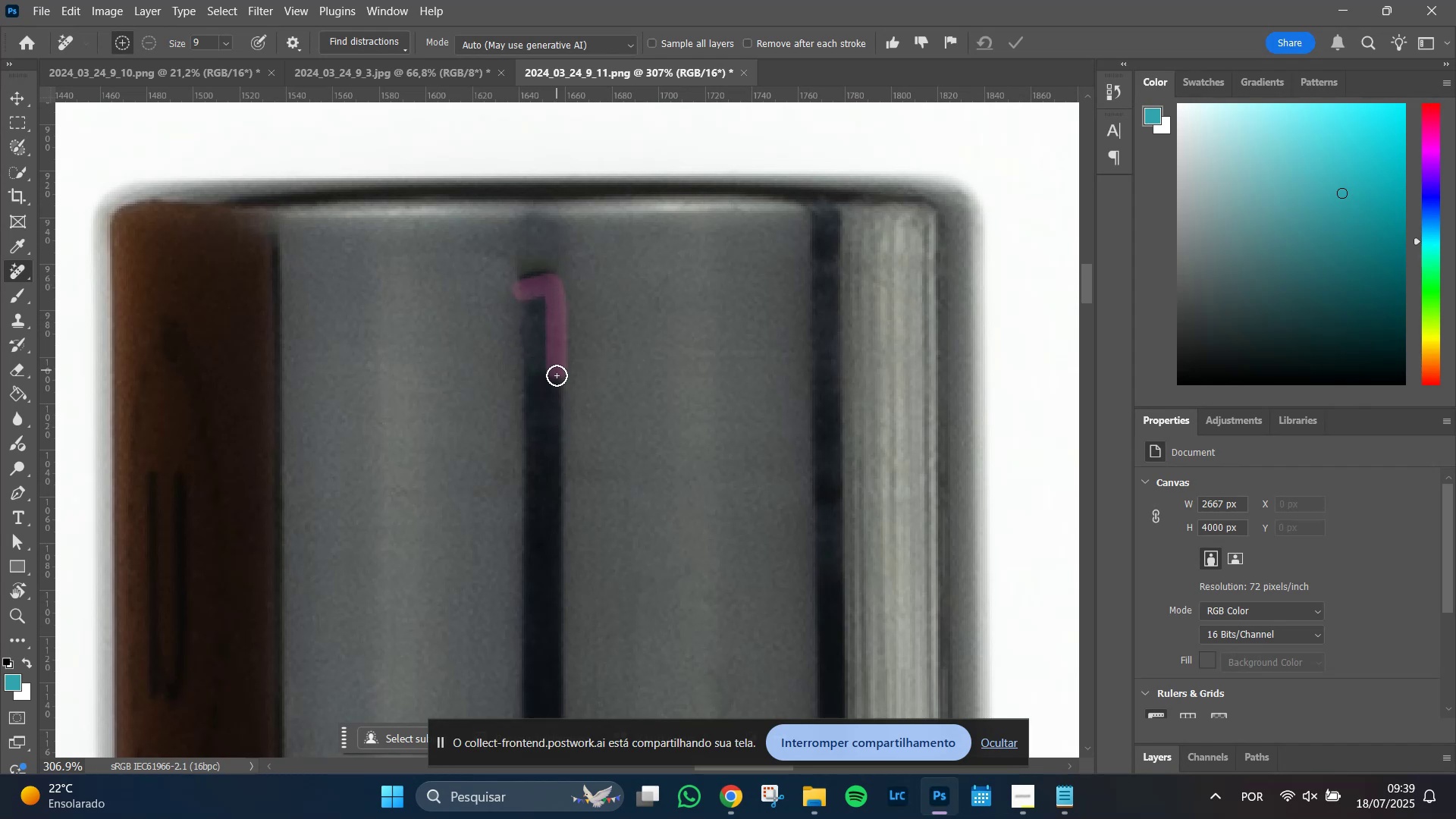 
left_click([1017, 41])
 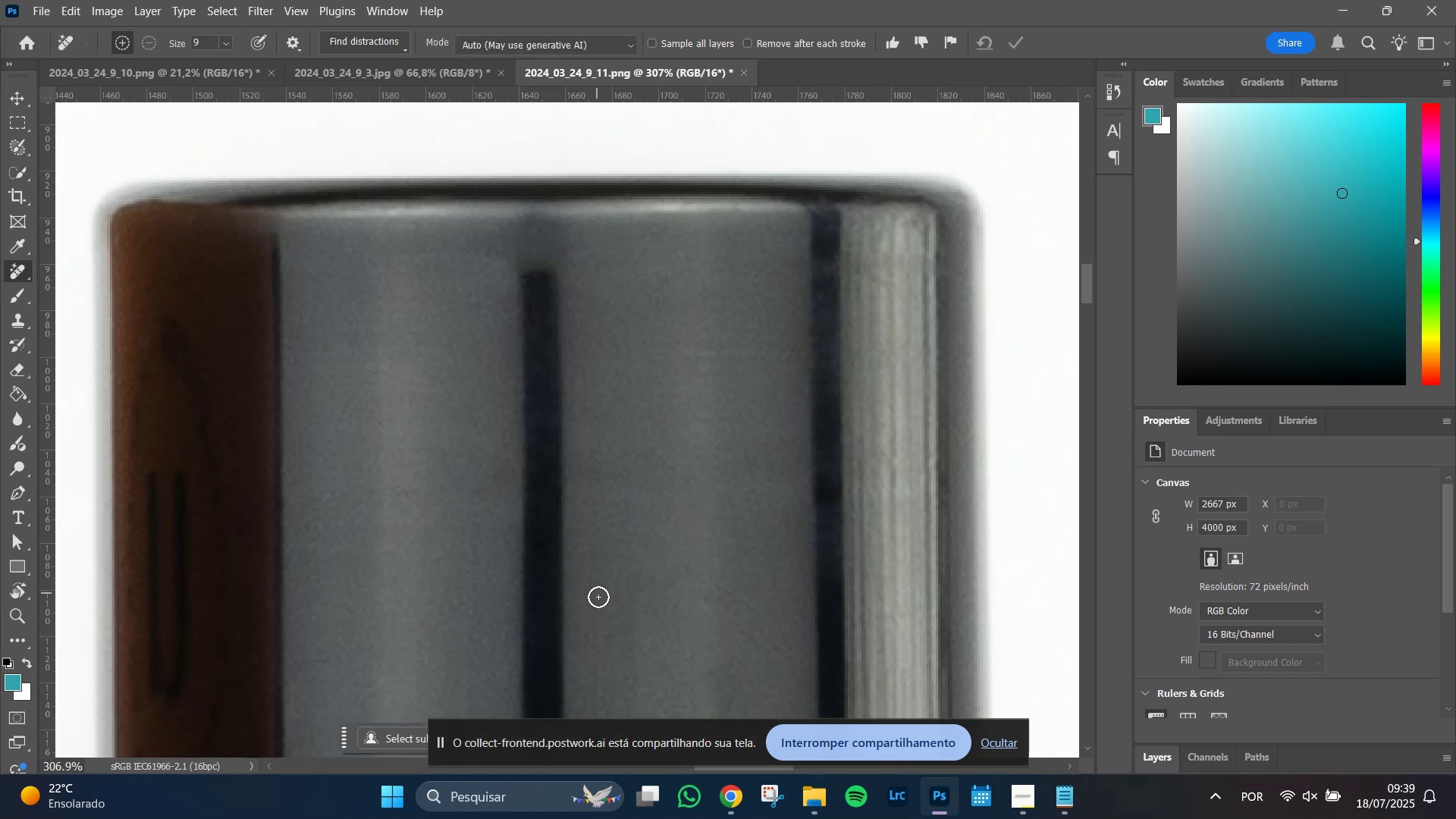 
hold_key(key=Space, duration=1.51)
 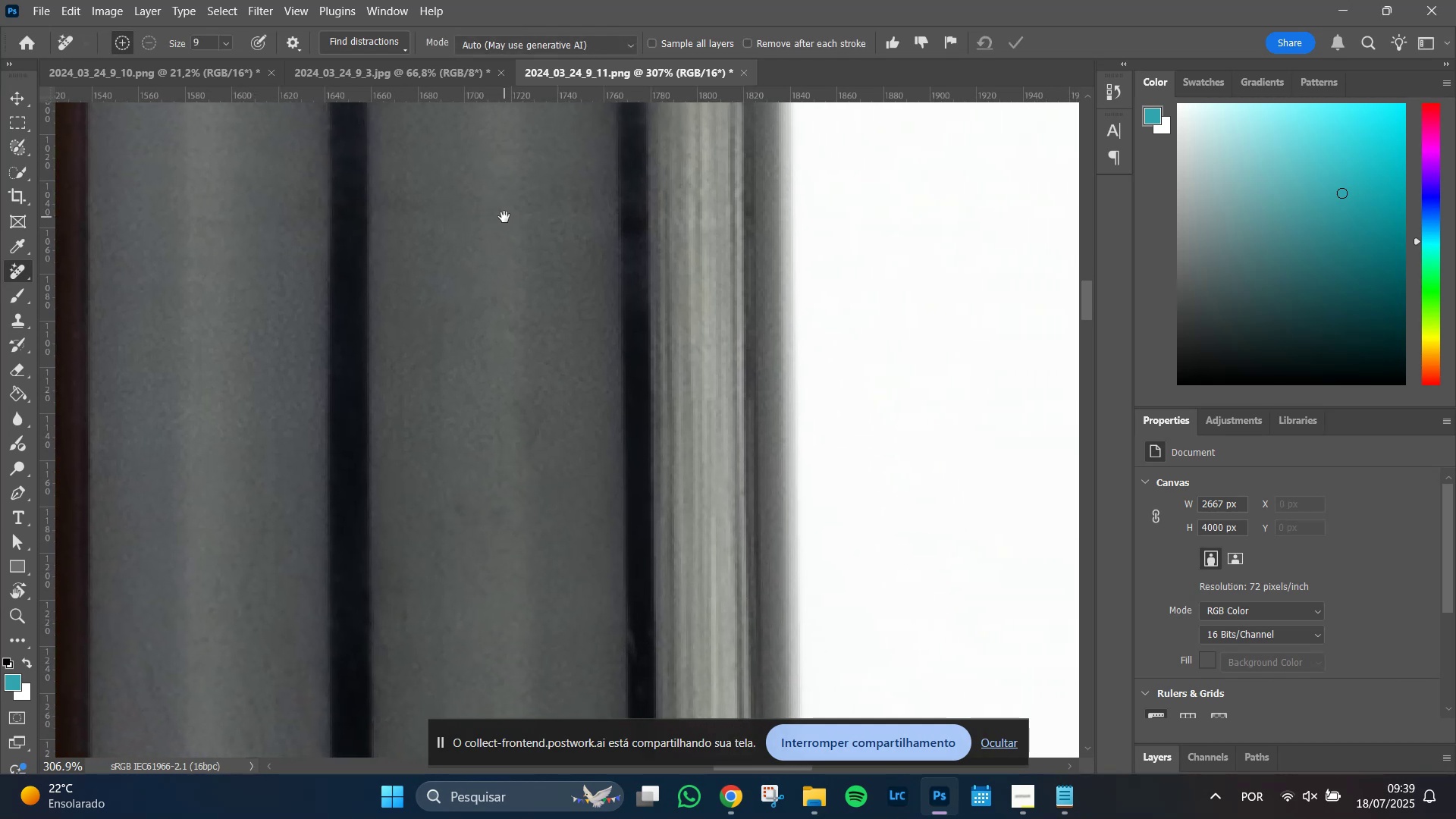 
hold_key(key=Space, duration=0.71)
 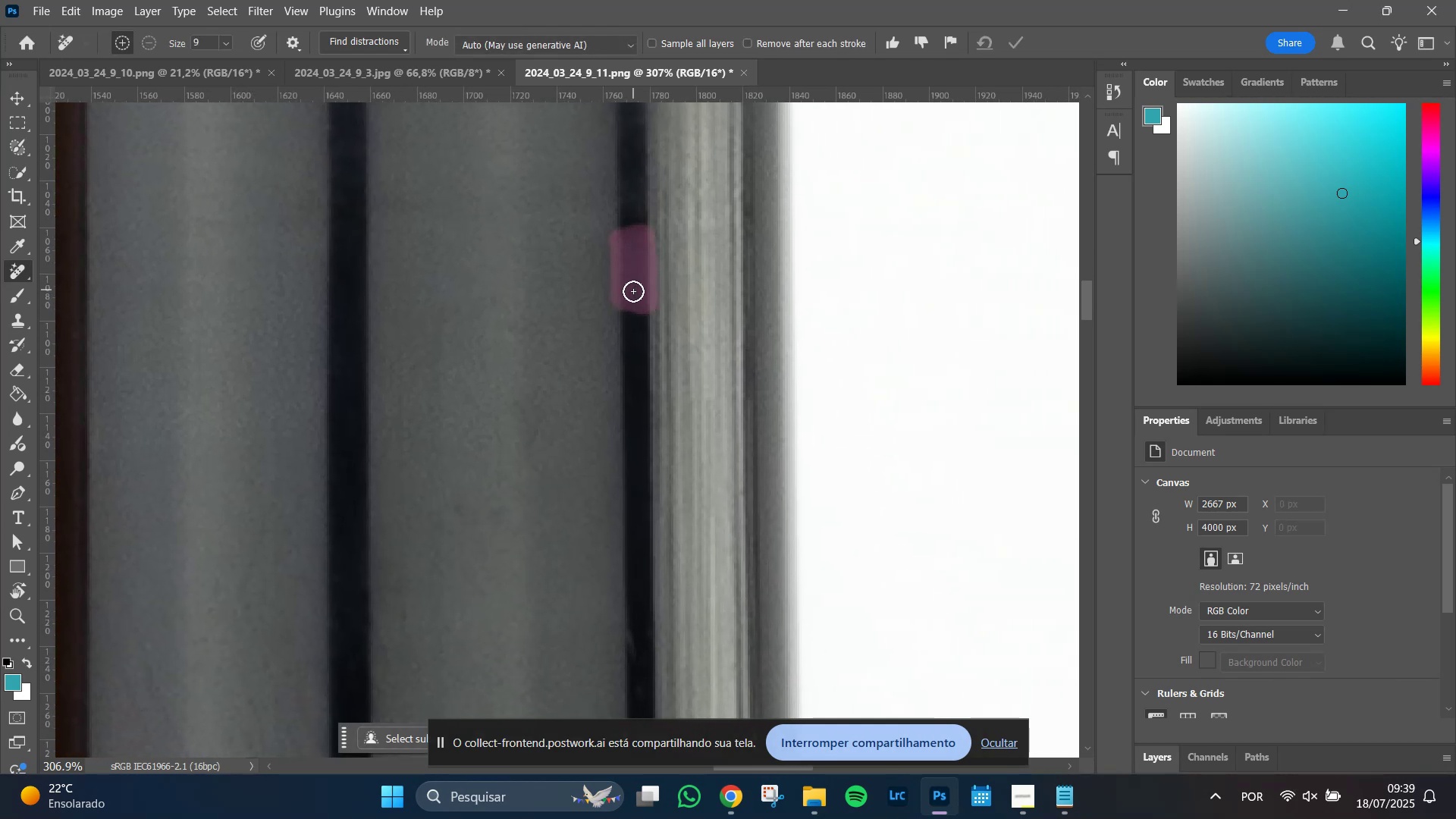 
wait(5.64)
 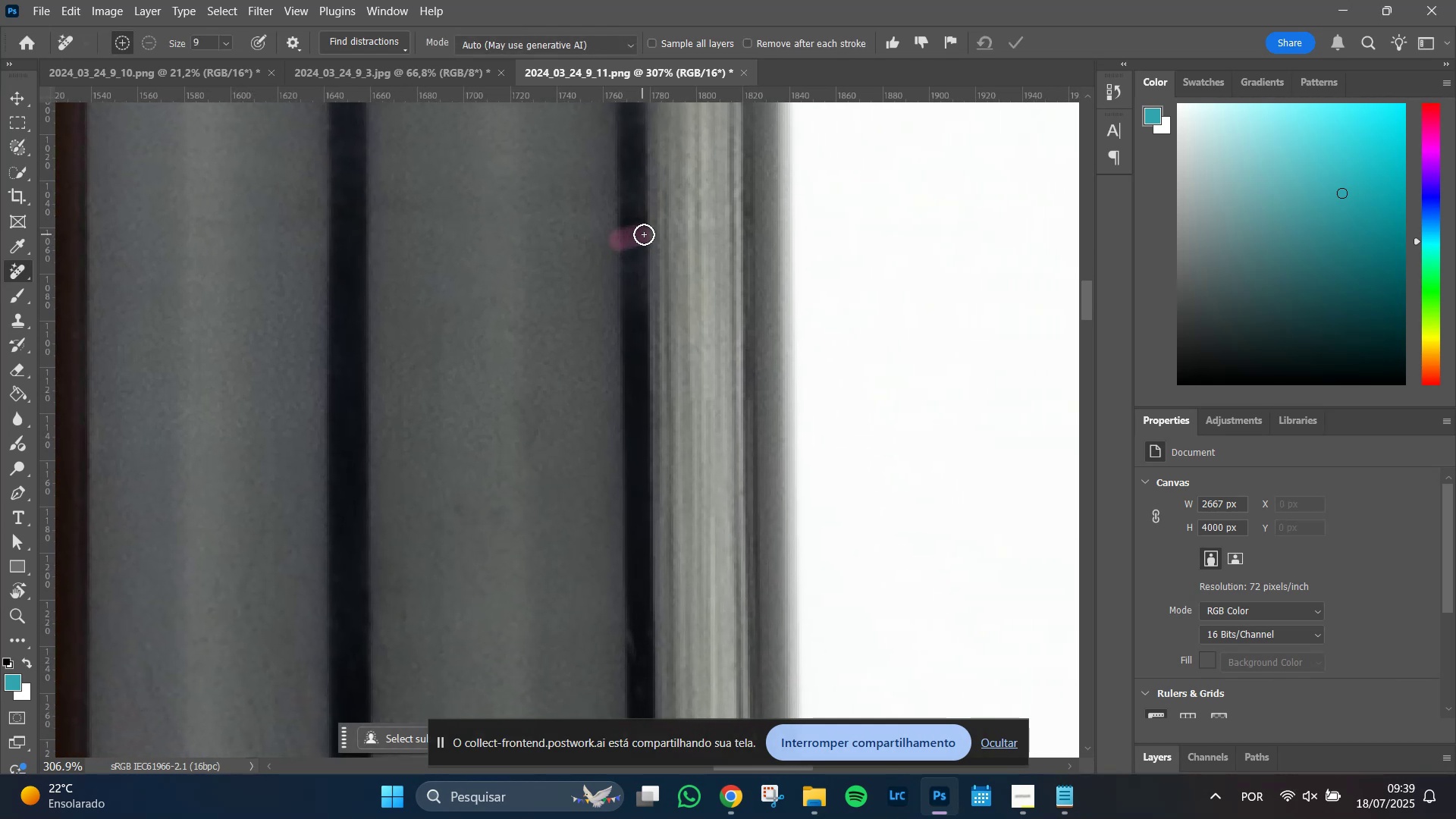 
left_click([1015, 42])
 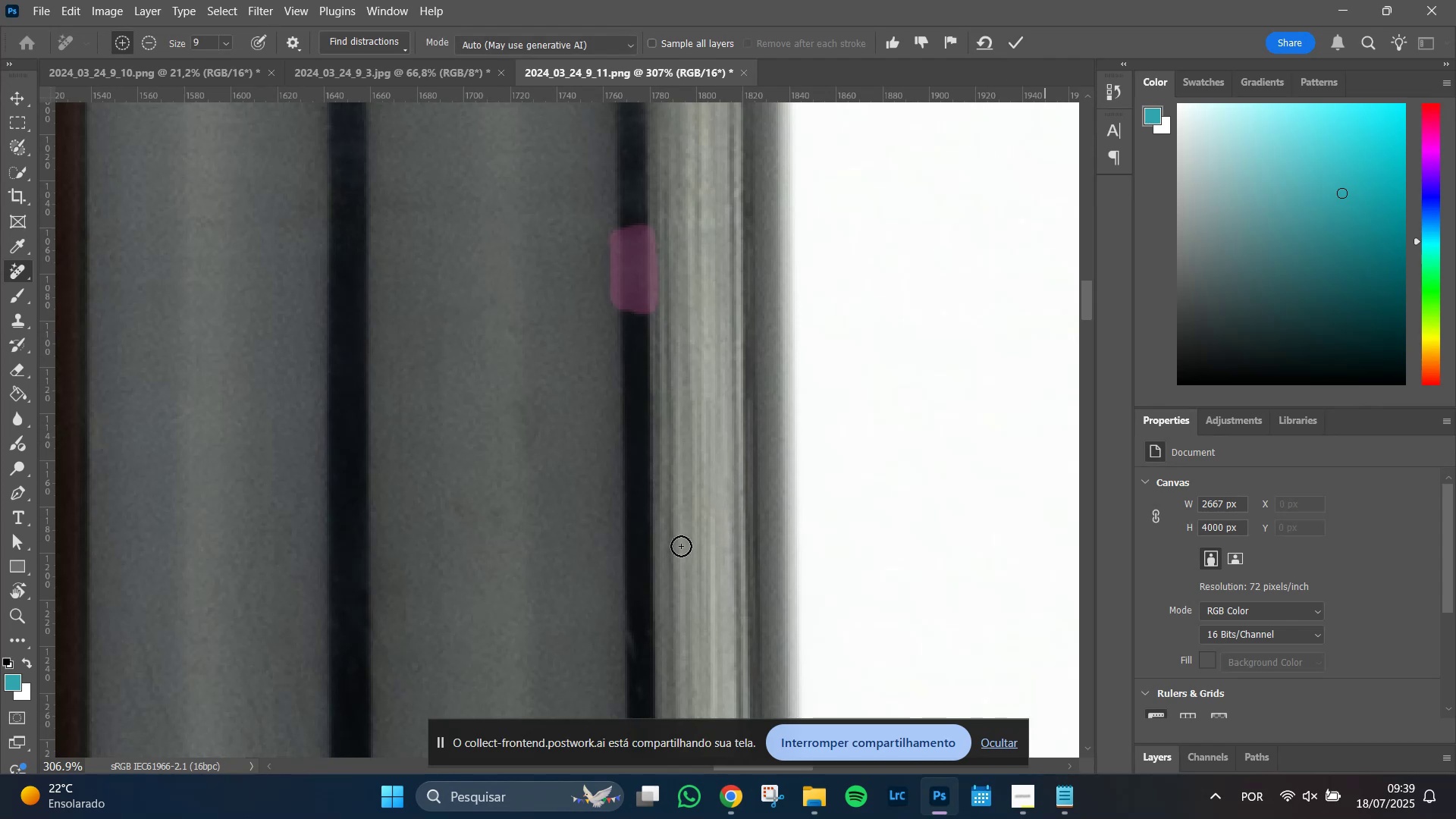 
hold_key(key=Space, duration=1.15)
 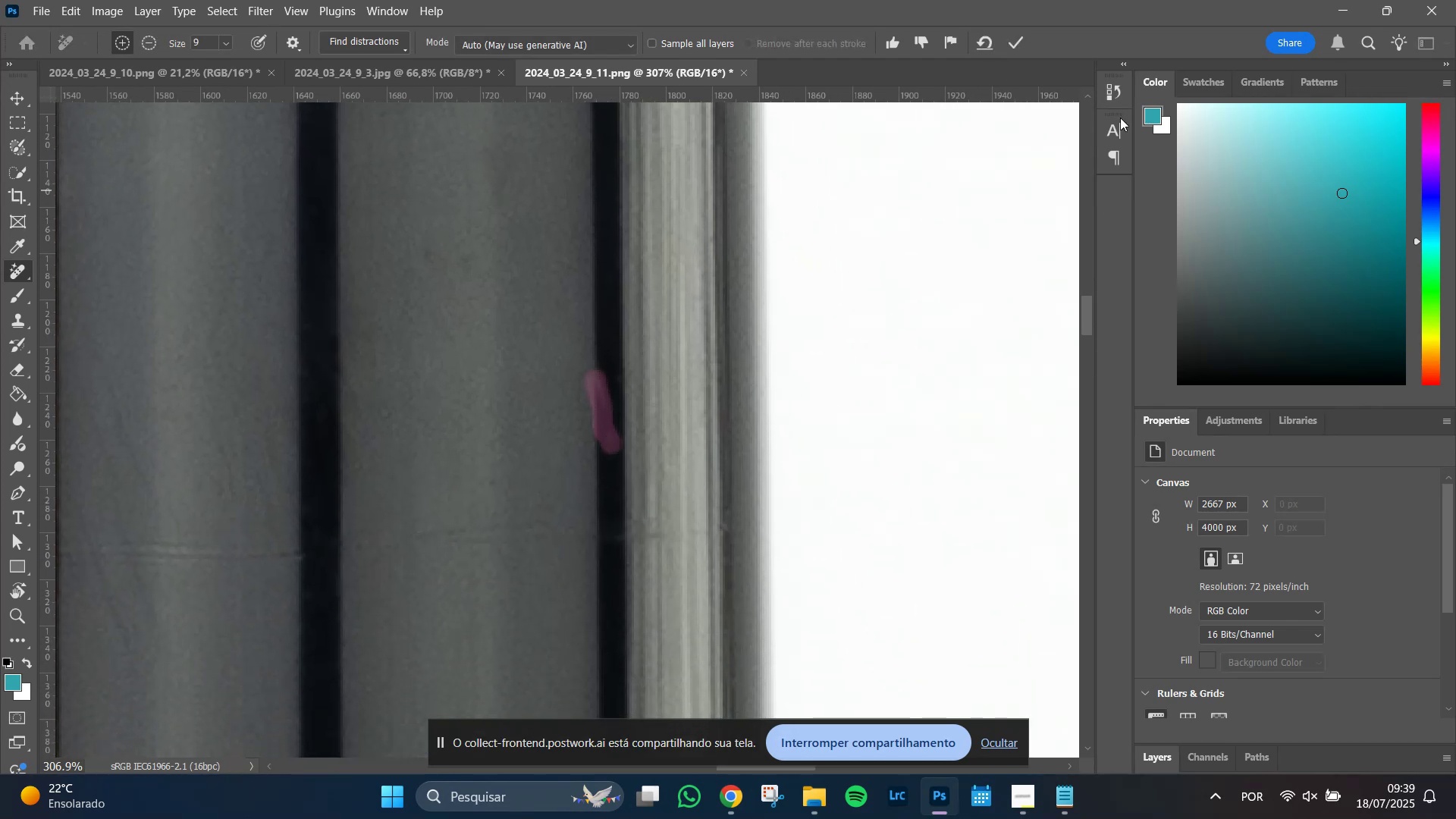 
left_click([1019, 36])
 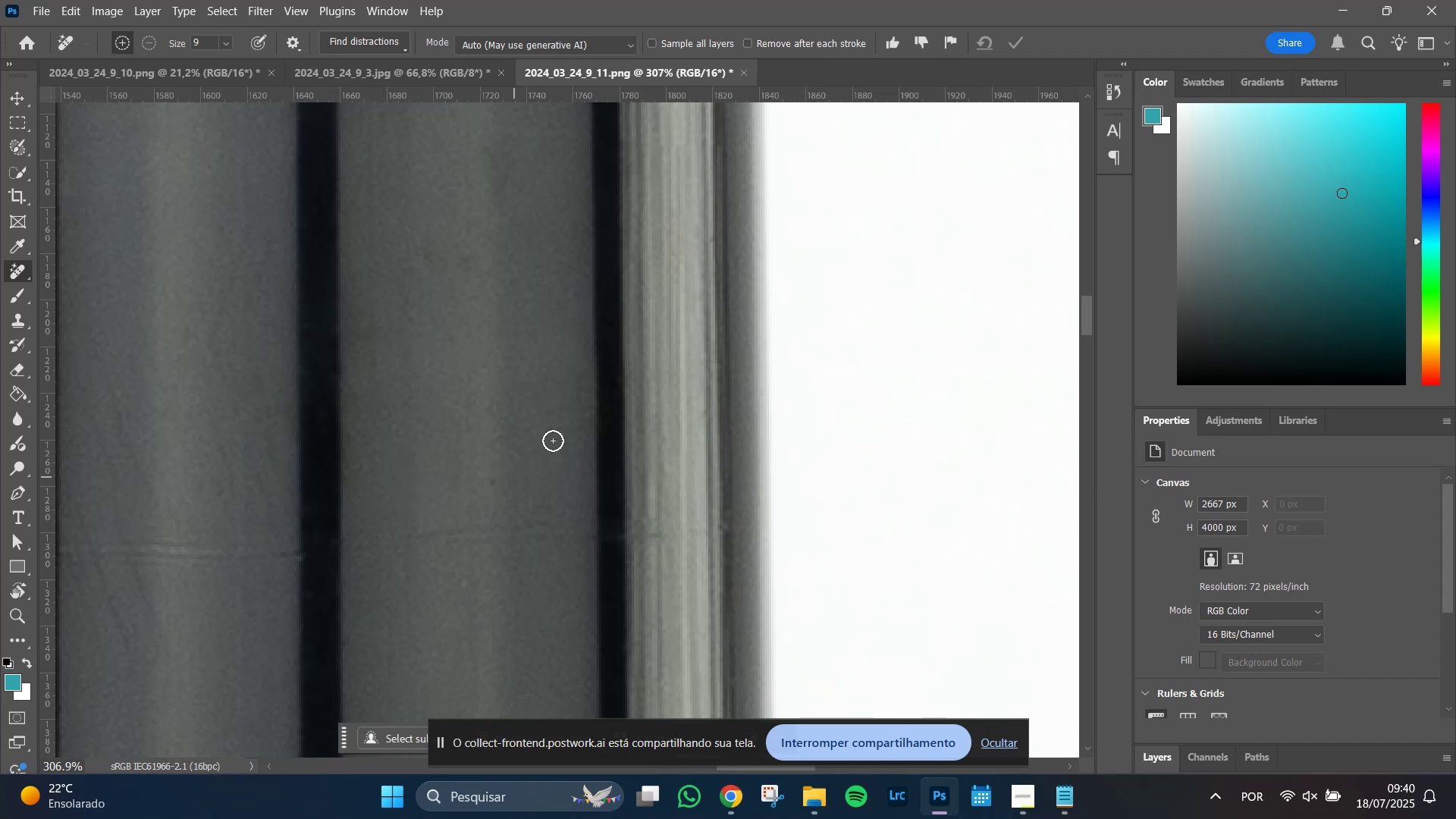 
left_click([614, 379])
 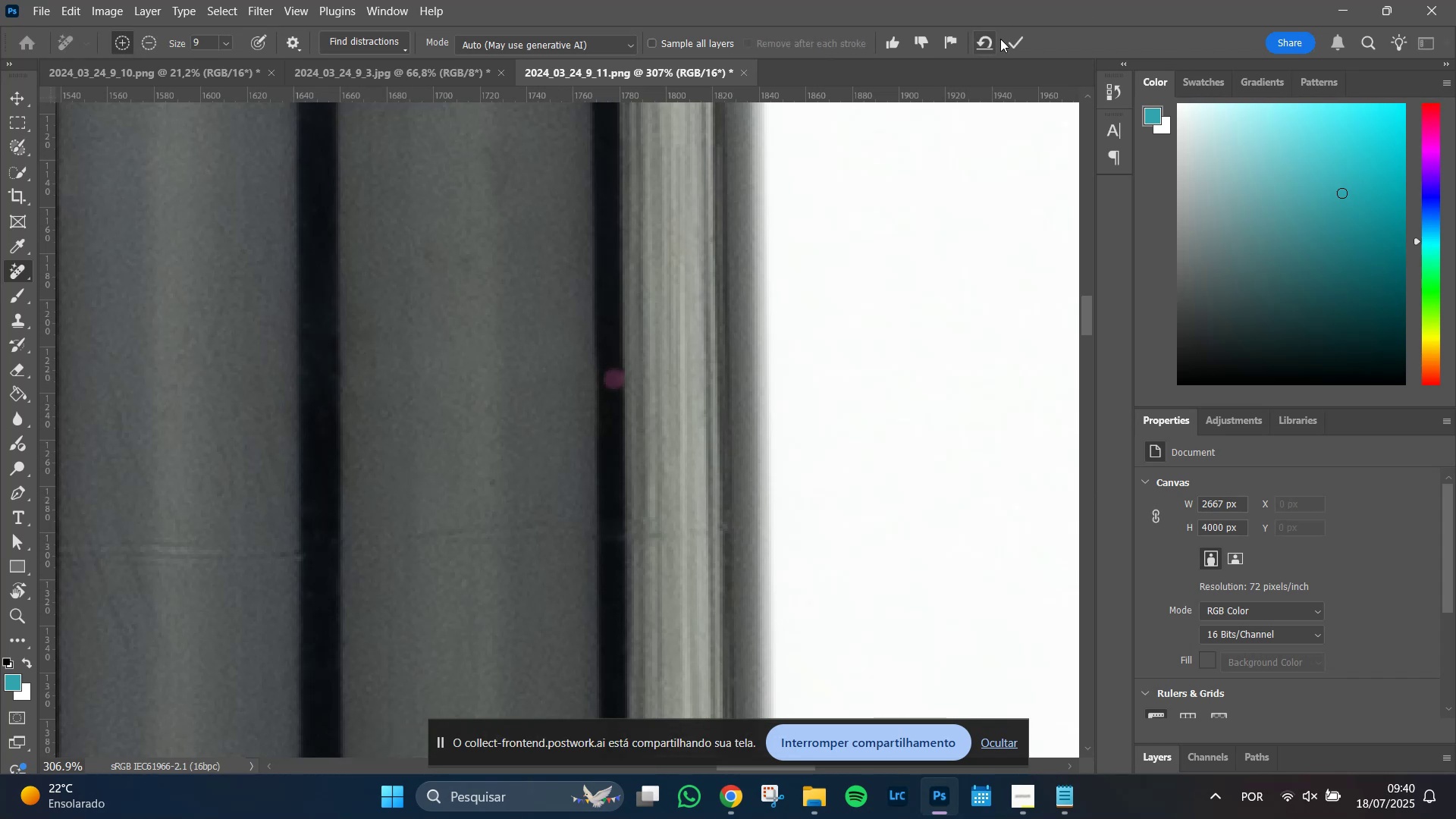 
left_click([1016, 39])
 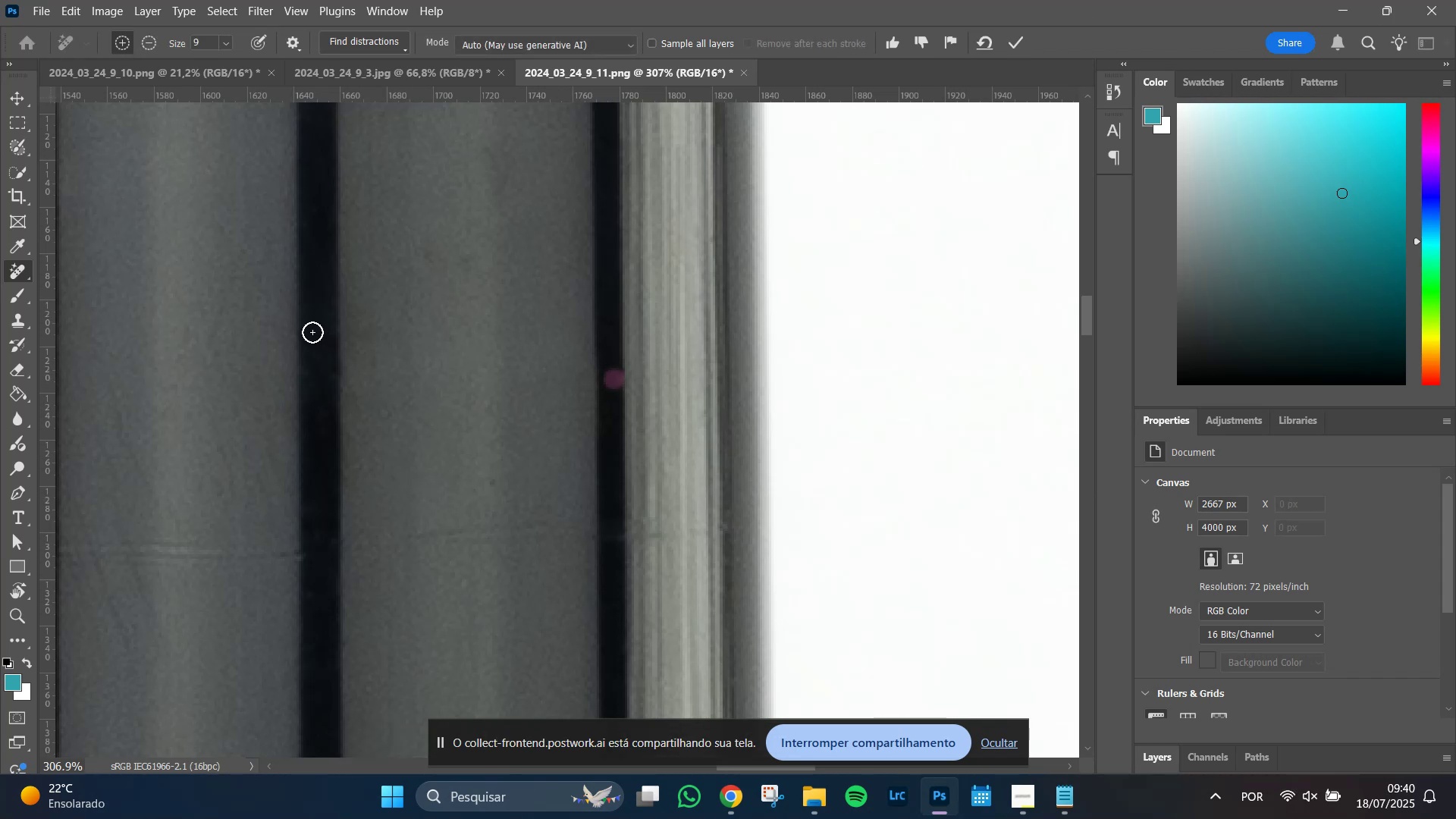 
left_click([310, 325])
 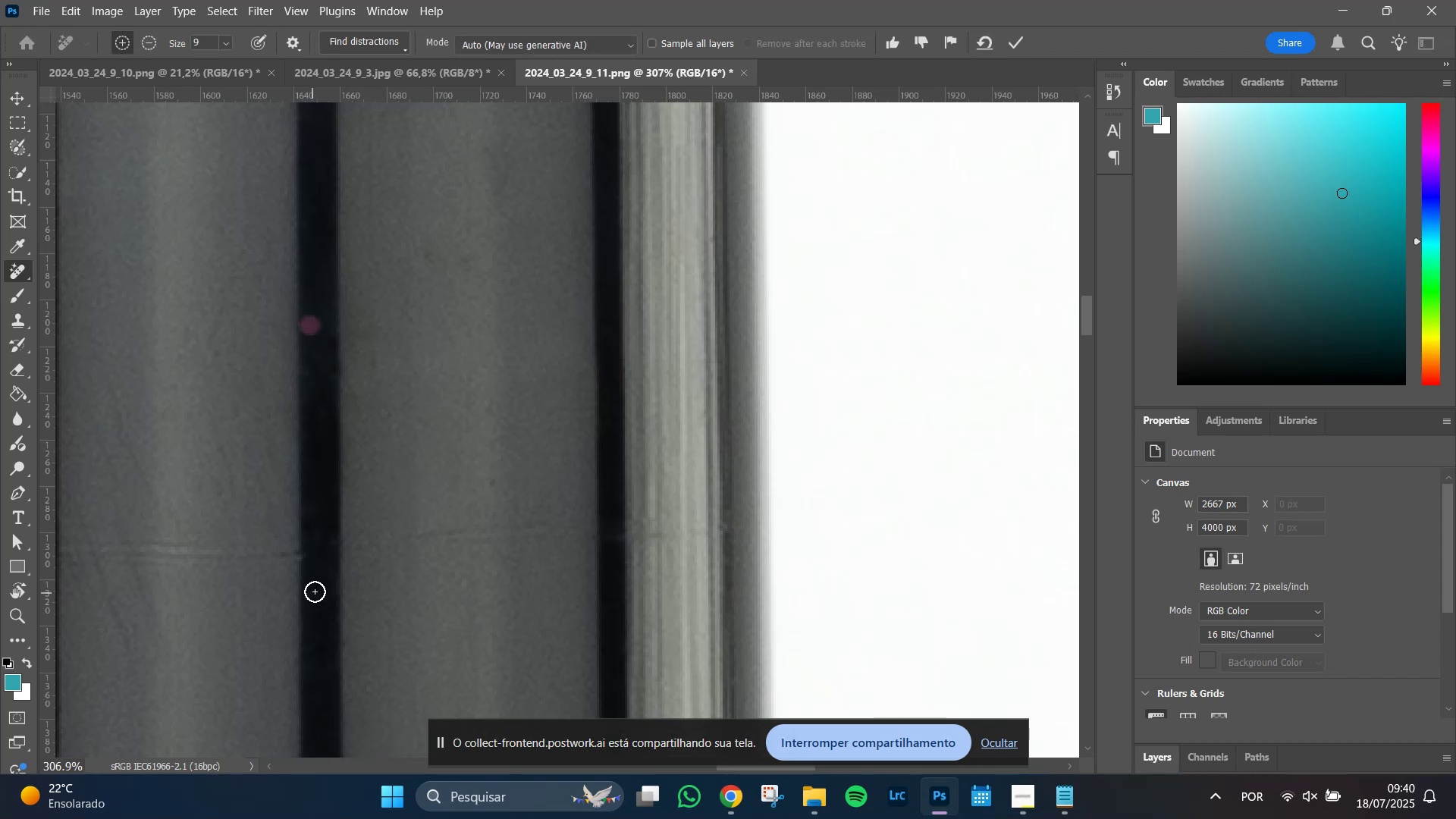 
left_click([315, 592])
 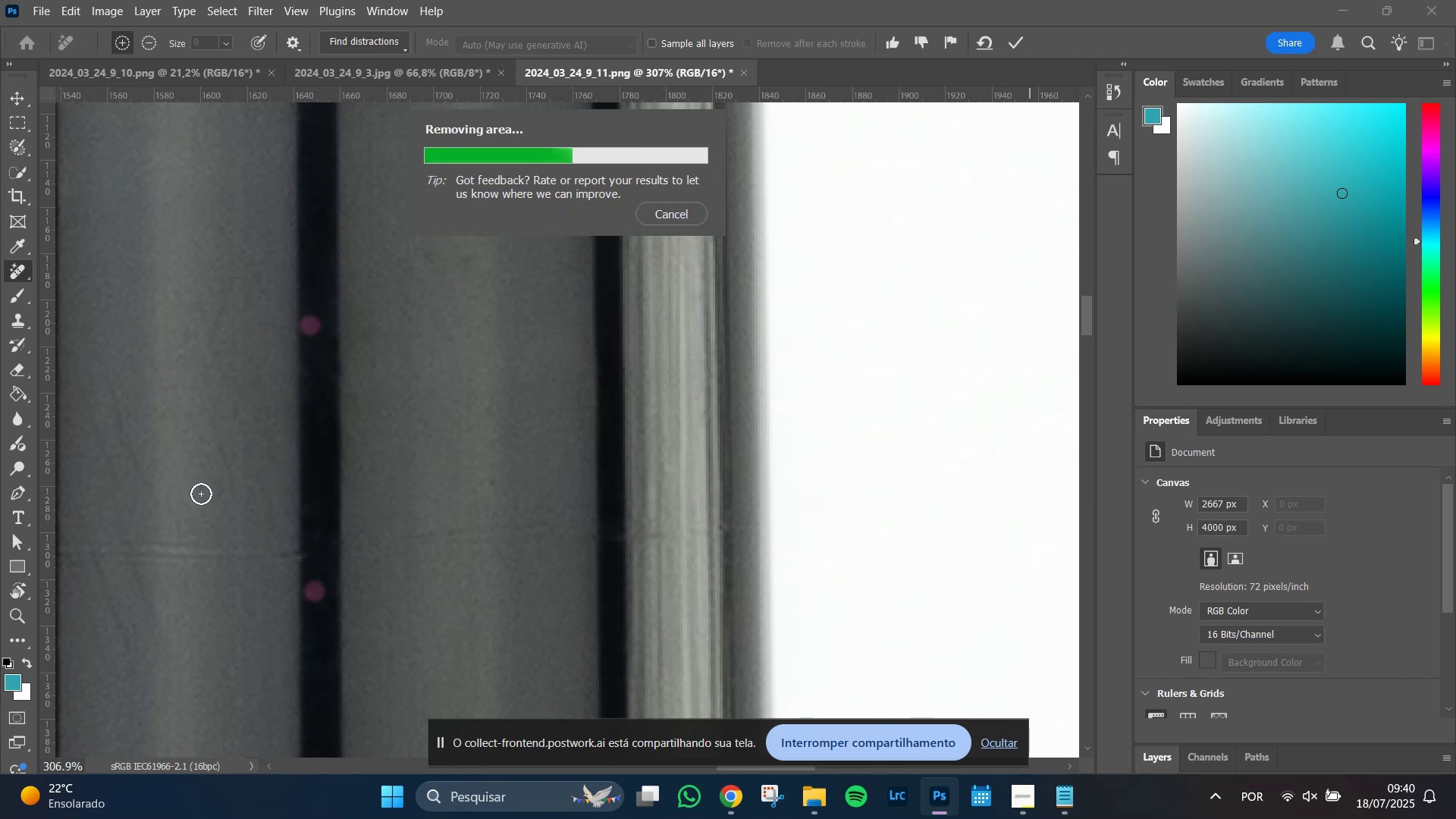 
wait(5.78)
 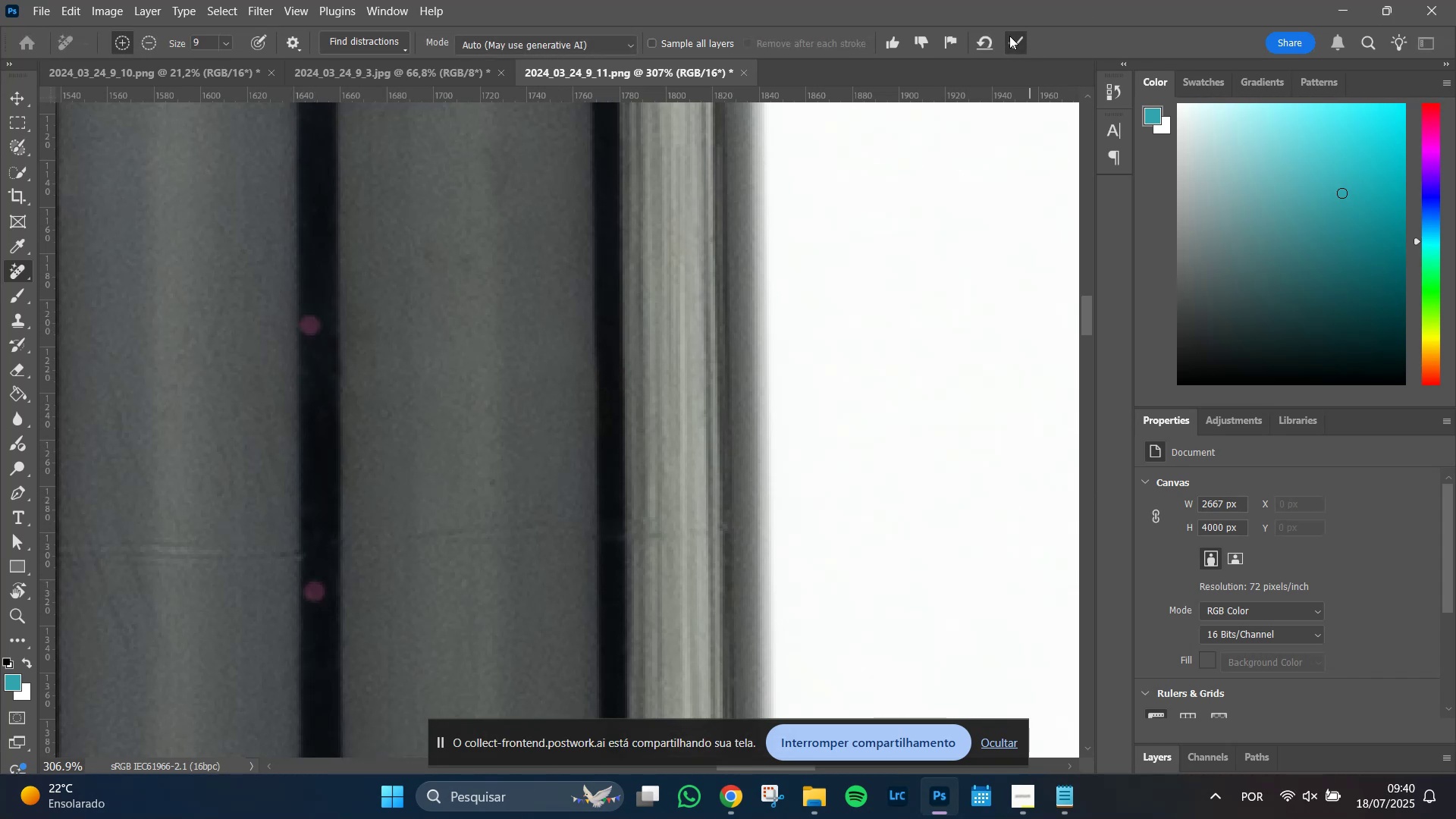 
hold_key(key=Space, duration=1.51)
 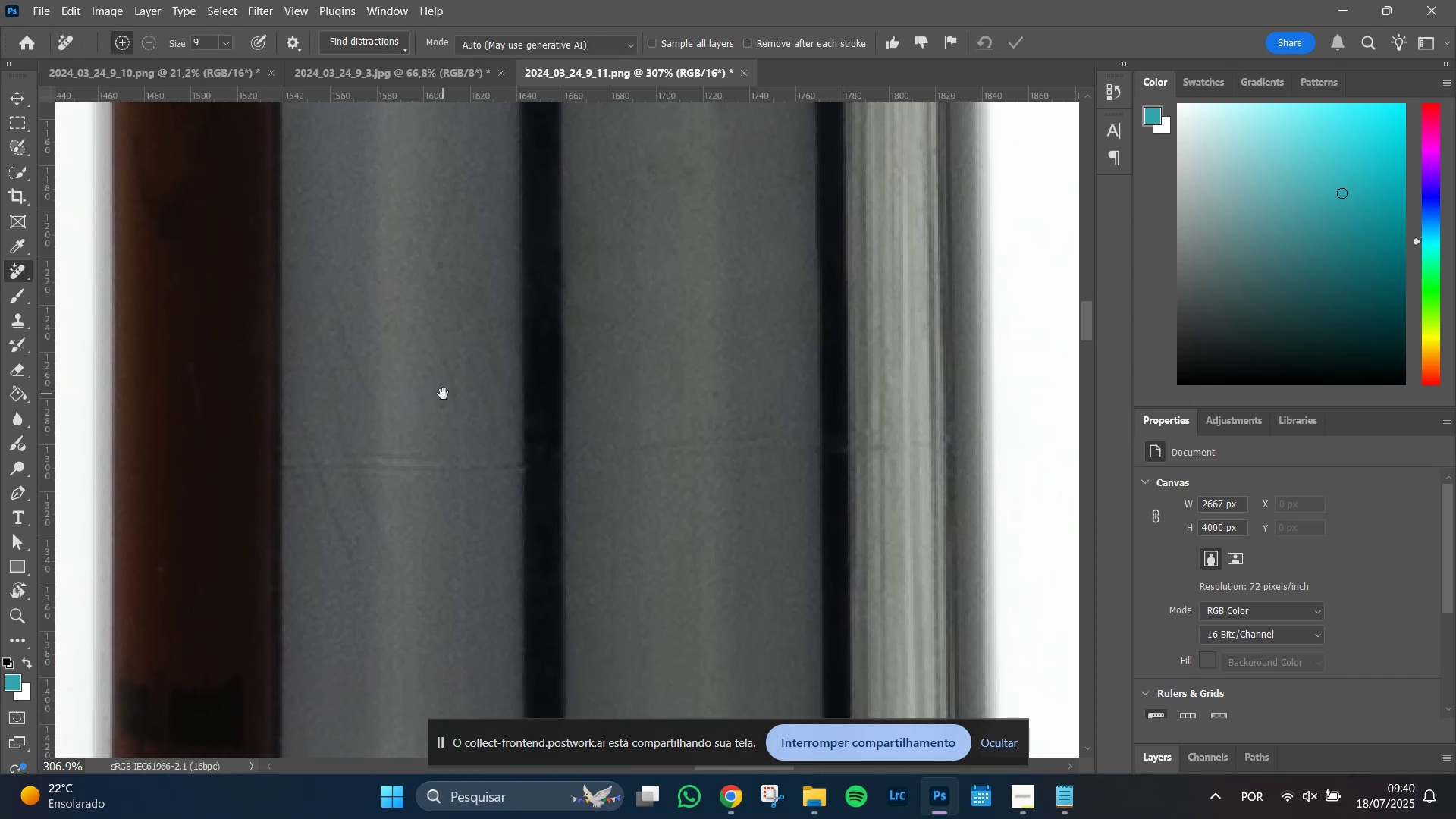 
key(Space)
 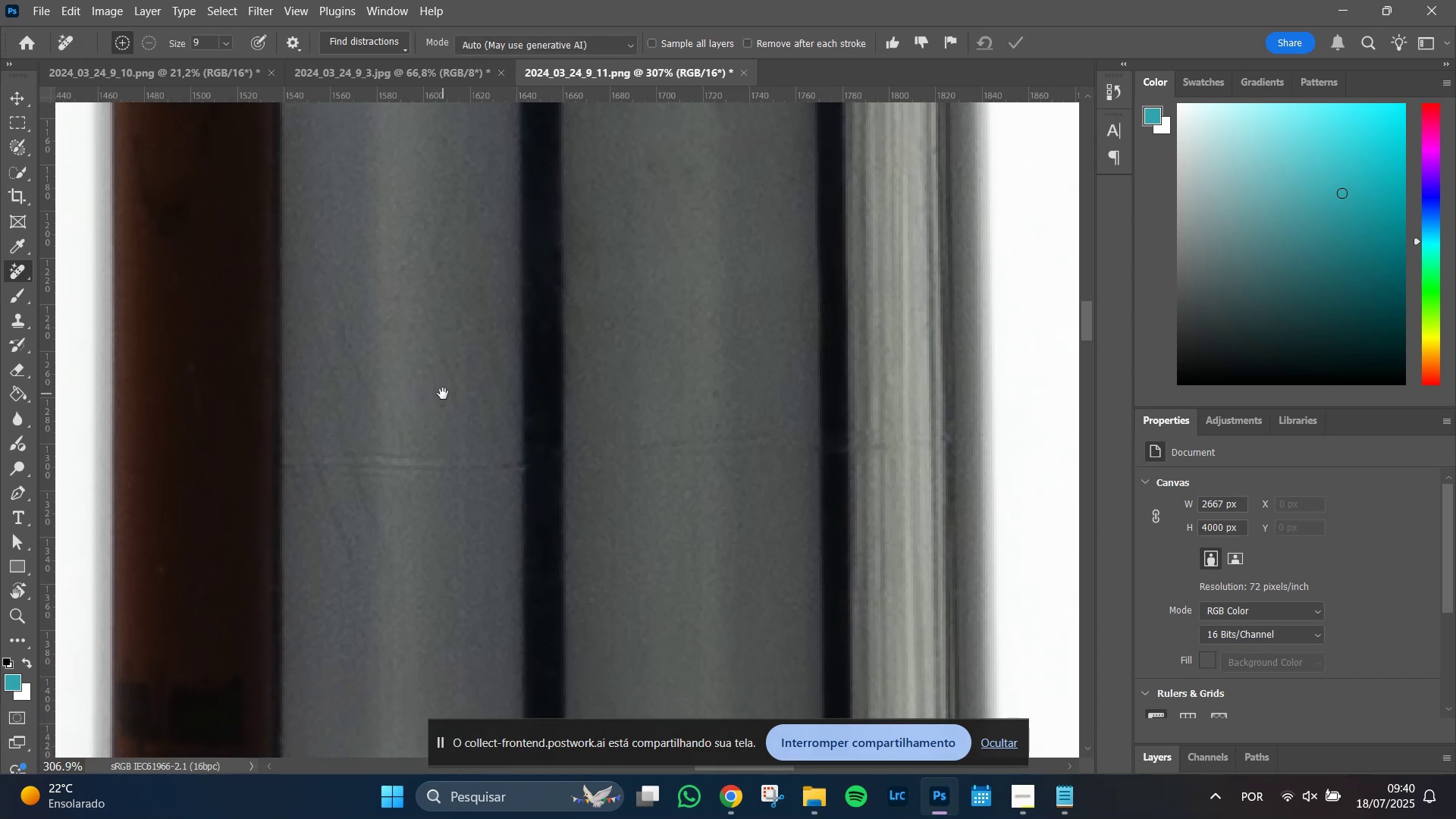 
key(Space)
 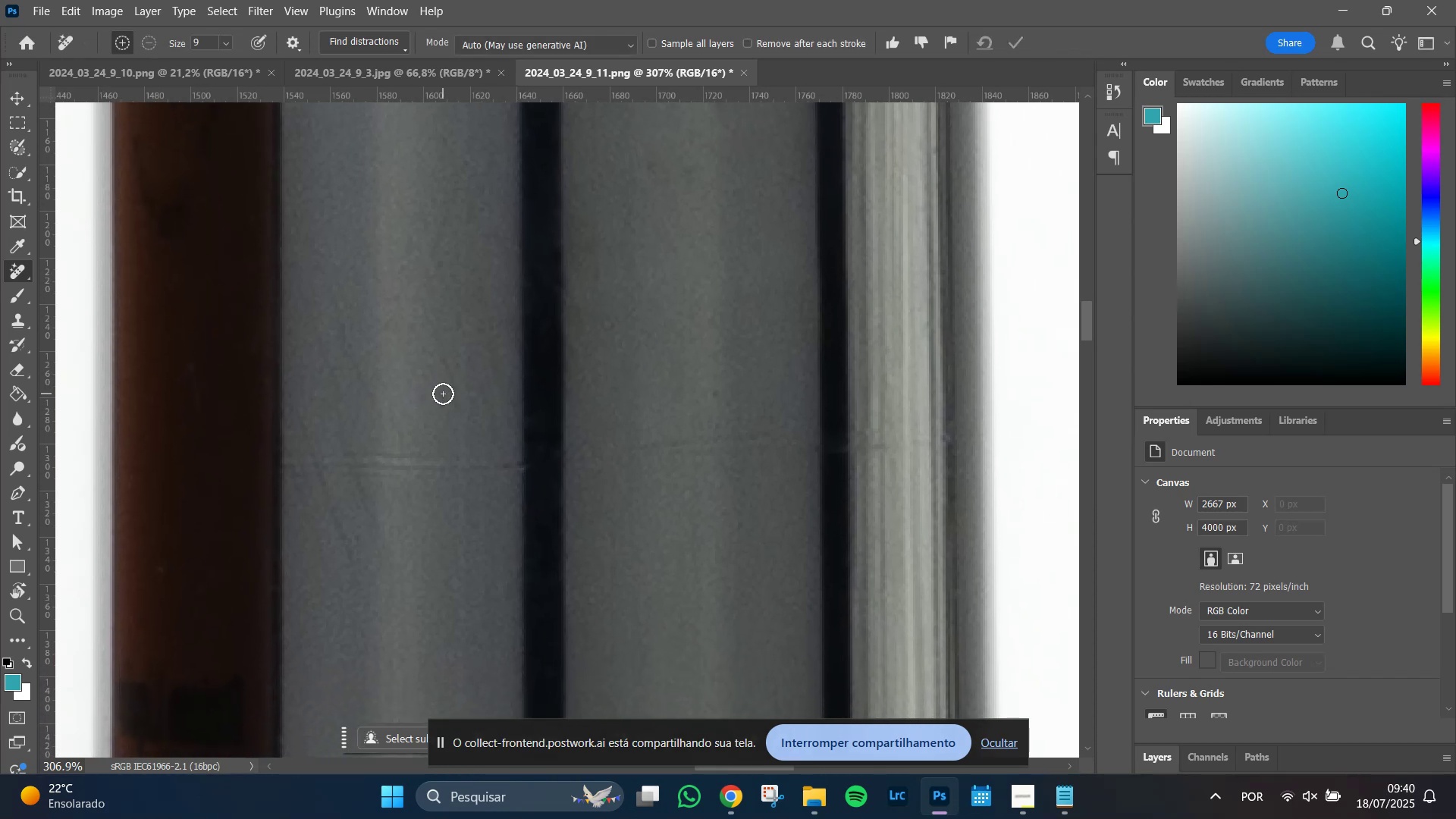 
key(Space)
 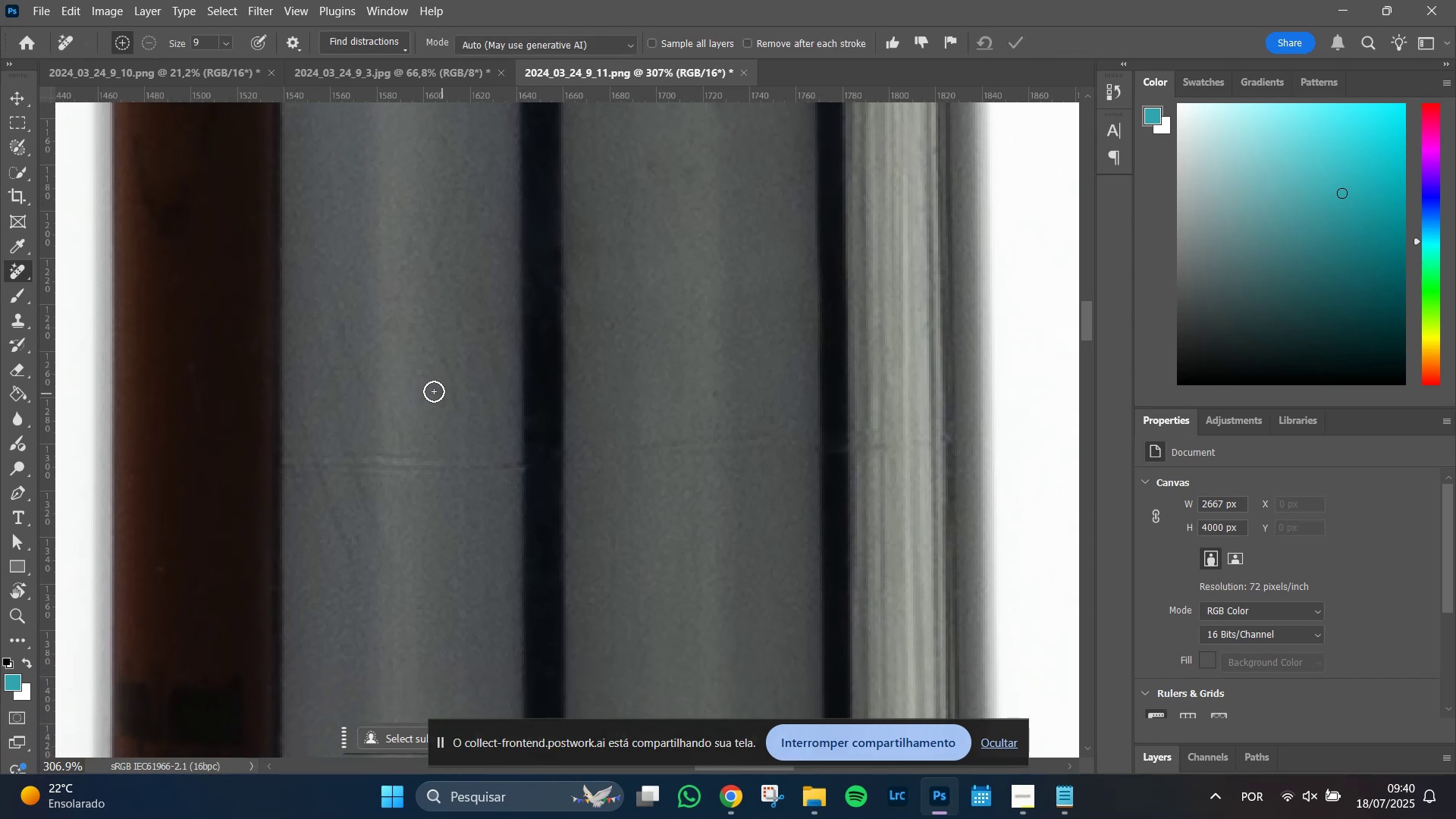 
key(Space)
 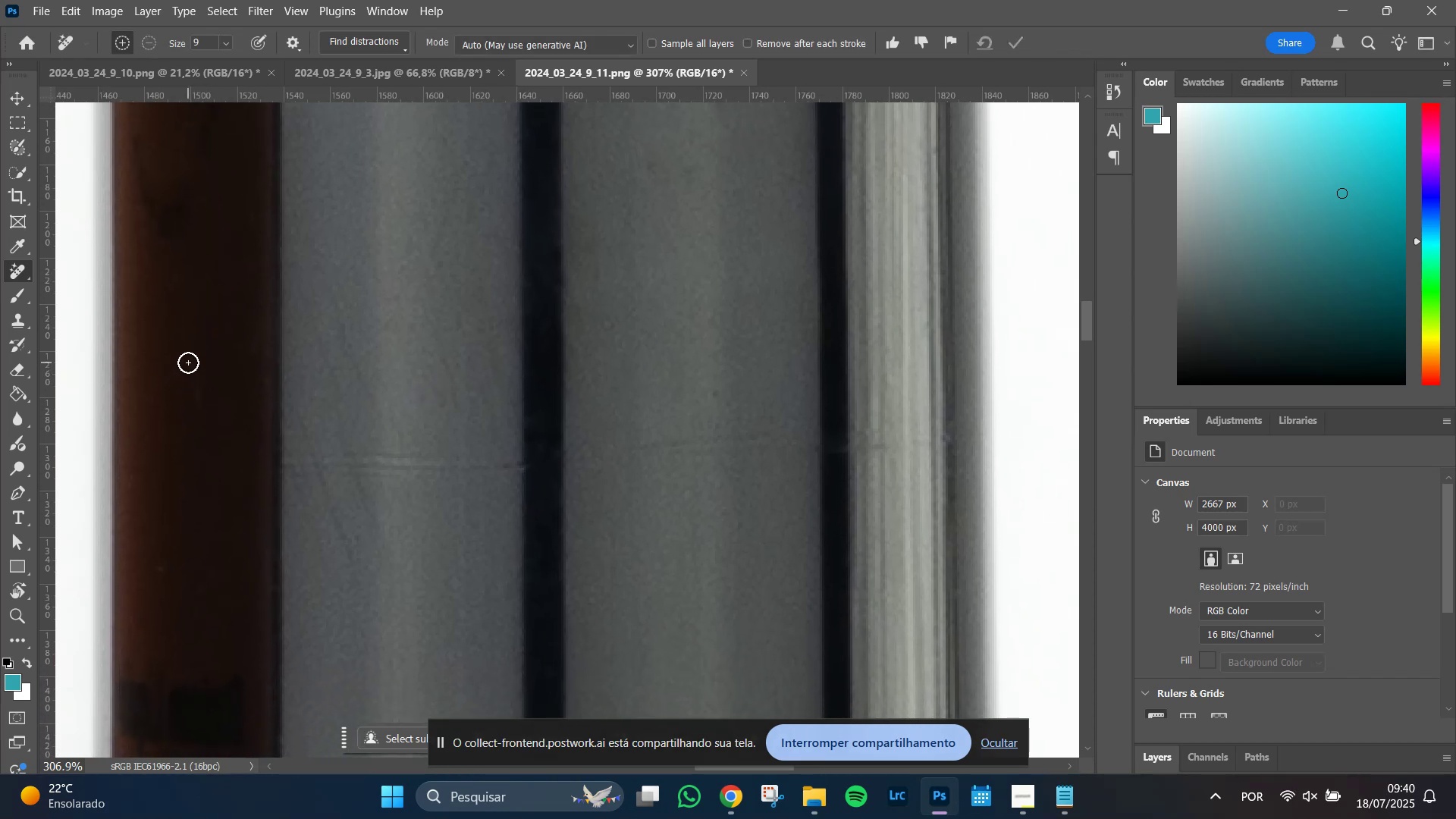 
hold_key(key=AltLeft, duration=0.84)
 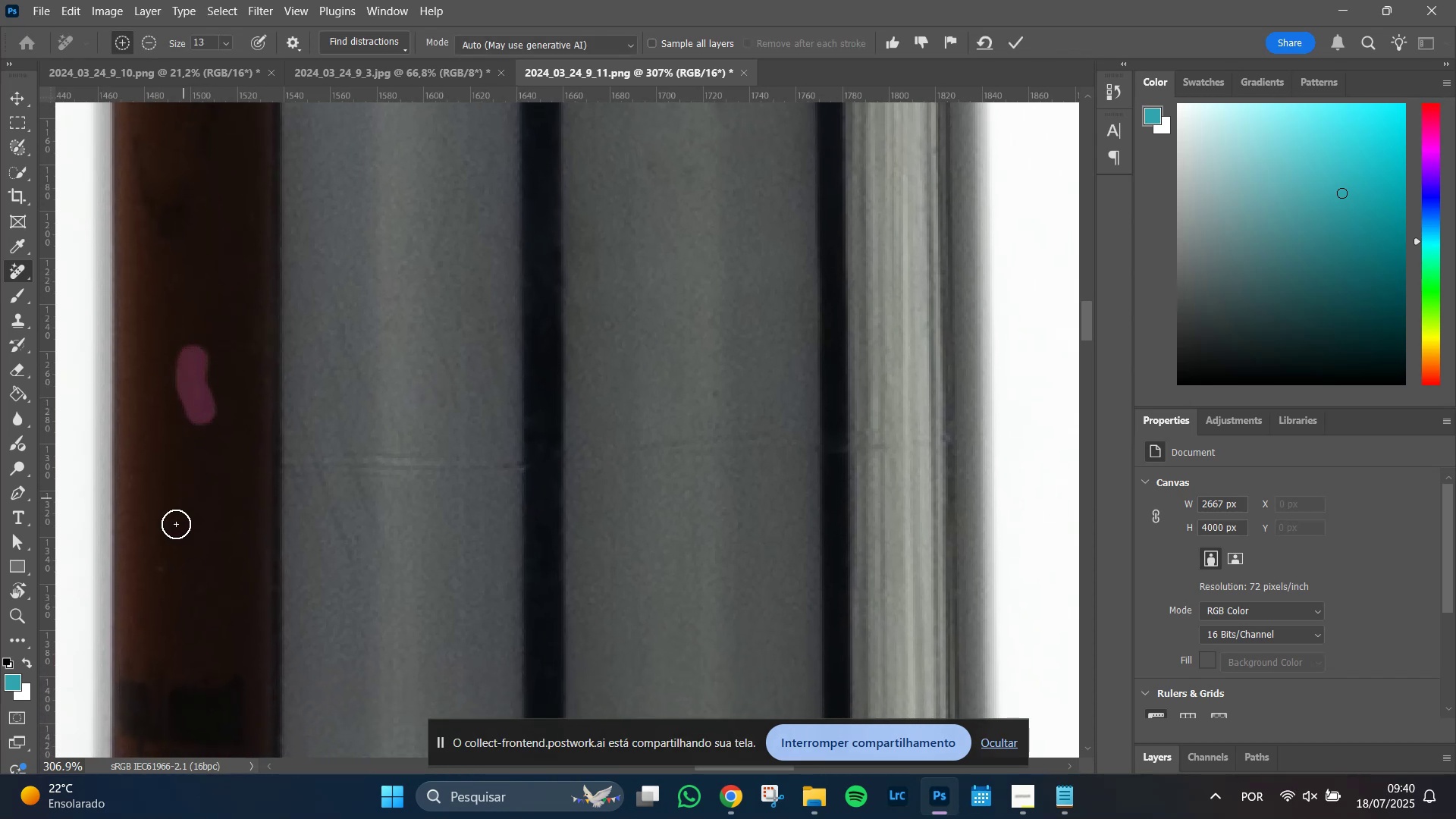 
left_click([162, 575])
 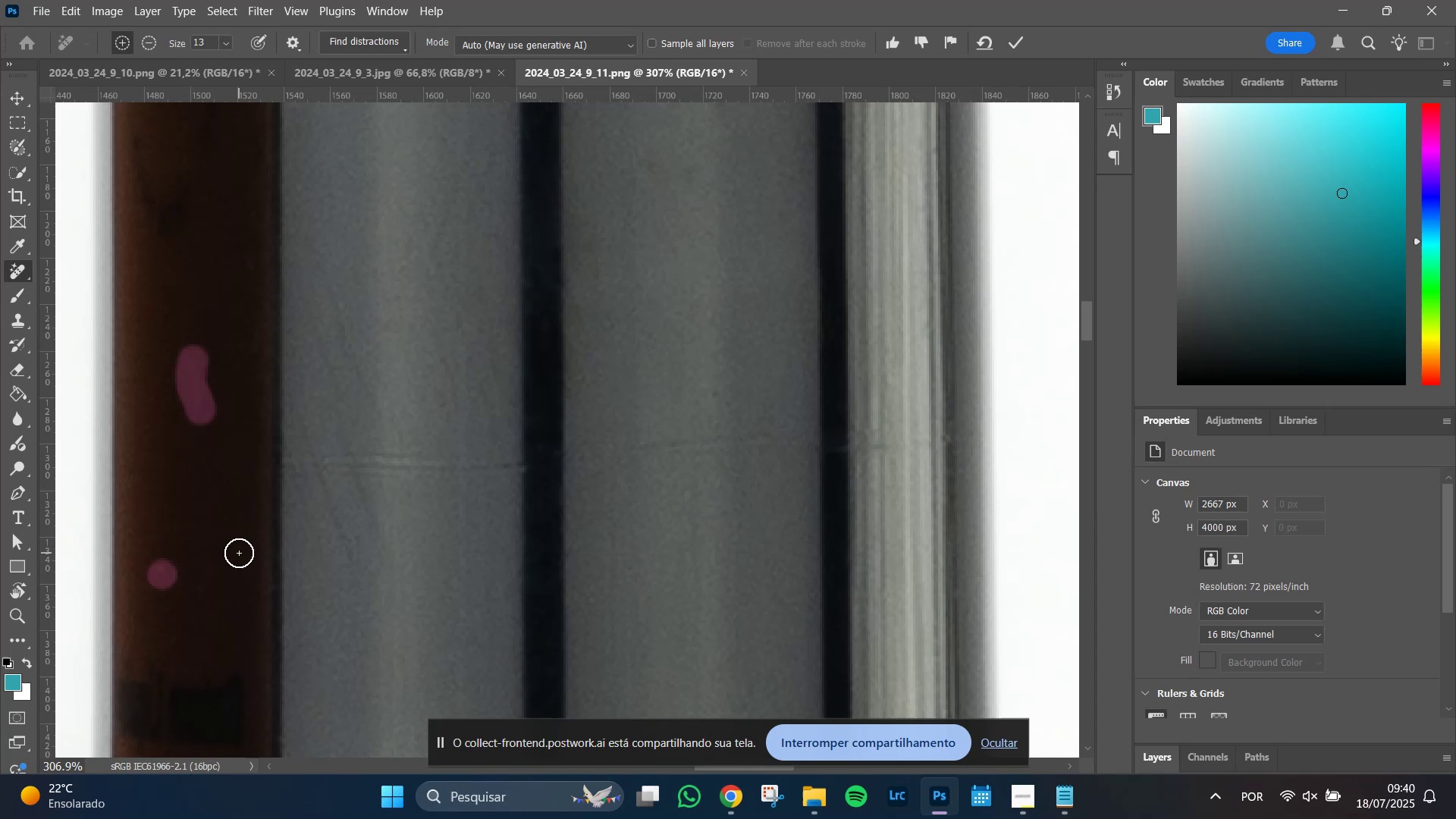 
left_click([245, 553])
 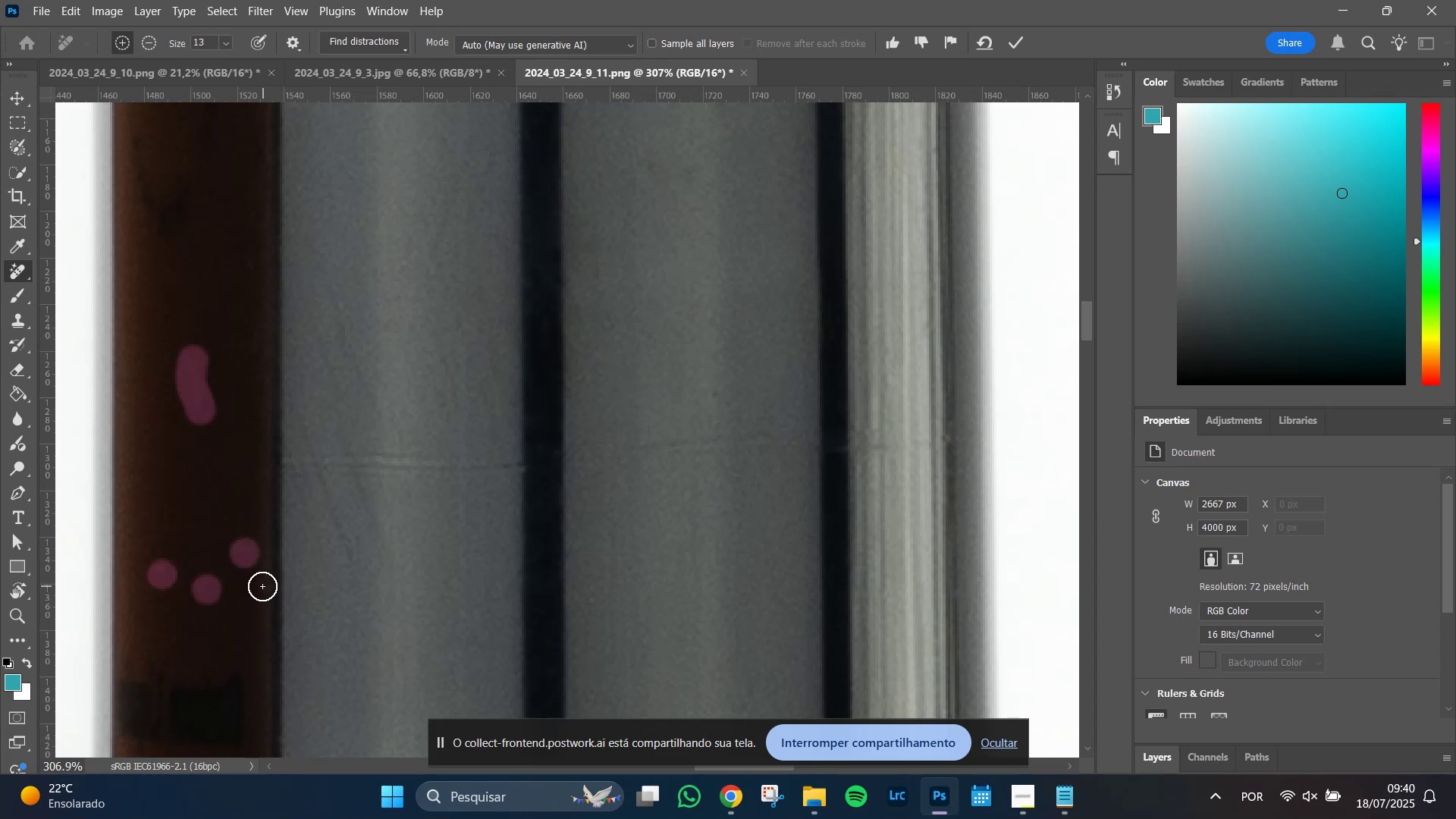 
left_click([263, 586])
 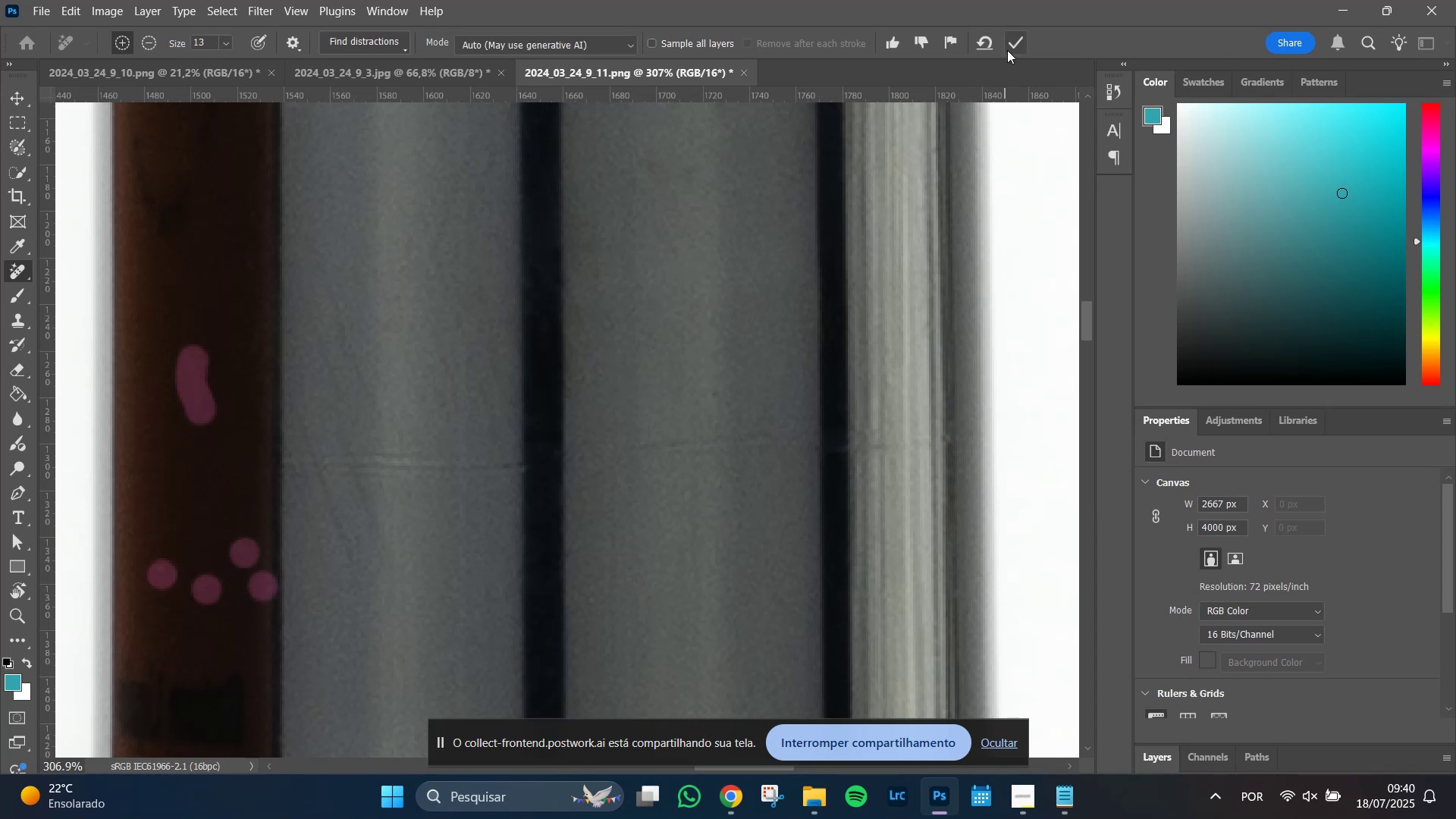 
left_click([1008, 41])
 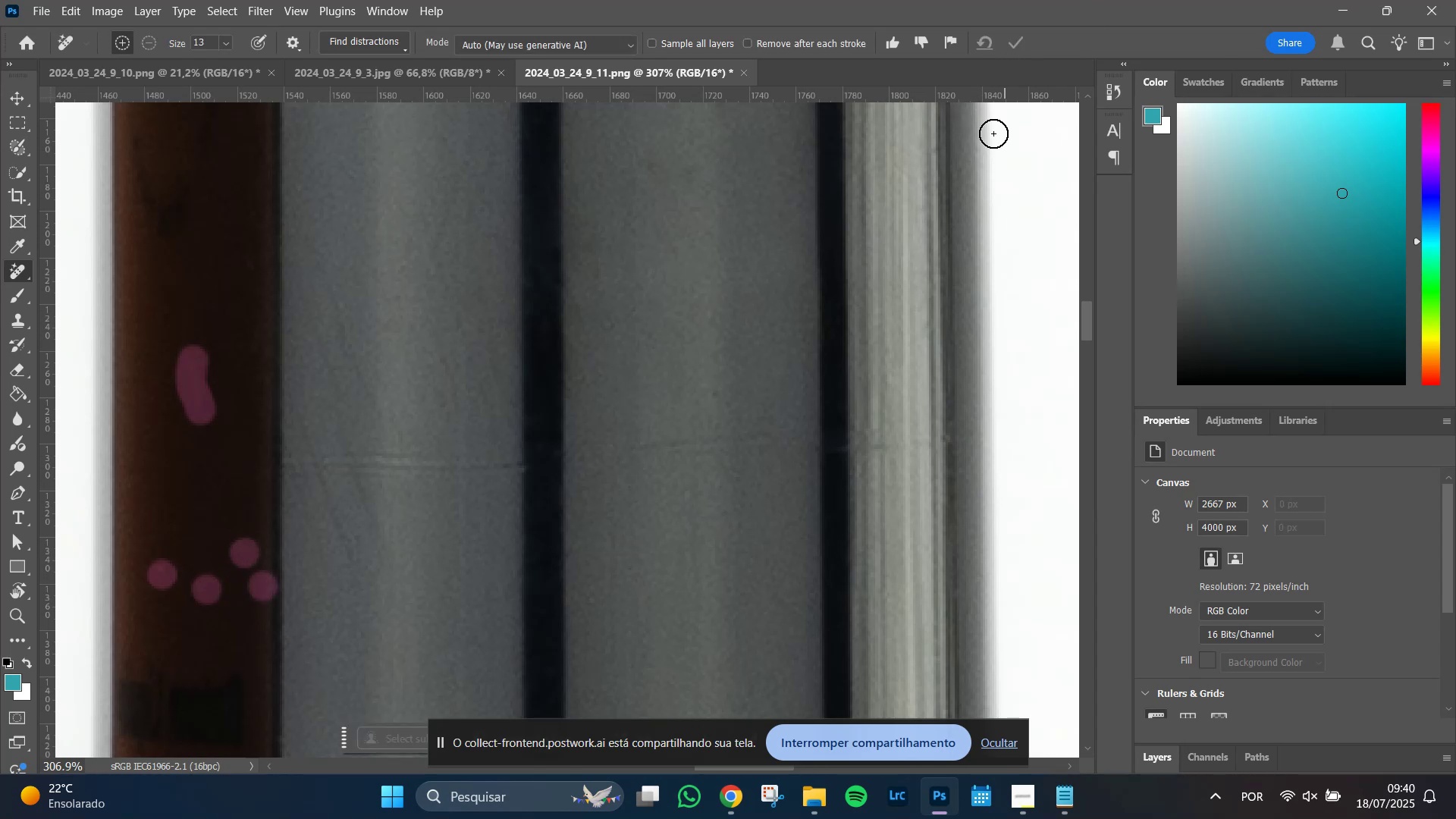 
hold_key(key=AltLeft, duration=1.51)
 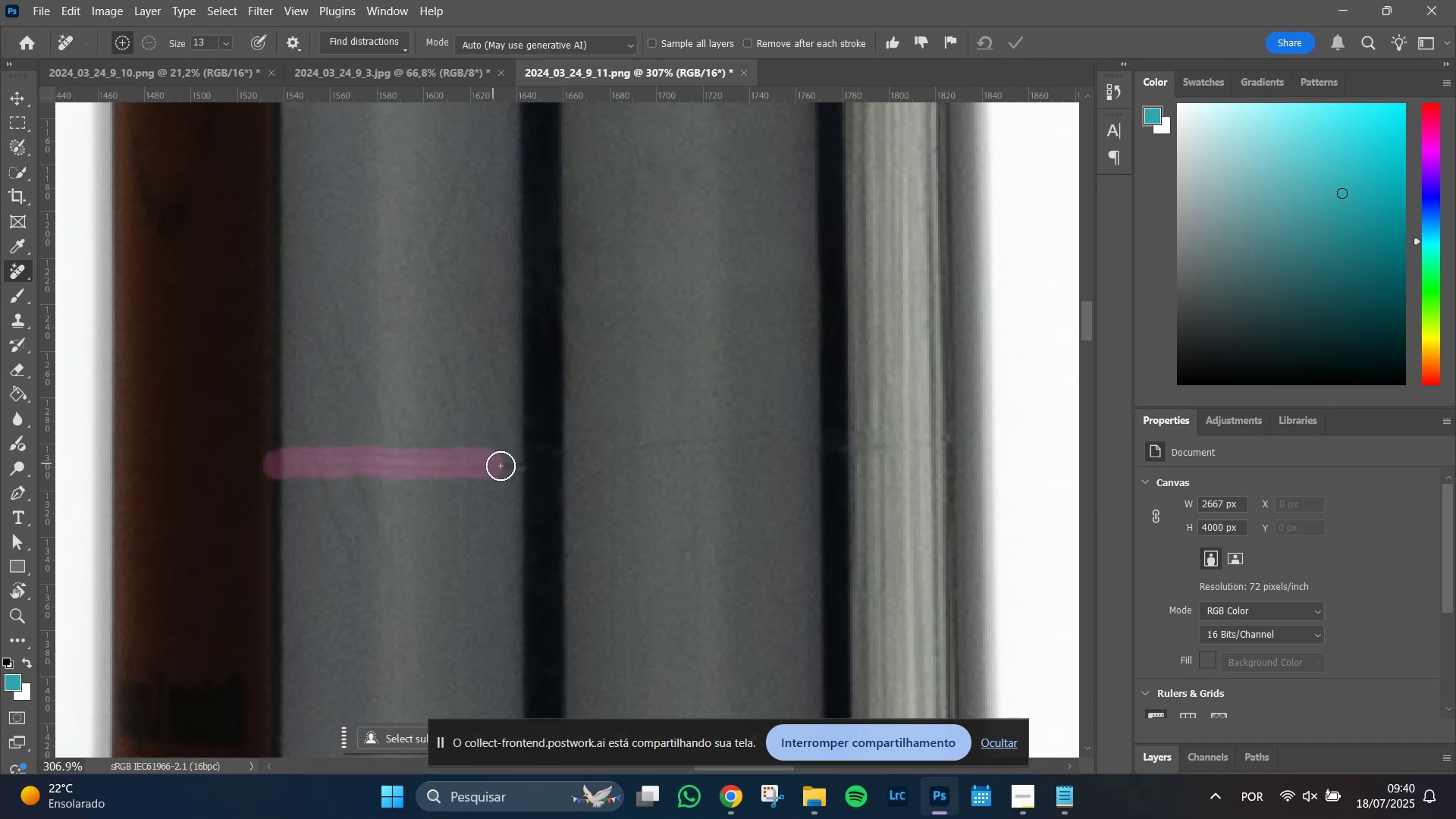 
hold_key(key=AltLeft, duration=1.51)
 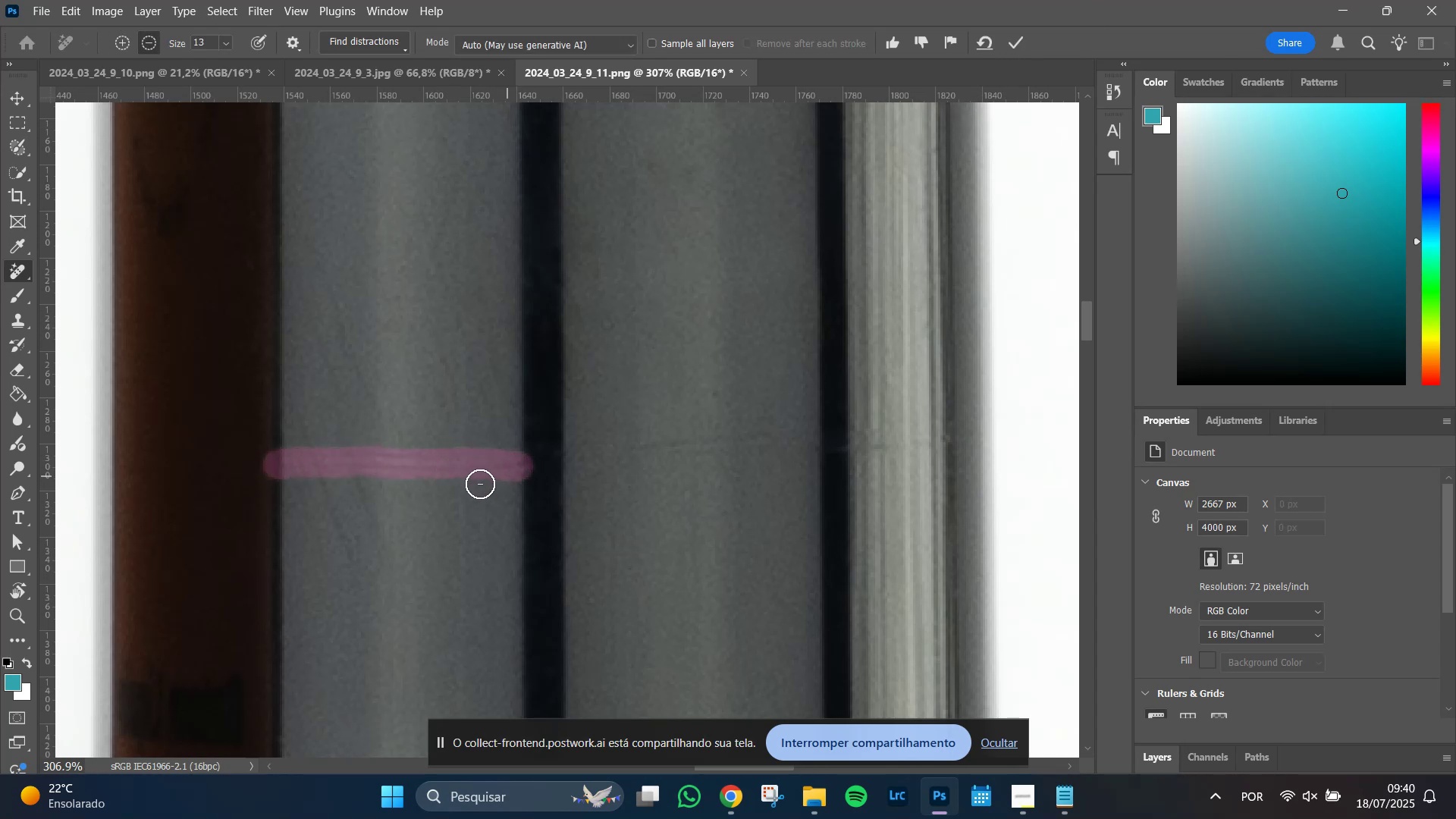 
key(Alt+AltLeft)
 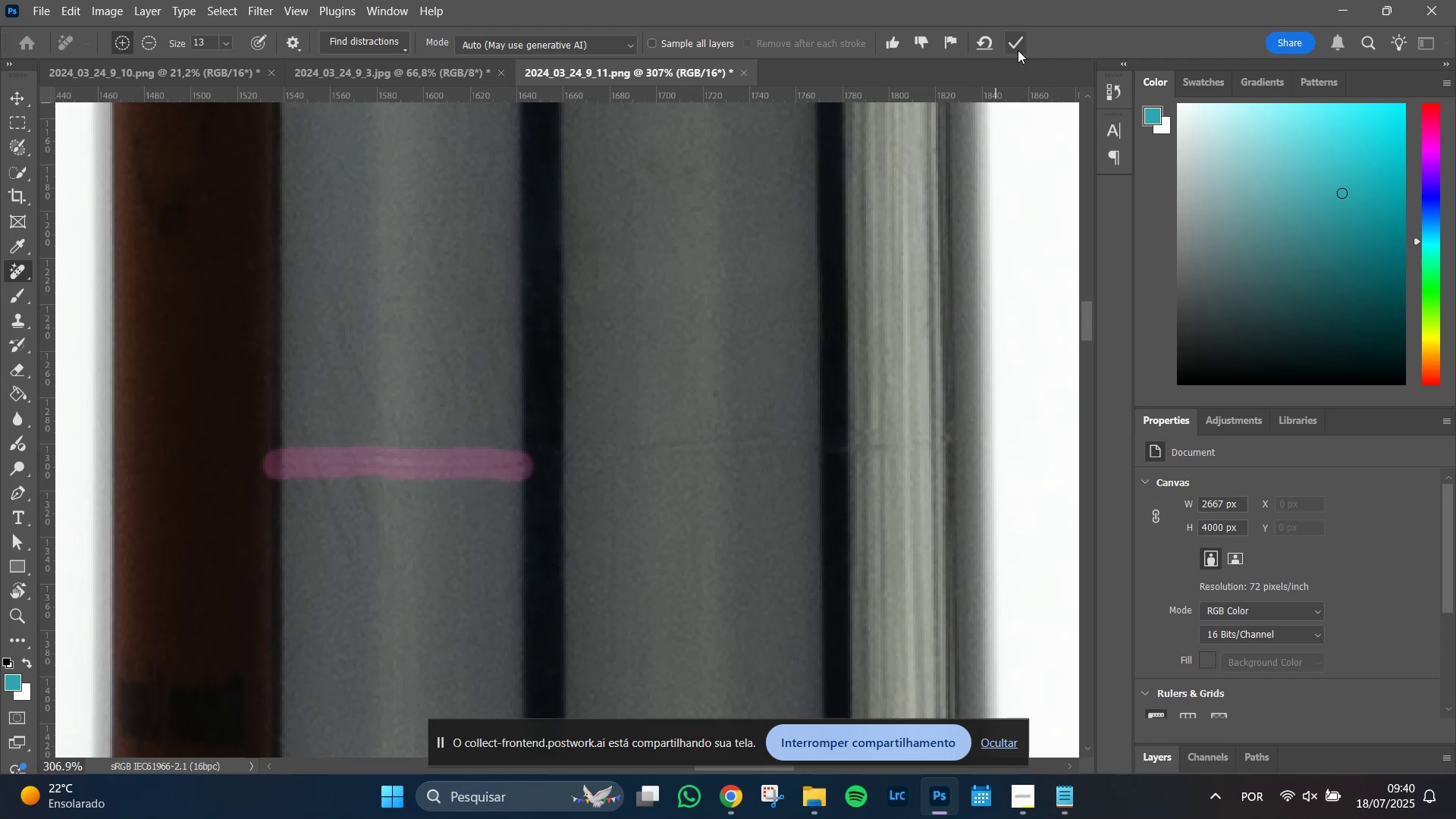 
left_click([1018, 42])
 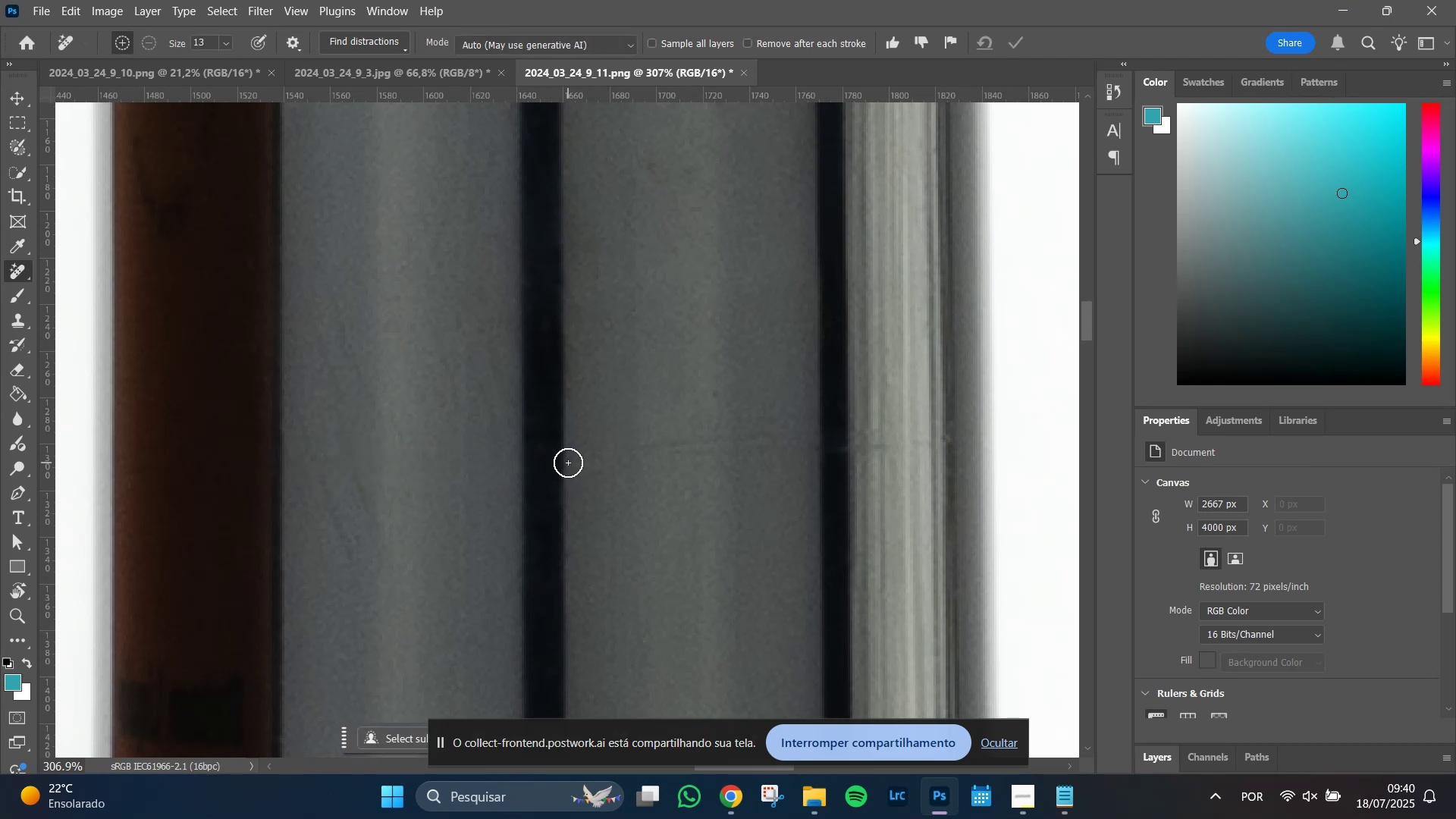 
hold_key(key=AltLeft, duration=1.51)
 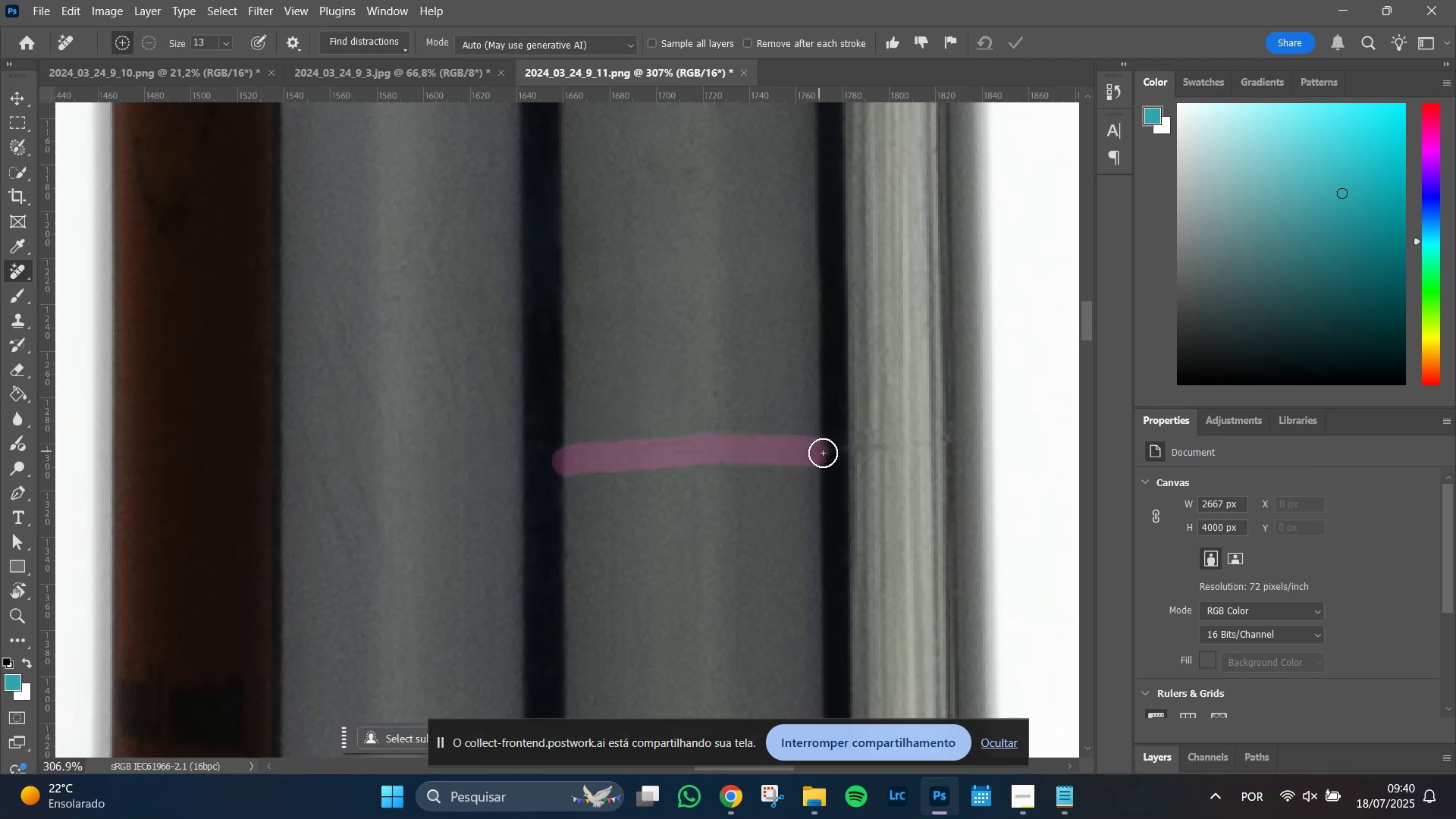 
hold_key(key=AltLeft, duration=0.81)
 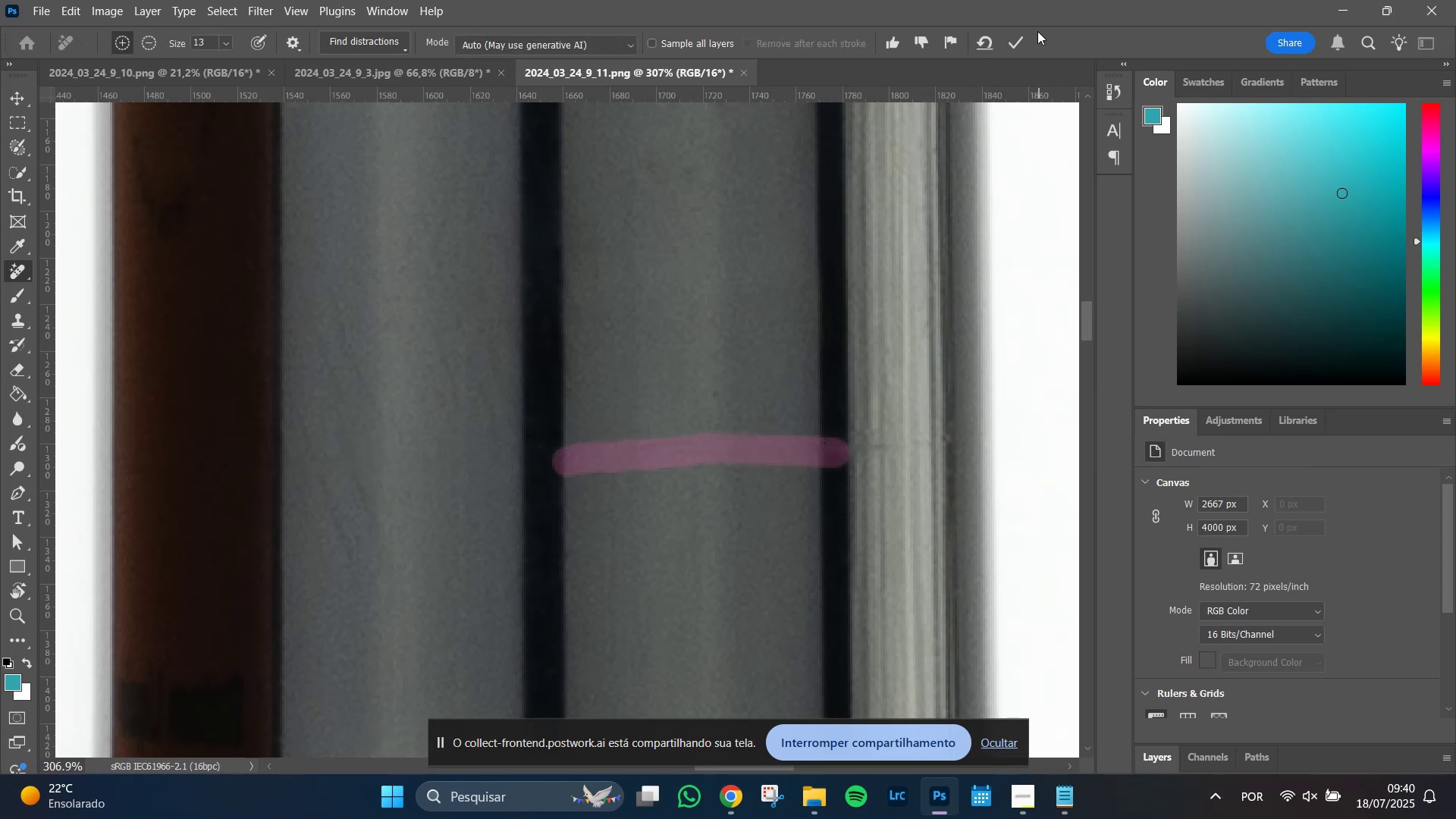 
left_click([1018, 41])
 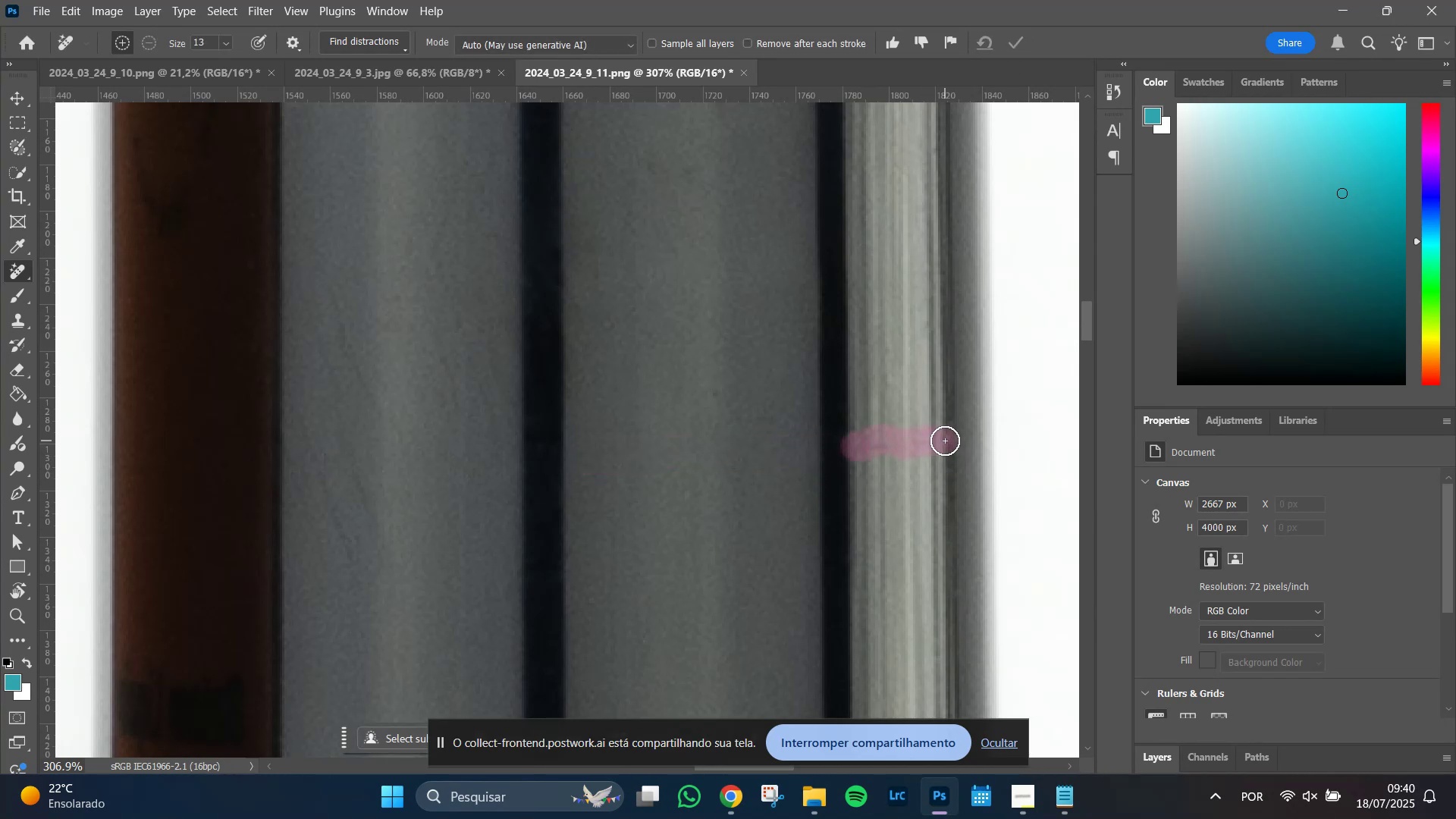 
wait(6.18)
 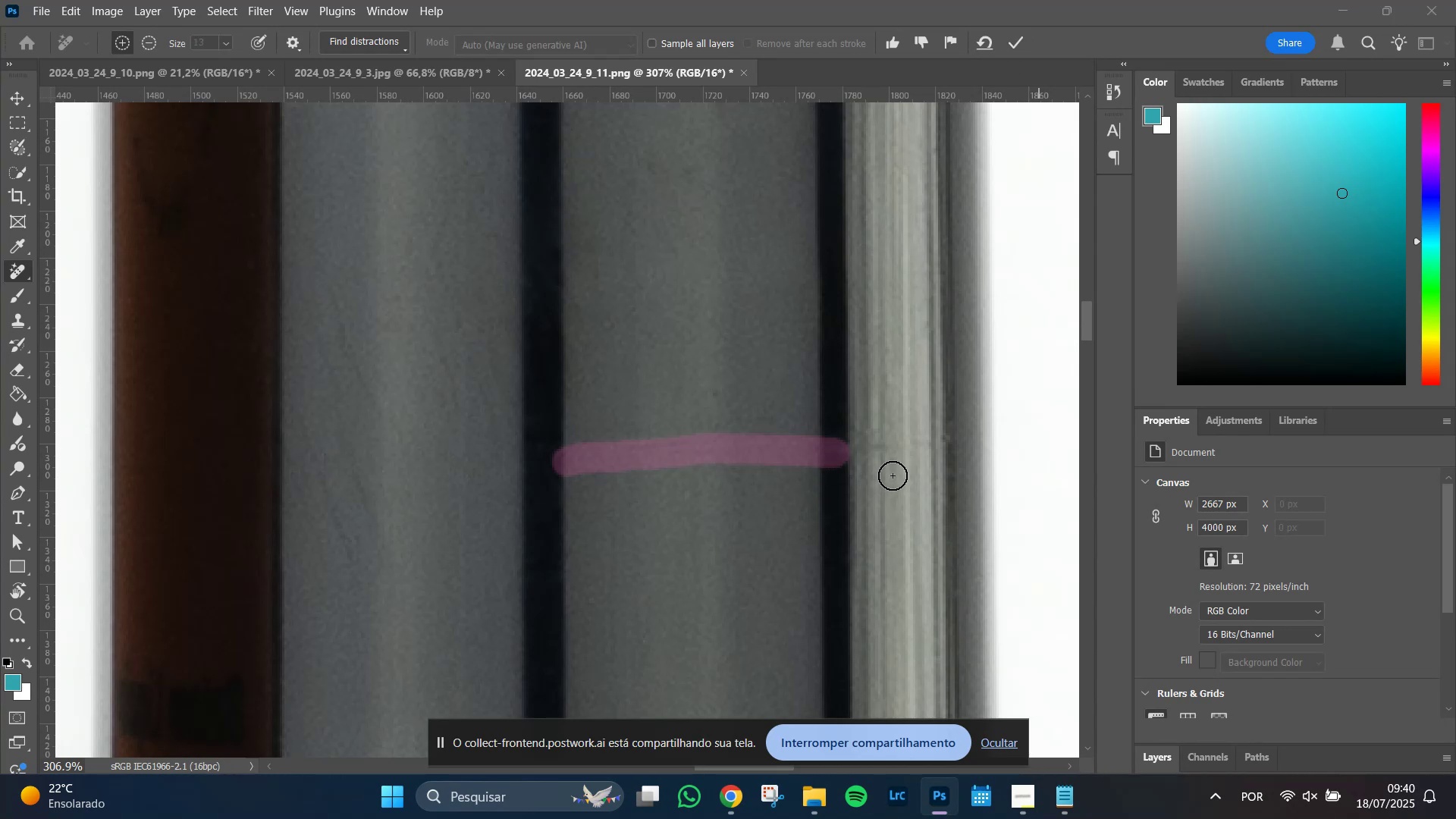 
left_click([1015, 40])
 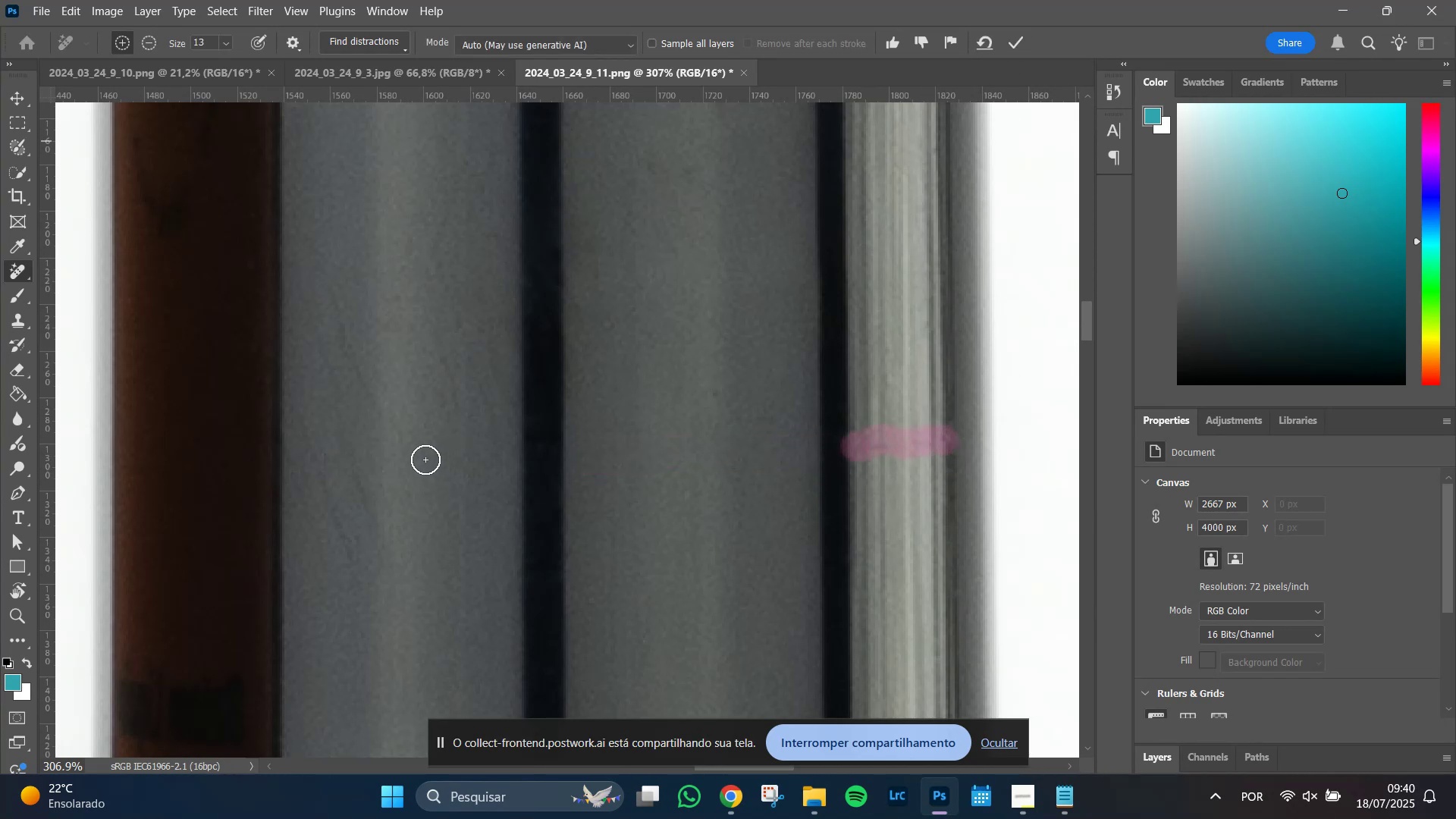 
hold_key(key=Space, duration=1.51)
 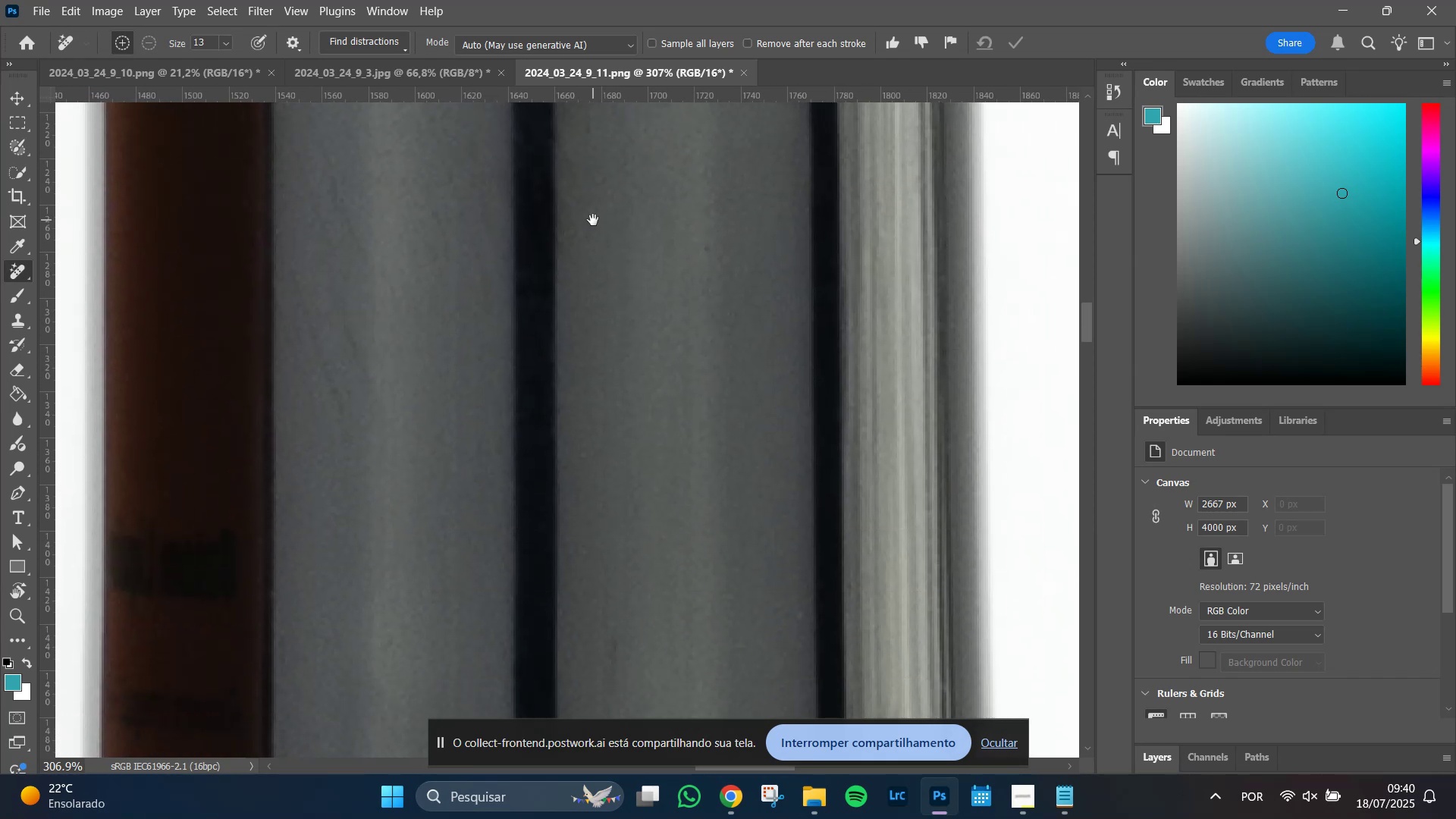 
hold_key(key=Space, duration=1.51)
 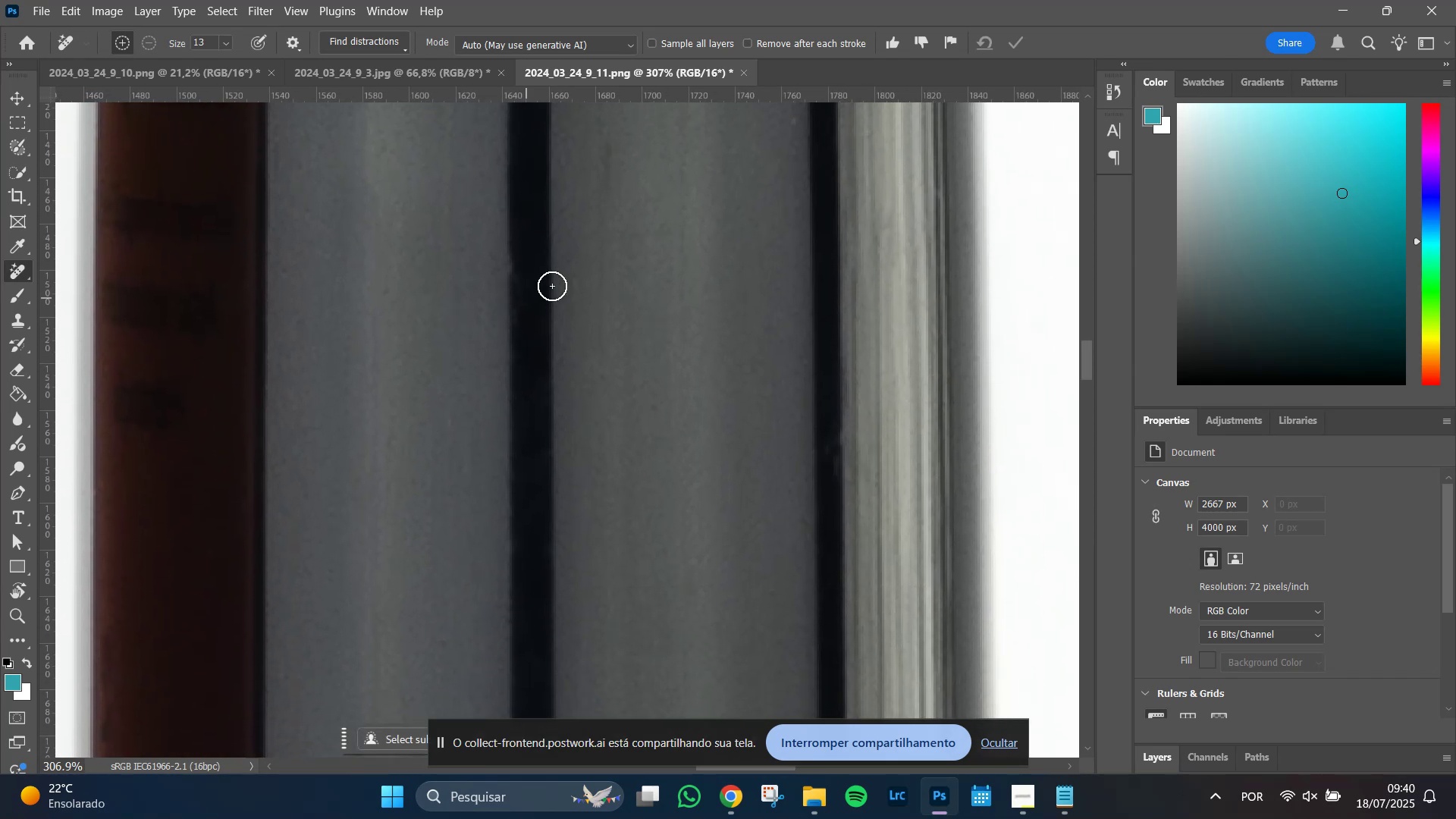 
hold_key(key=Space, duration=0.3)
 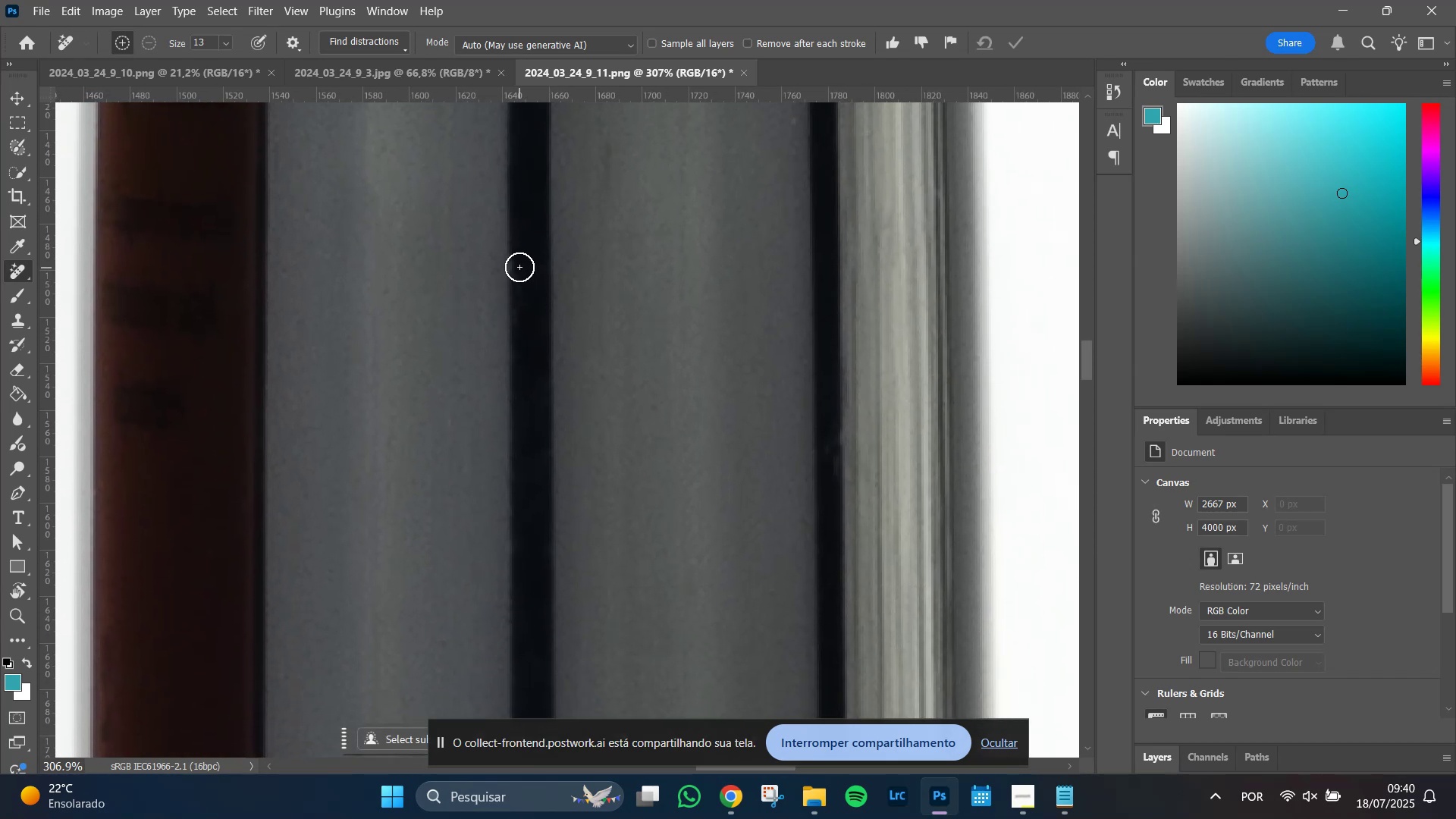 
left_click([519, 267])
 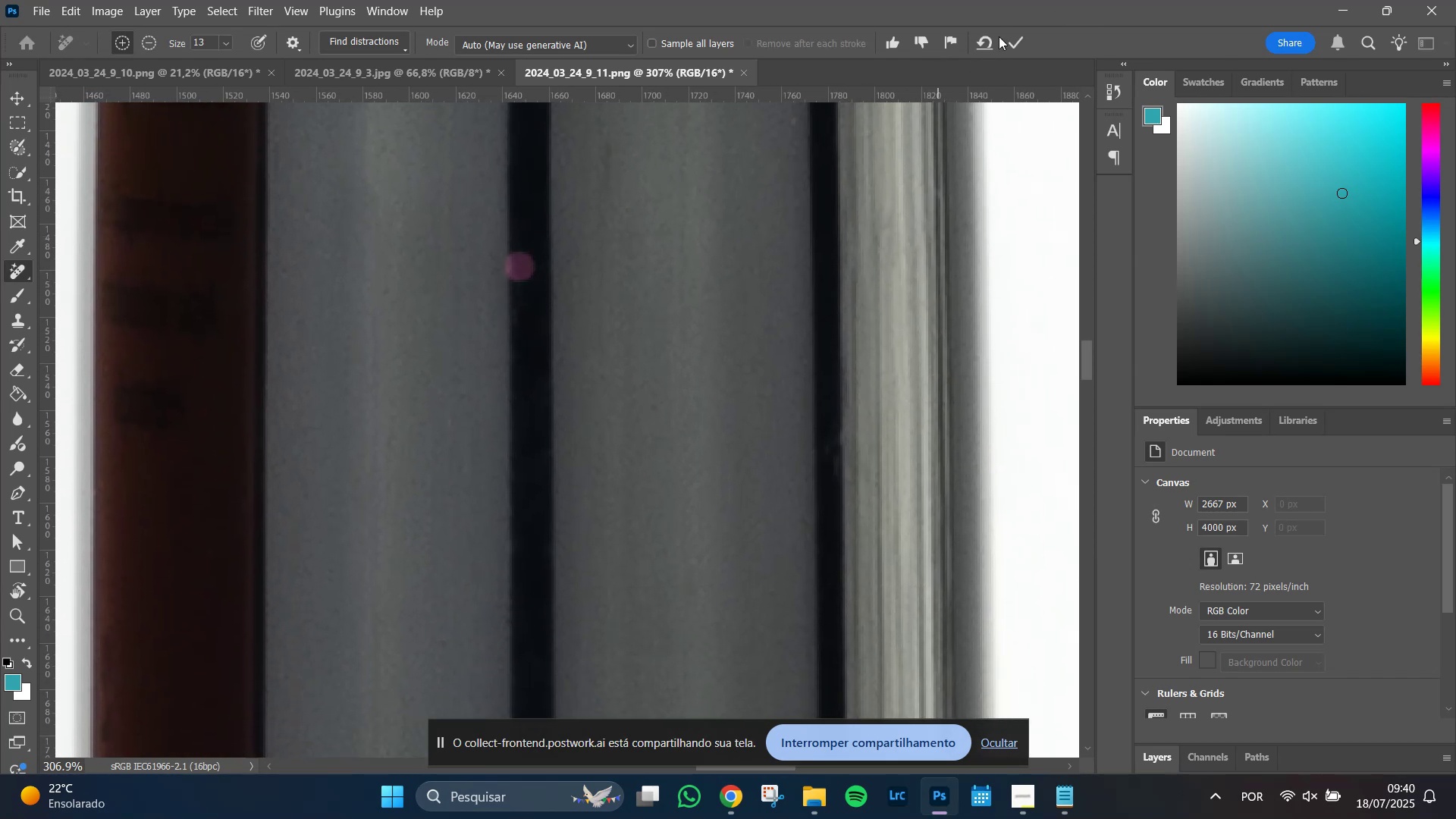 
left_click([1016, 42])
 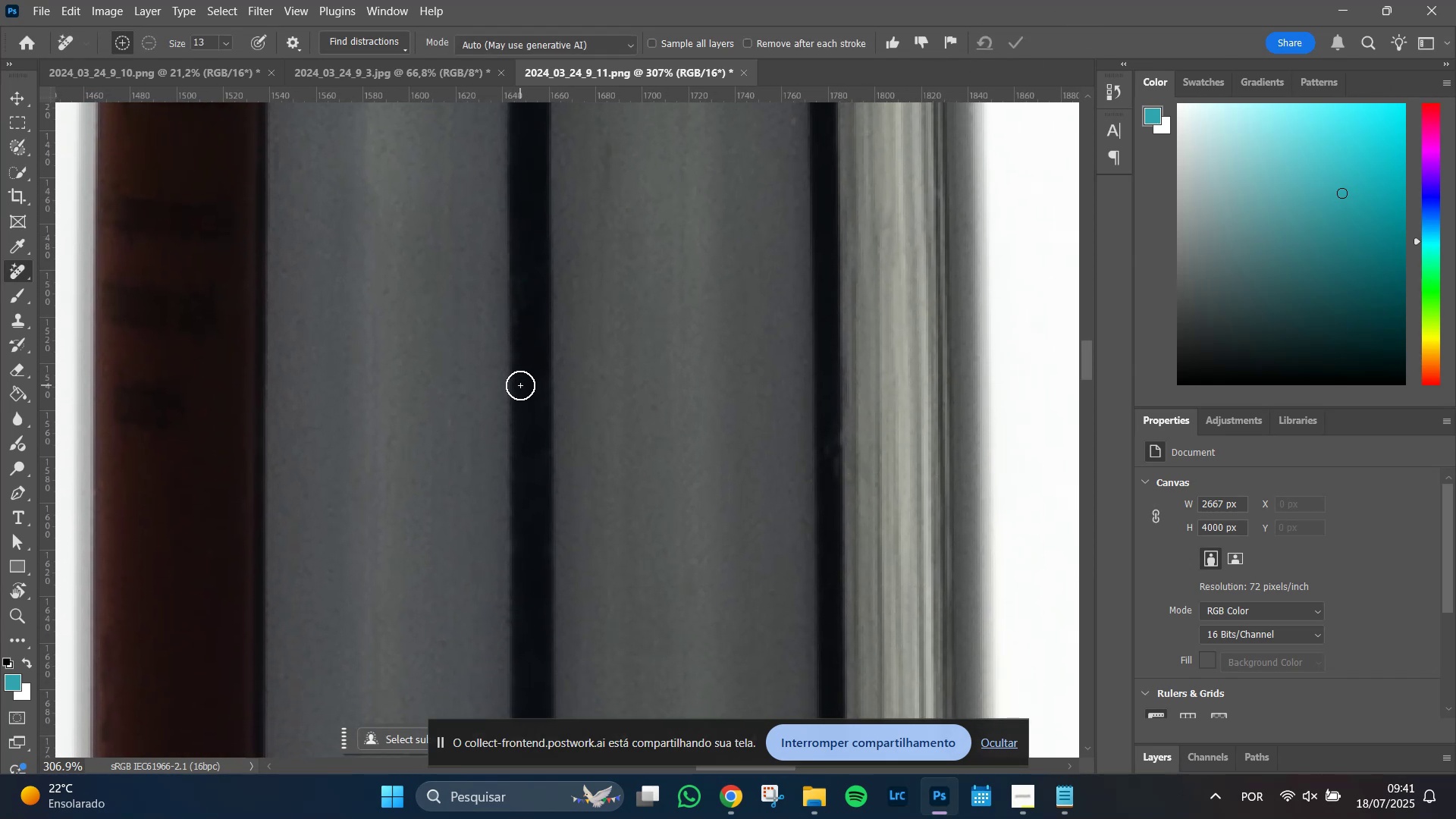 
left_click([525, 318])
 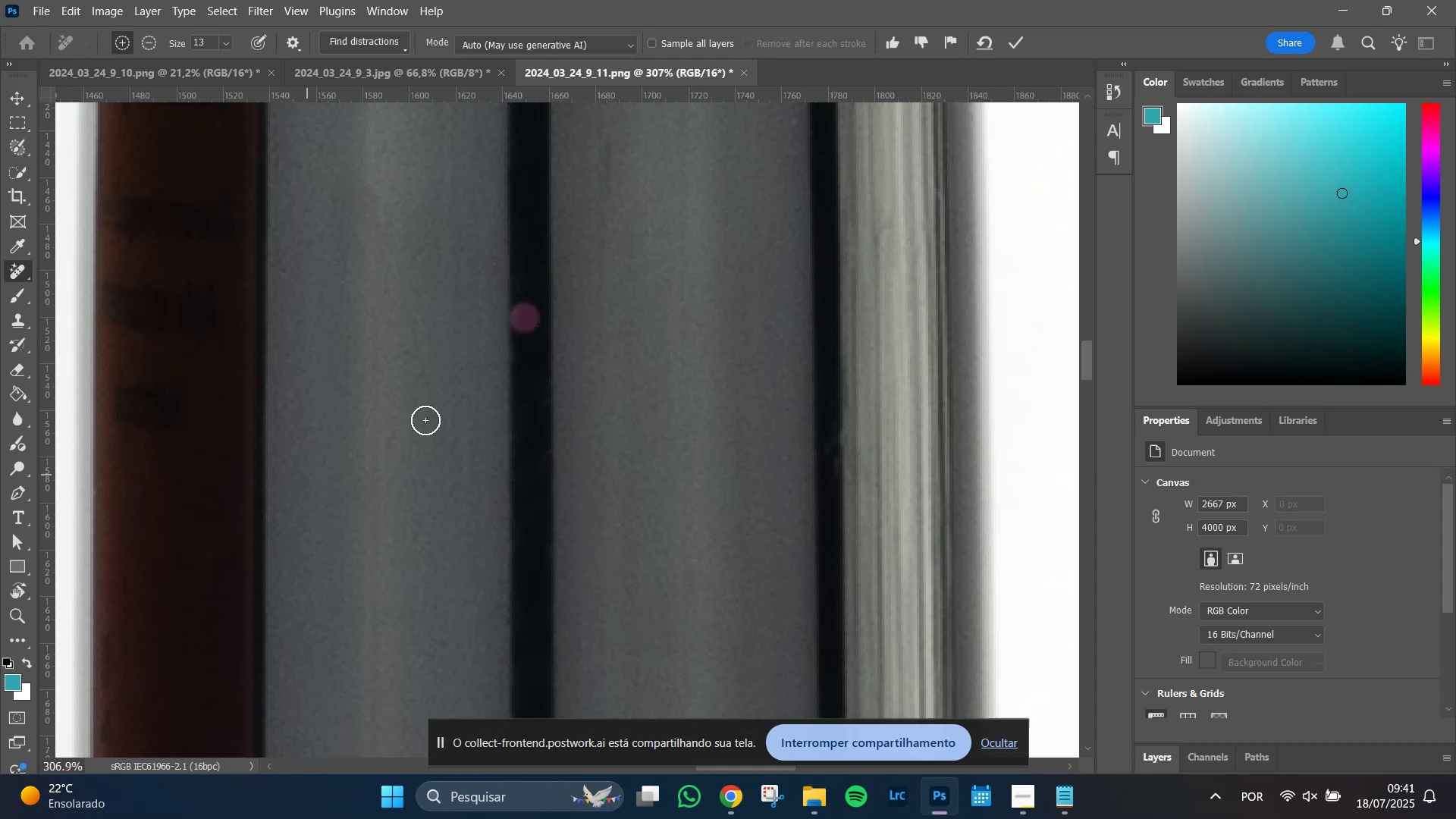 
left_click([1016, 39])
 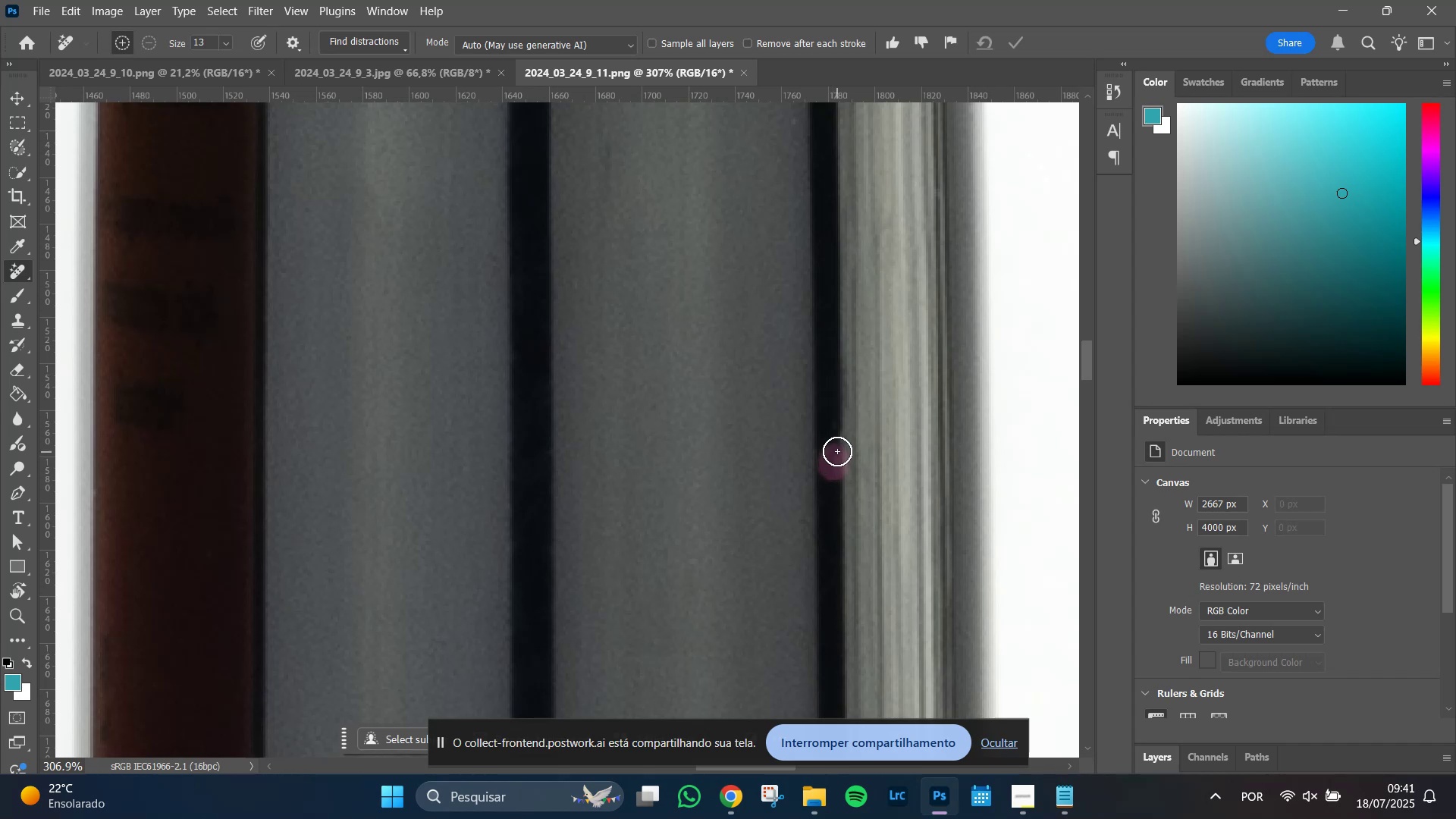 
wait(9.91)
 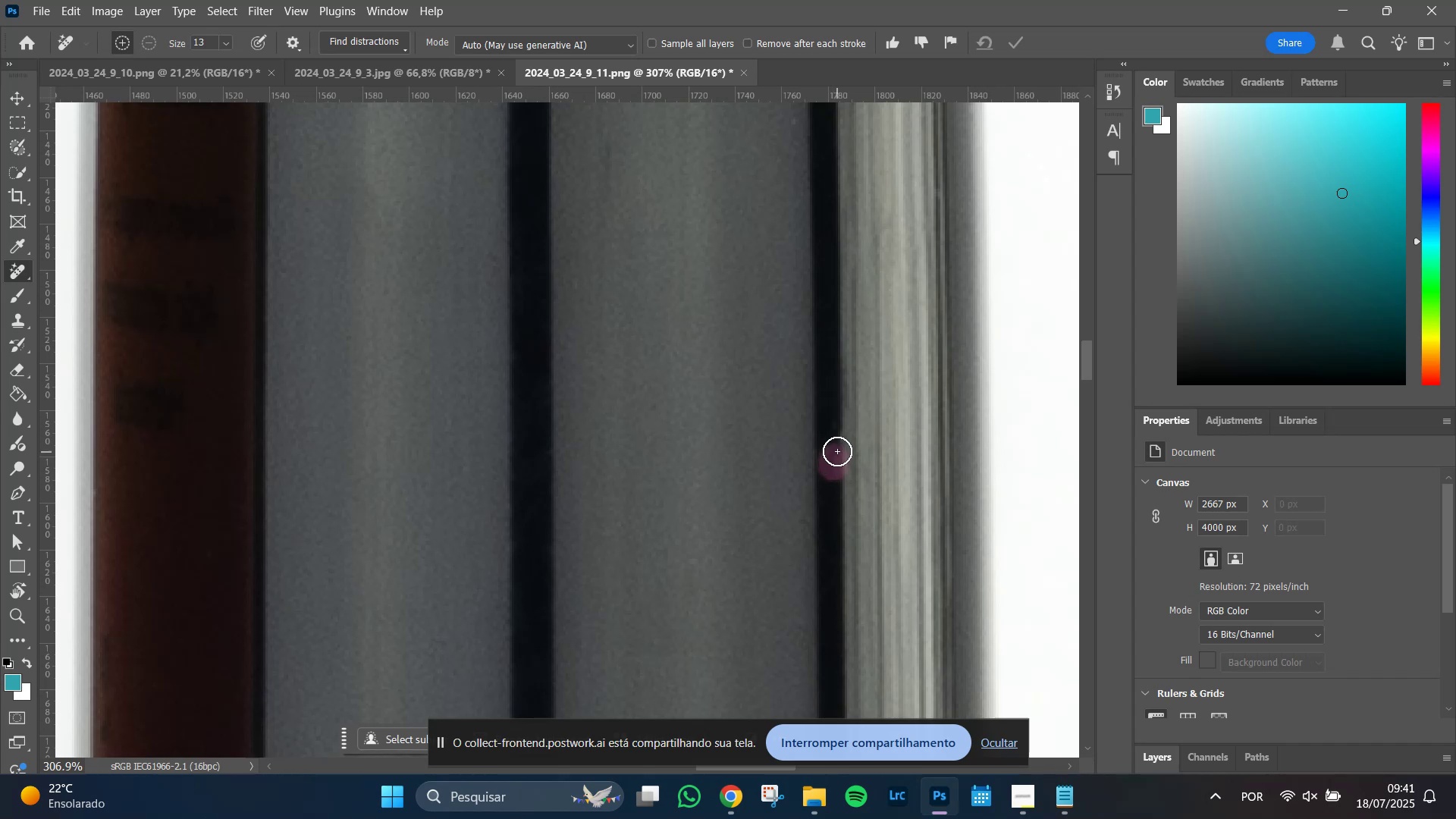 
left_click([792, 120])
 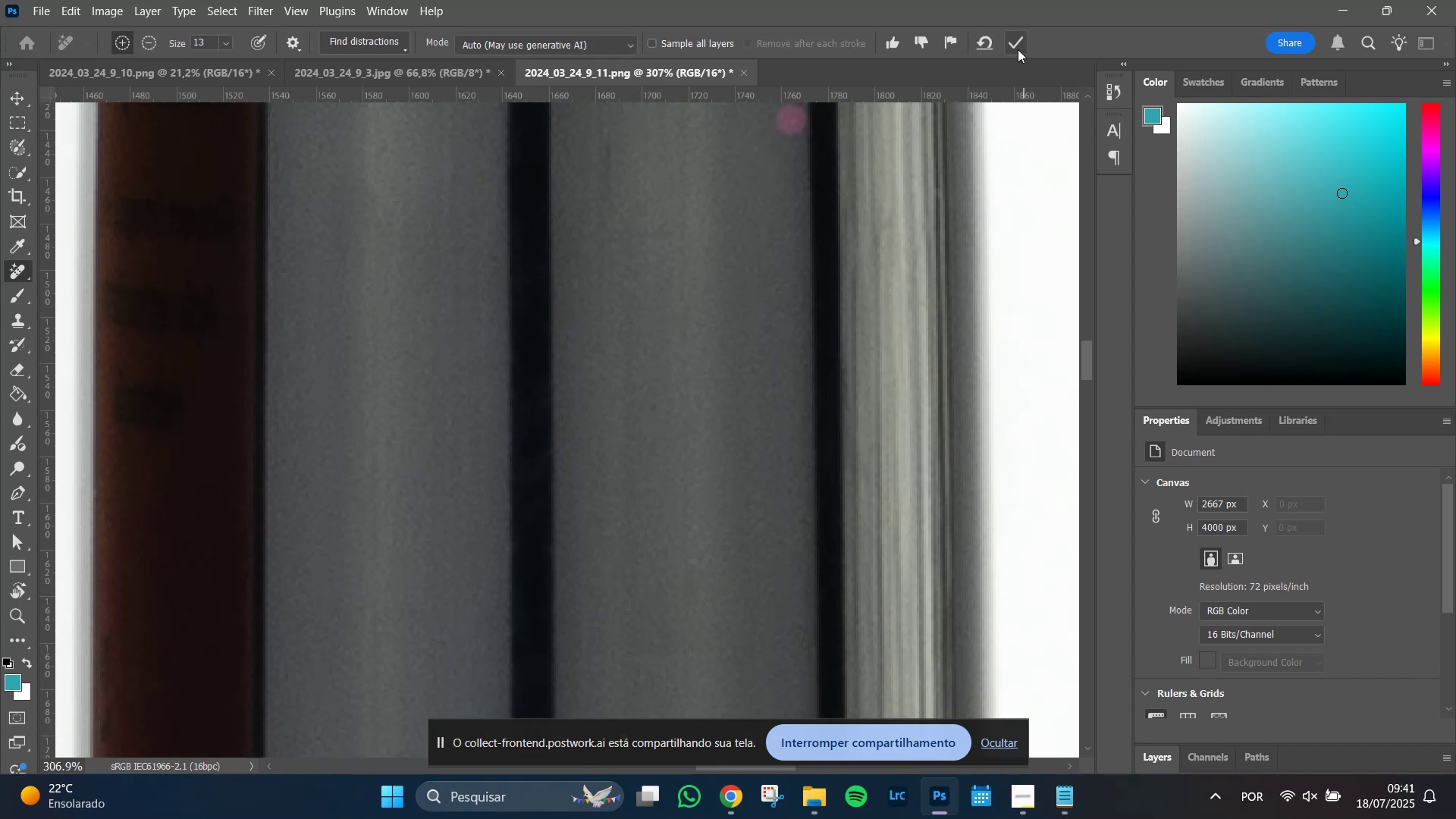 
left_click([1017, 45])
 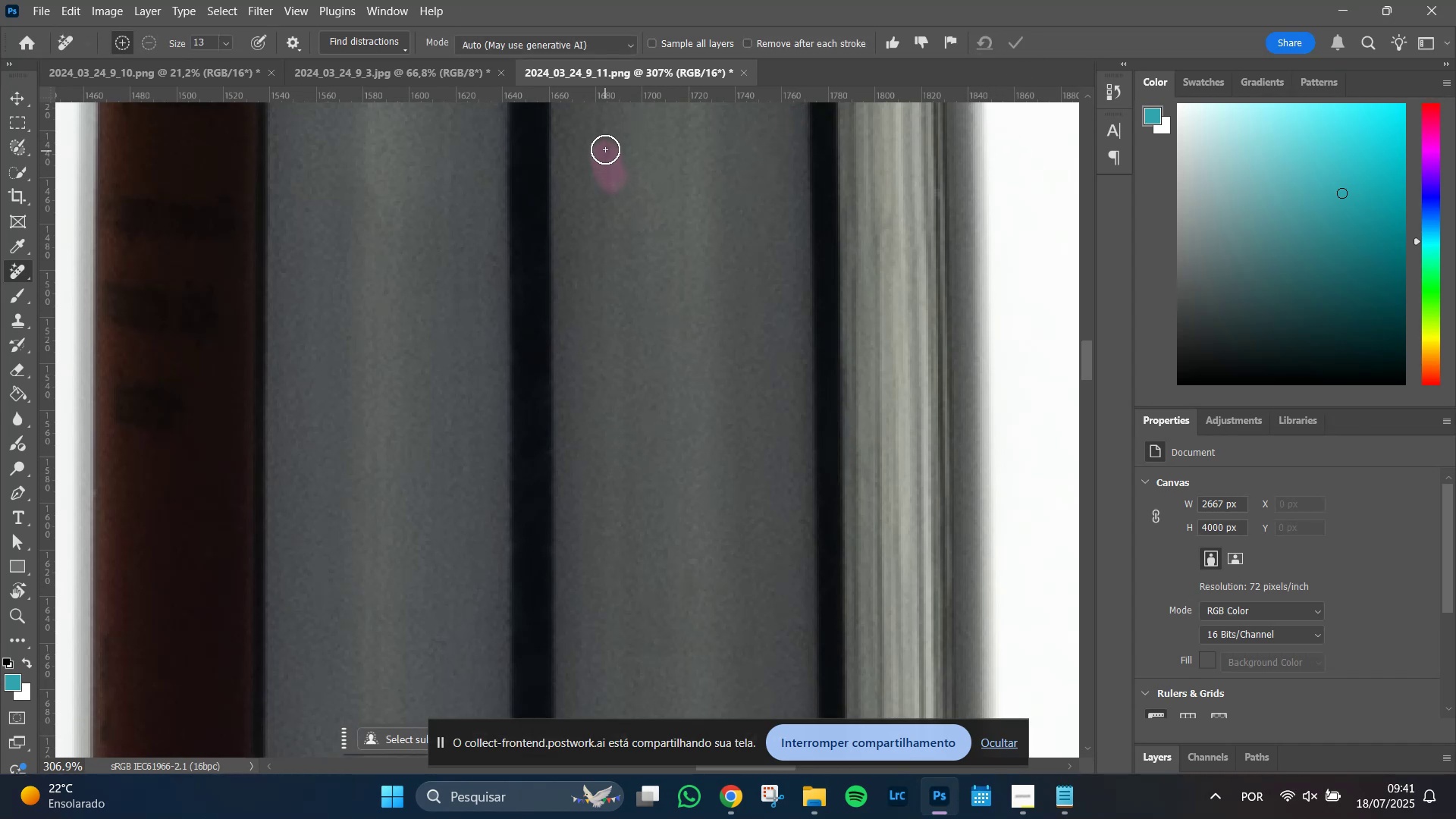 
left_click([1014, 37])
 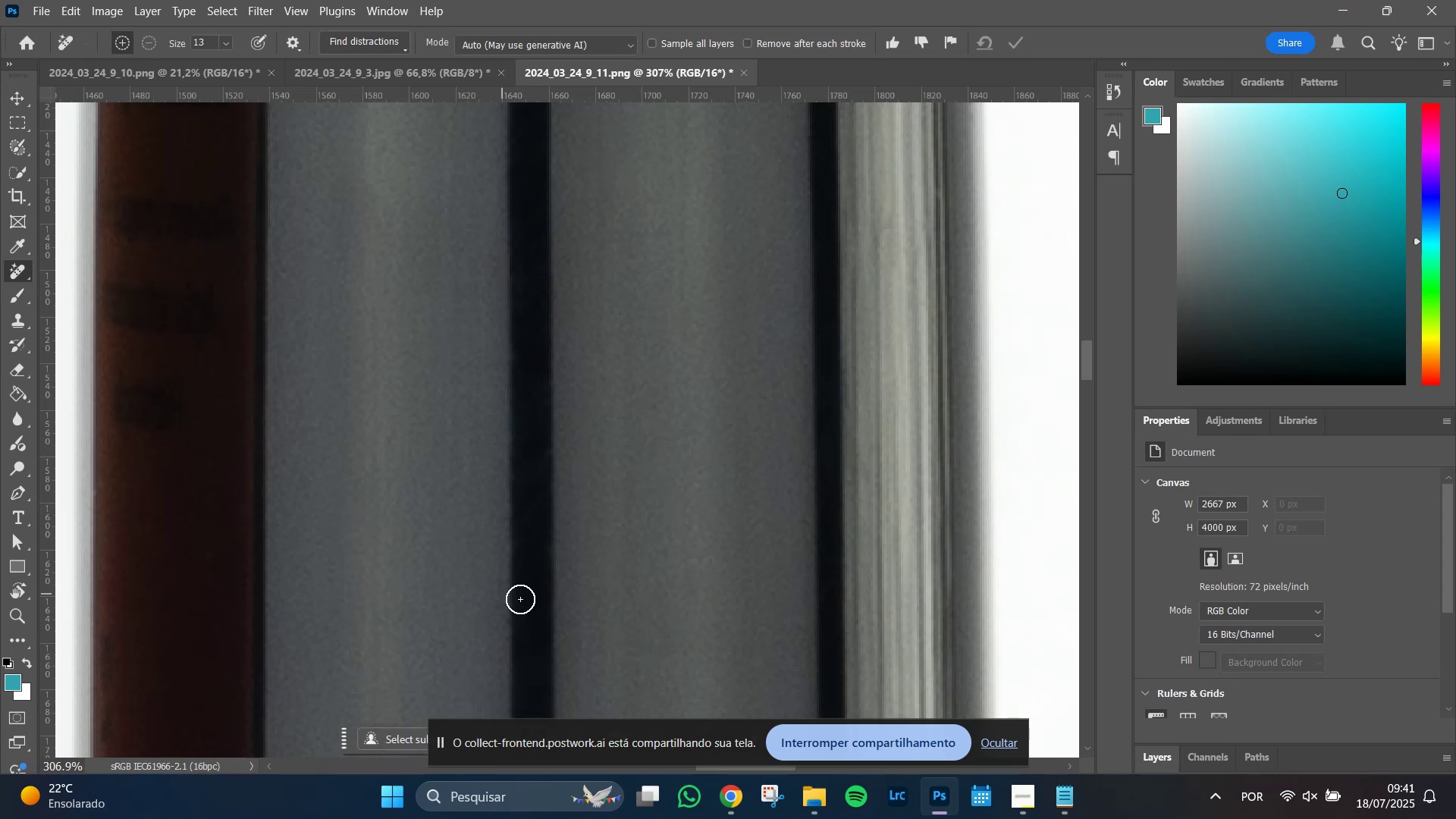 
hold_key(key=Space, duration=1.51)
 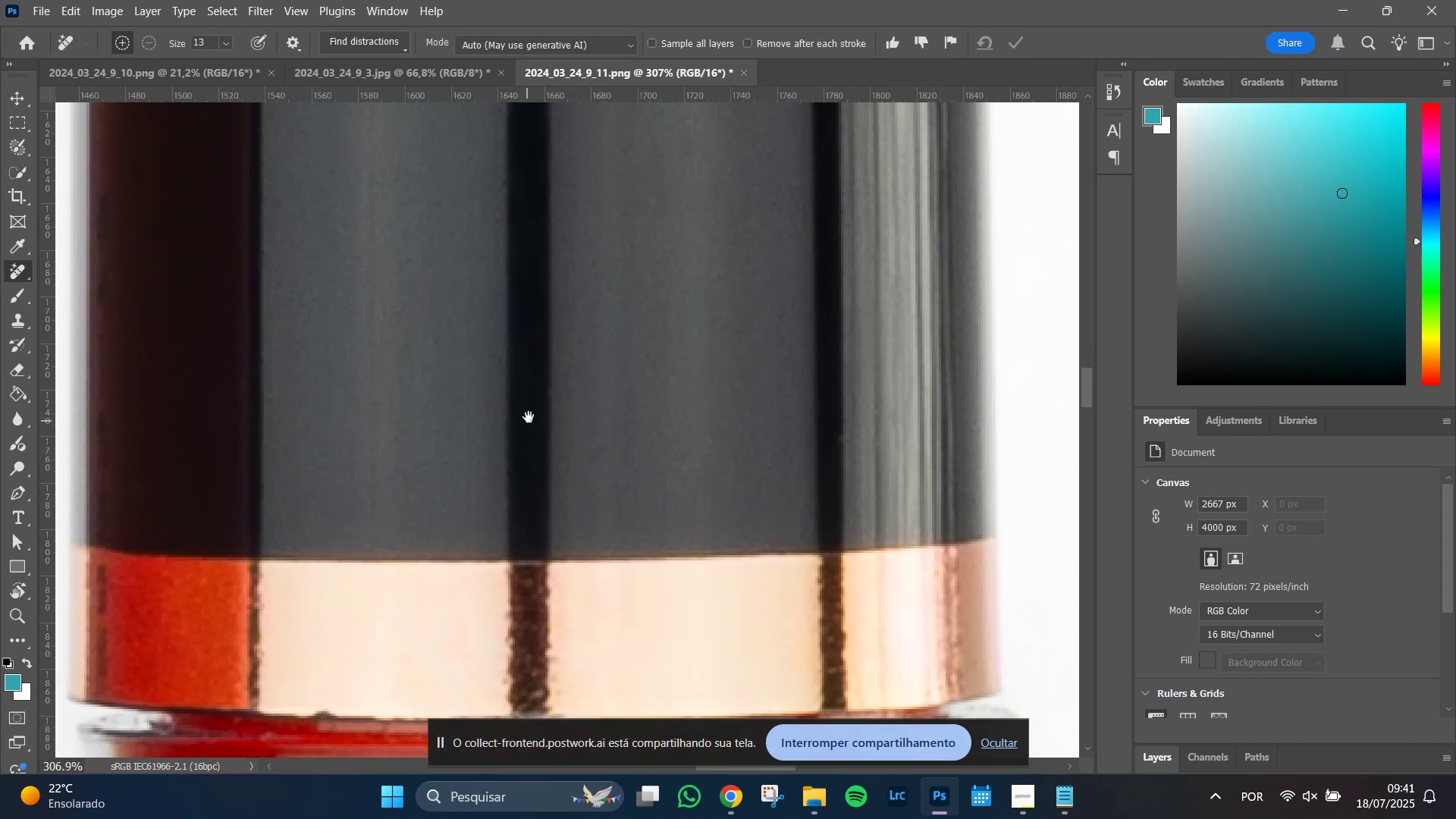 
hold_key(key=Space, duration=1.4)
 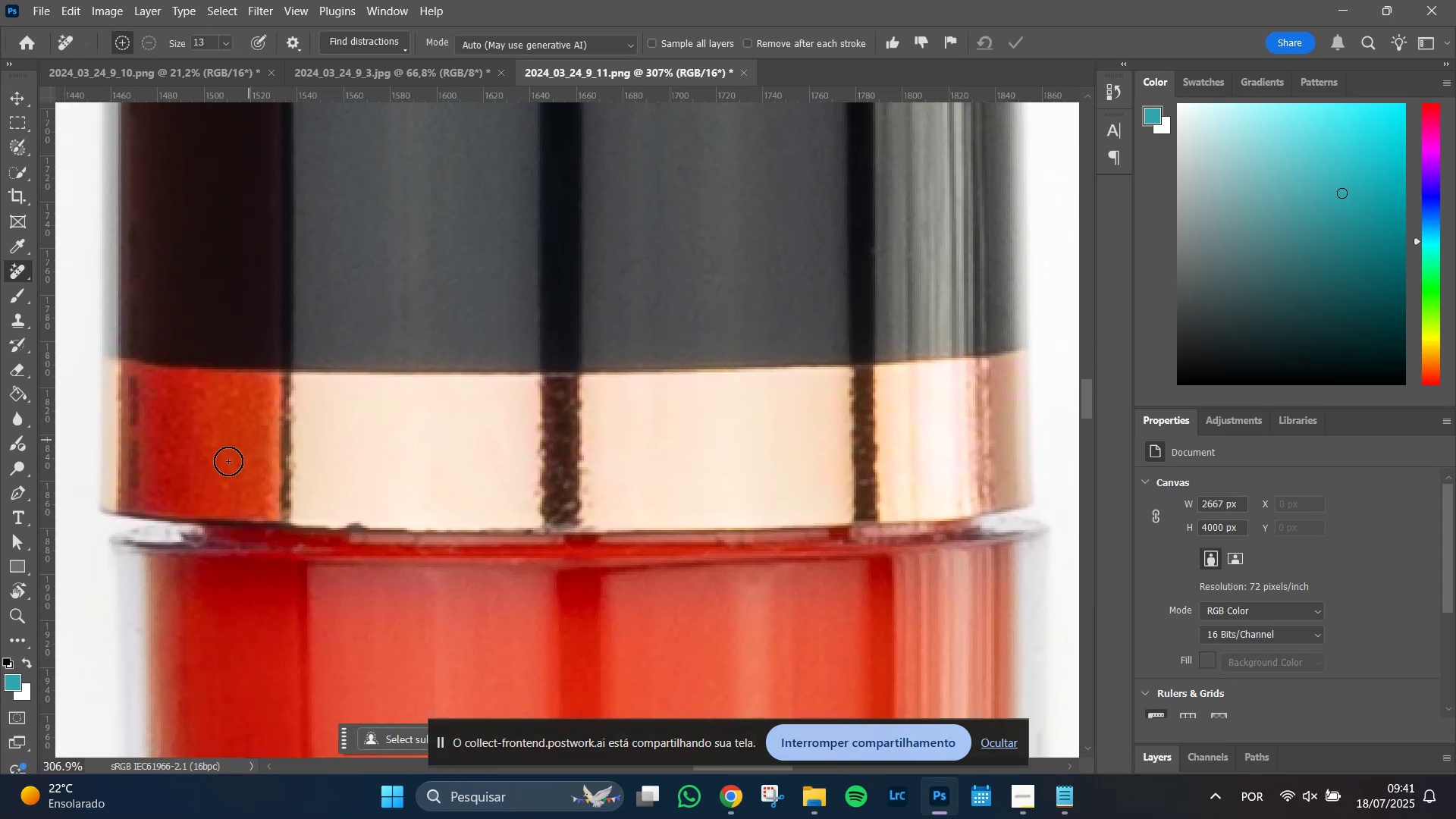 
left_click([225, 484])
 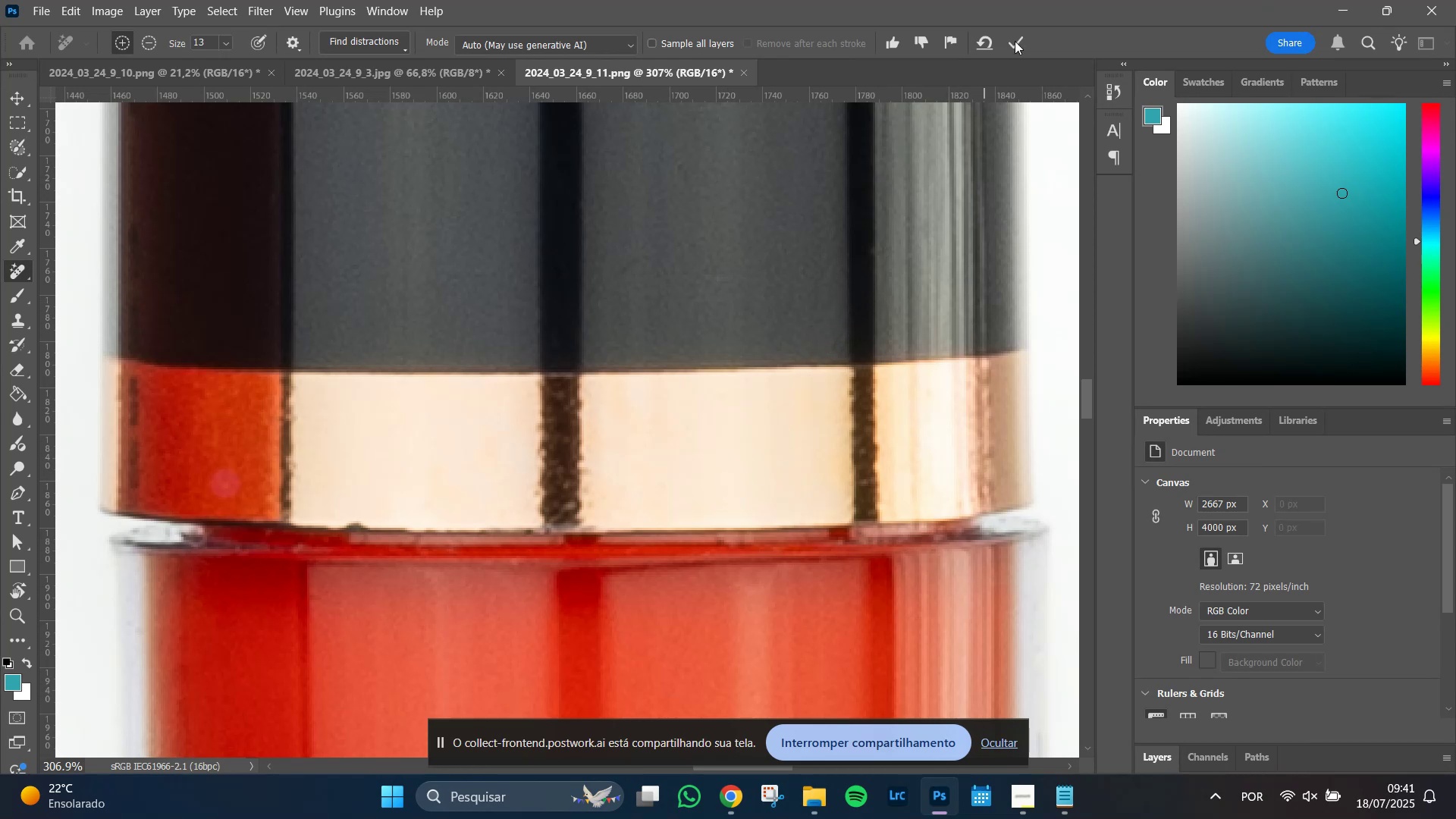 
wait(6.79)
 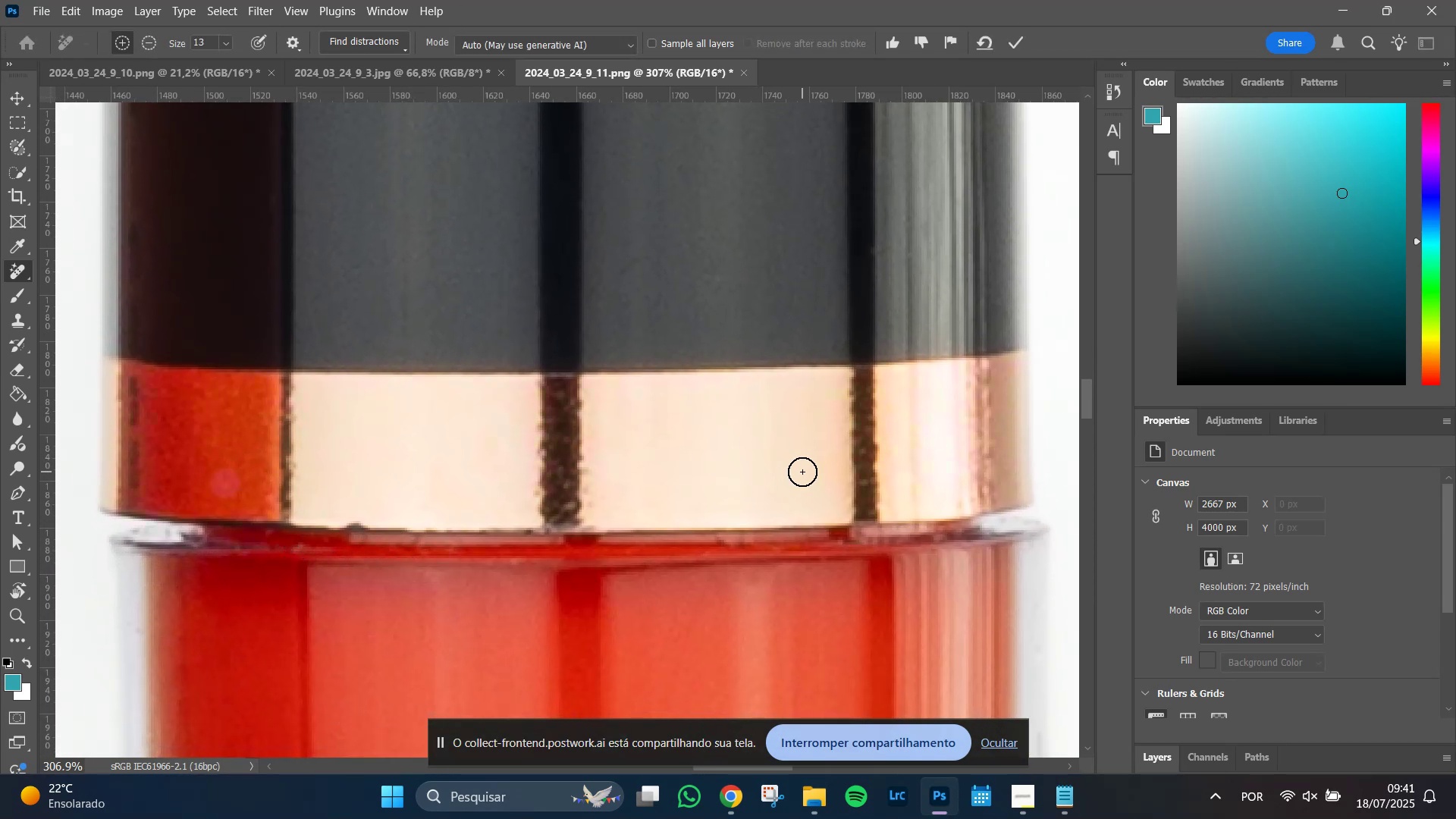 
hold_key(key=Space, duration=1.4)
 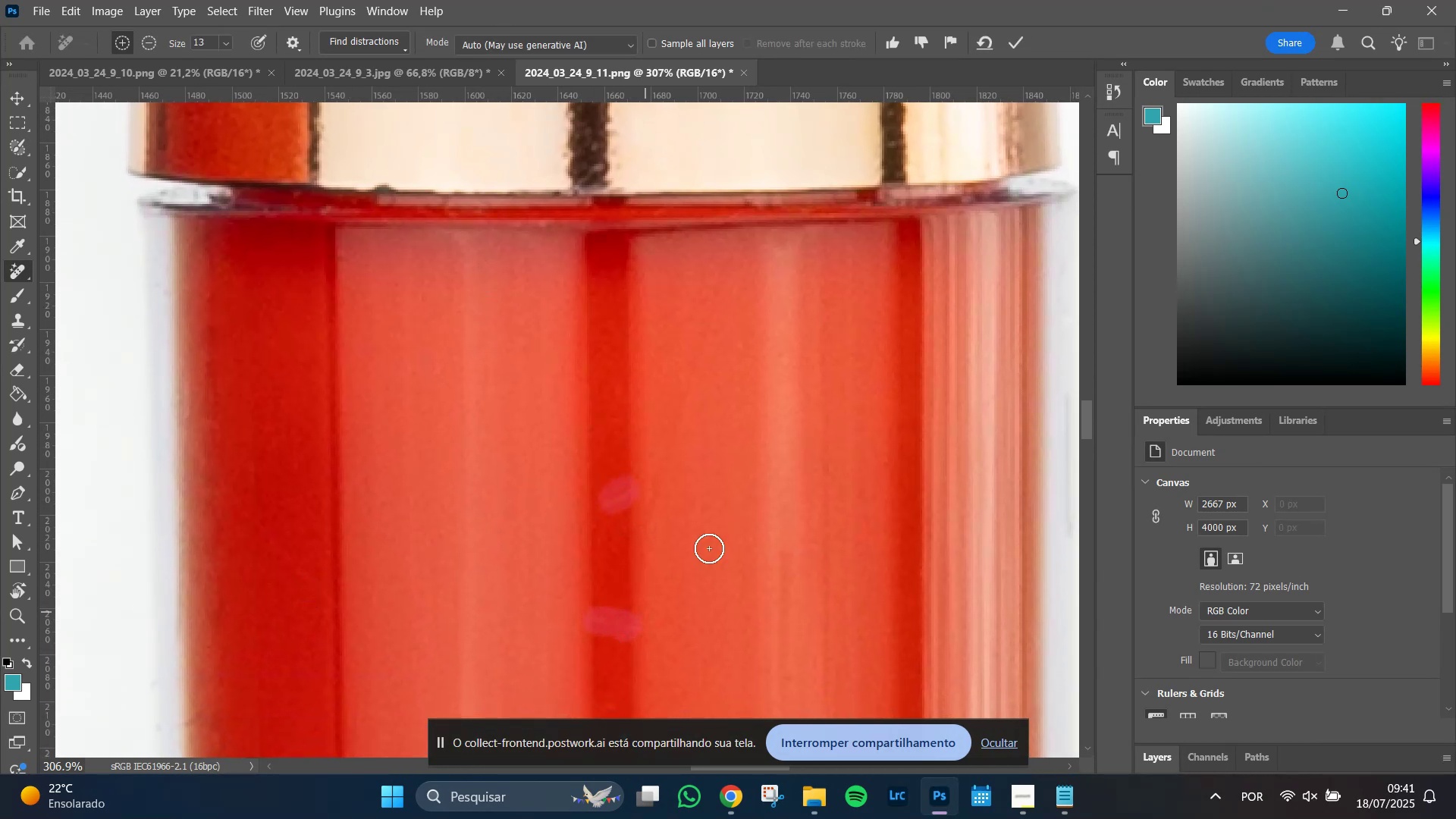 
left_click([1012, 45])
 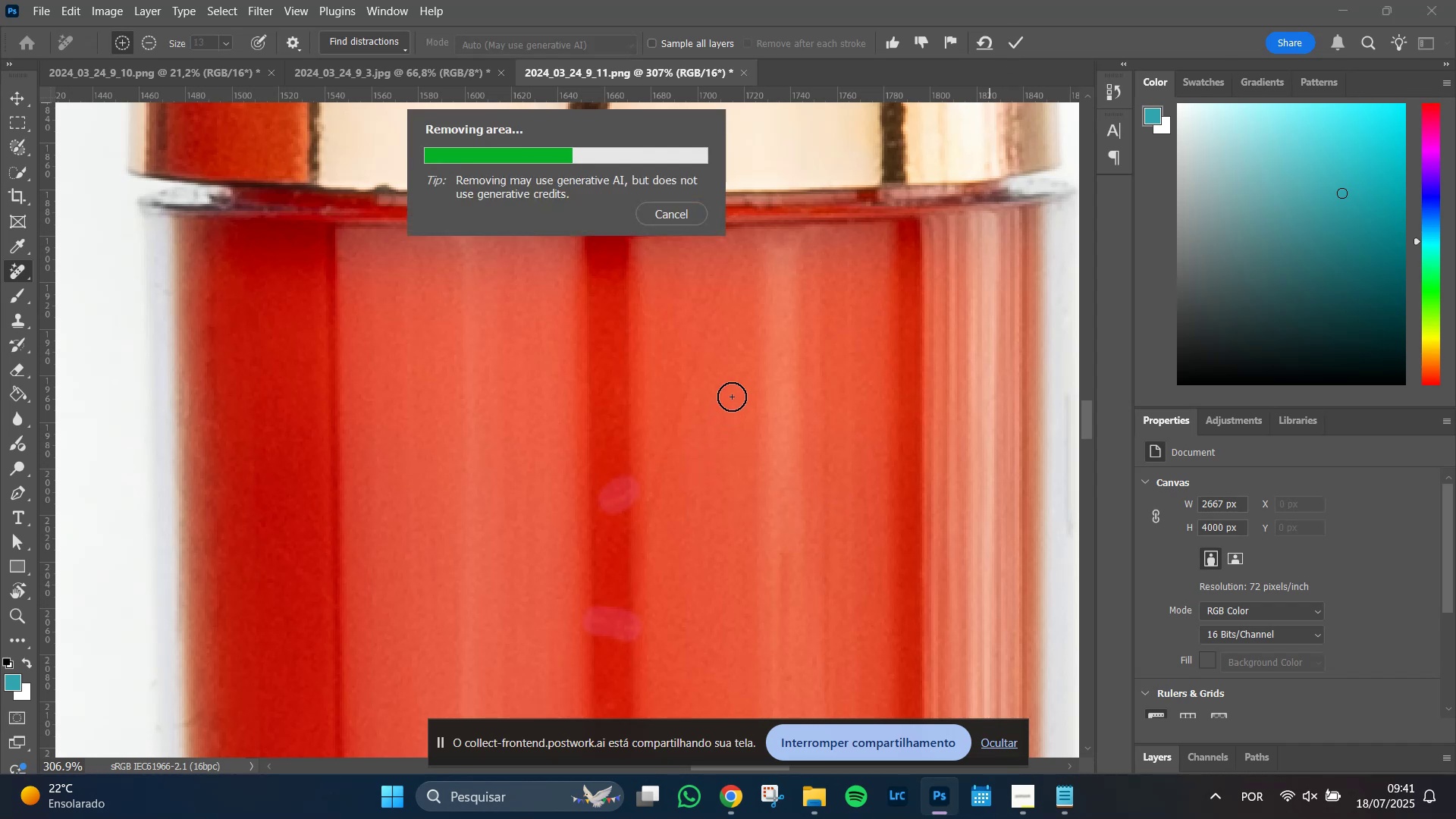 
hold_key(key=AltLeft, duration=0.44)
scroll: coordinate [761, 494], scroll_direction: down, amount: 4.0
 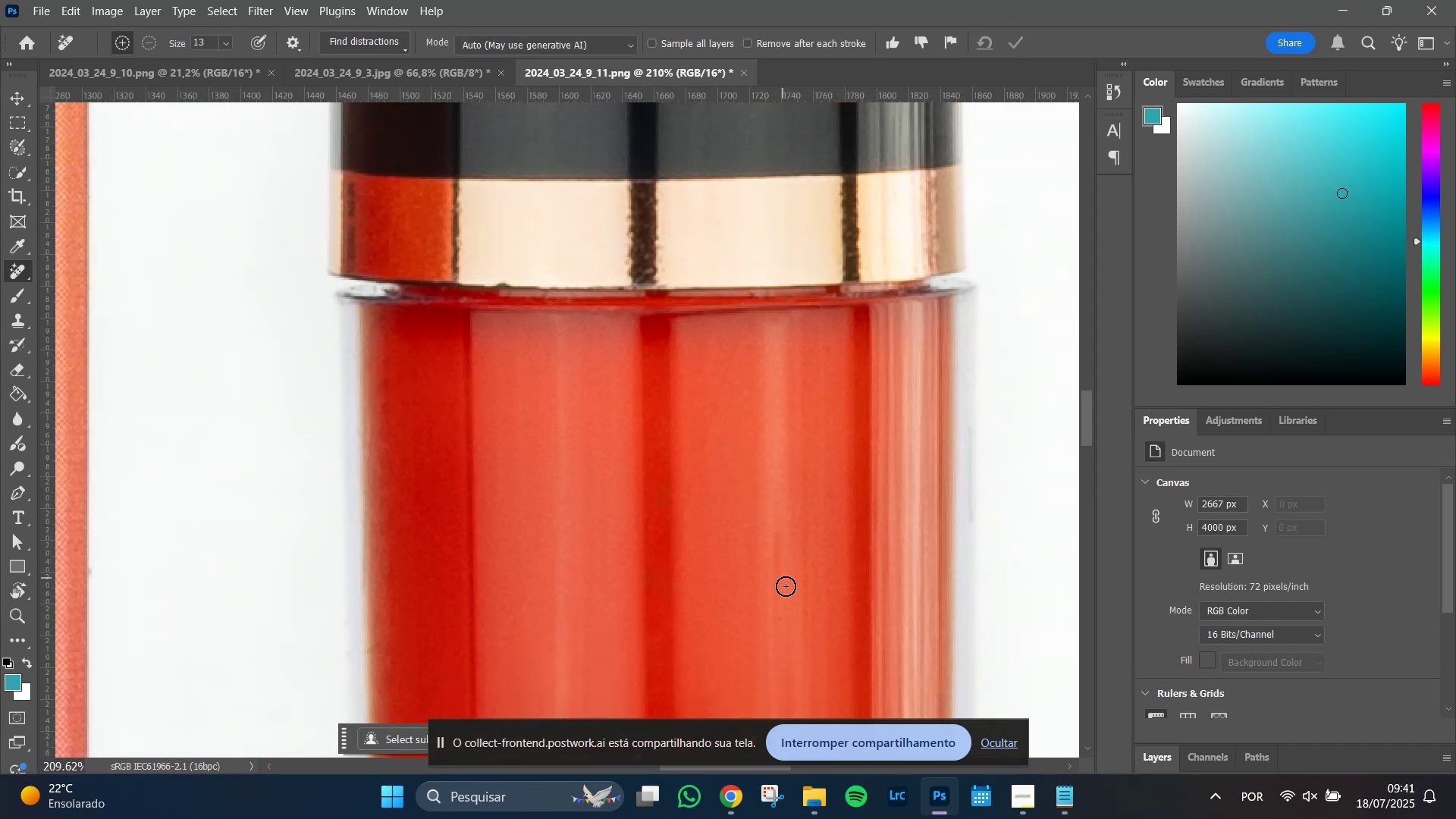 
hold_key(key=Space, duration=1.51)
 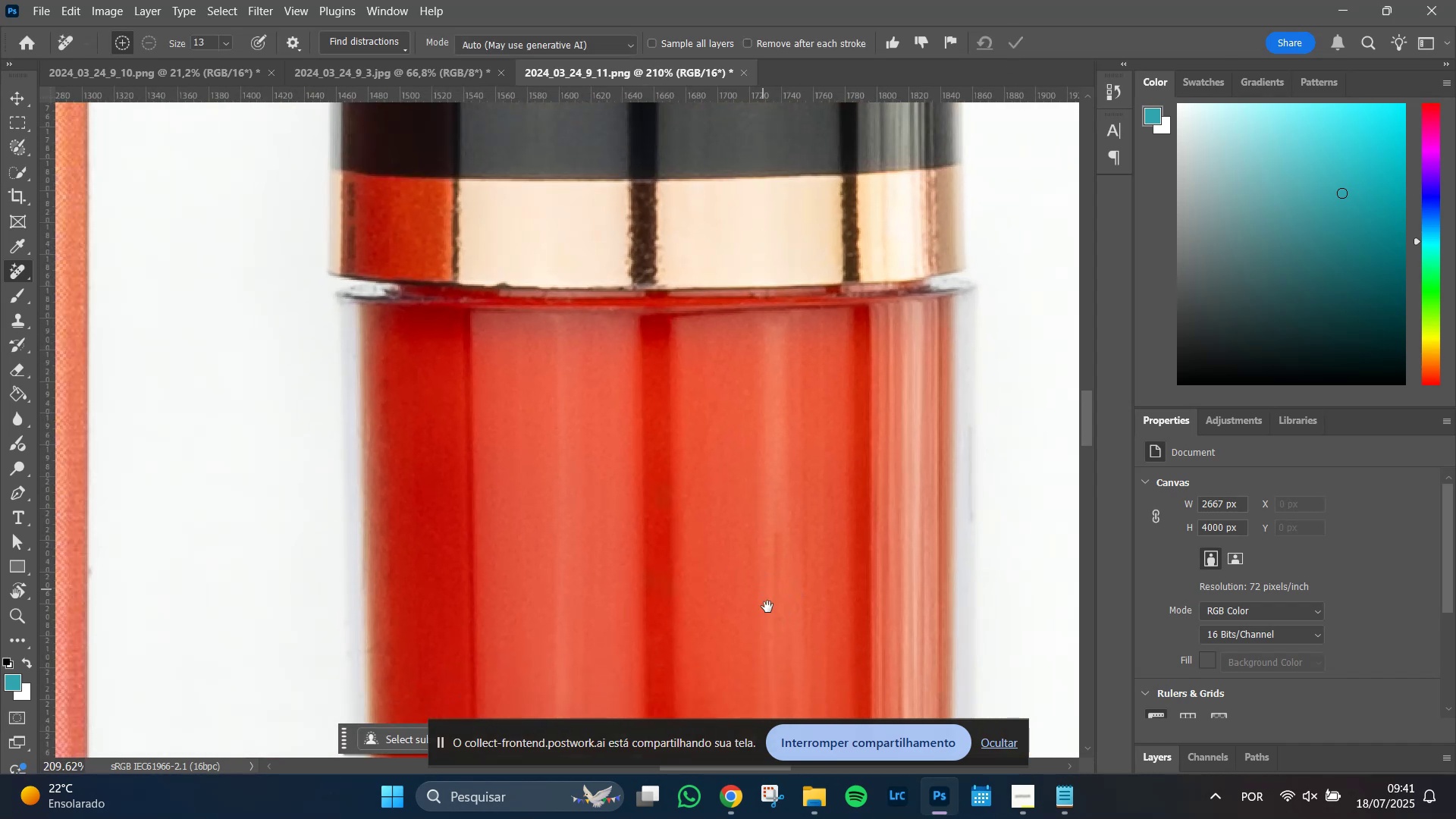 
hold_key(key=Space, duration=1.51)
 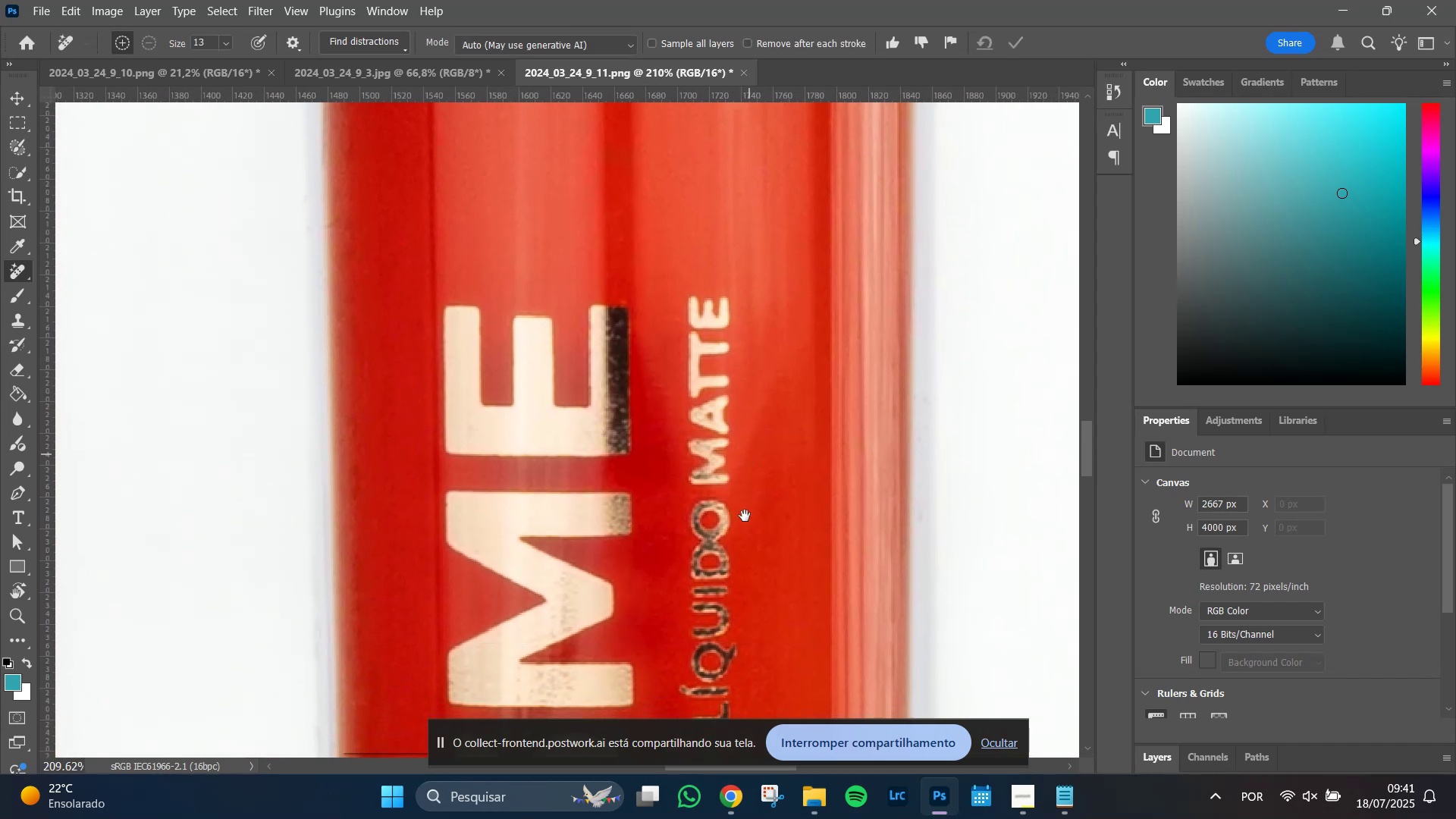 
hold_key(key=Space, duration=1.51)
 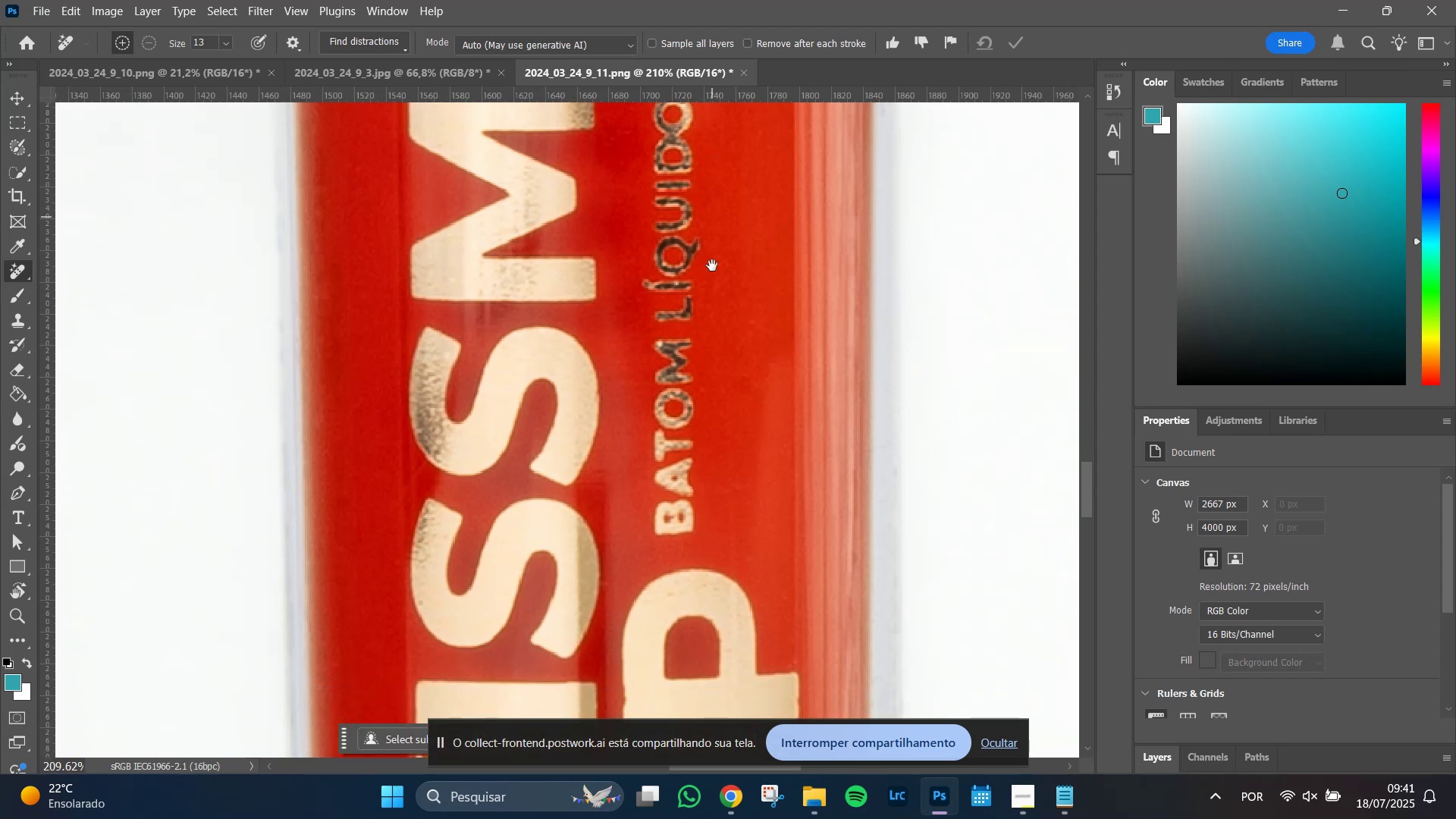 
hold_key(key=Space, duration=1.51)
 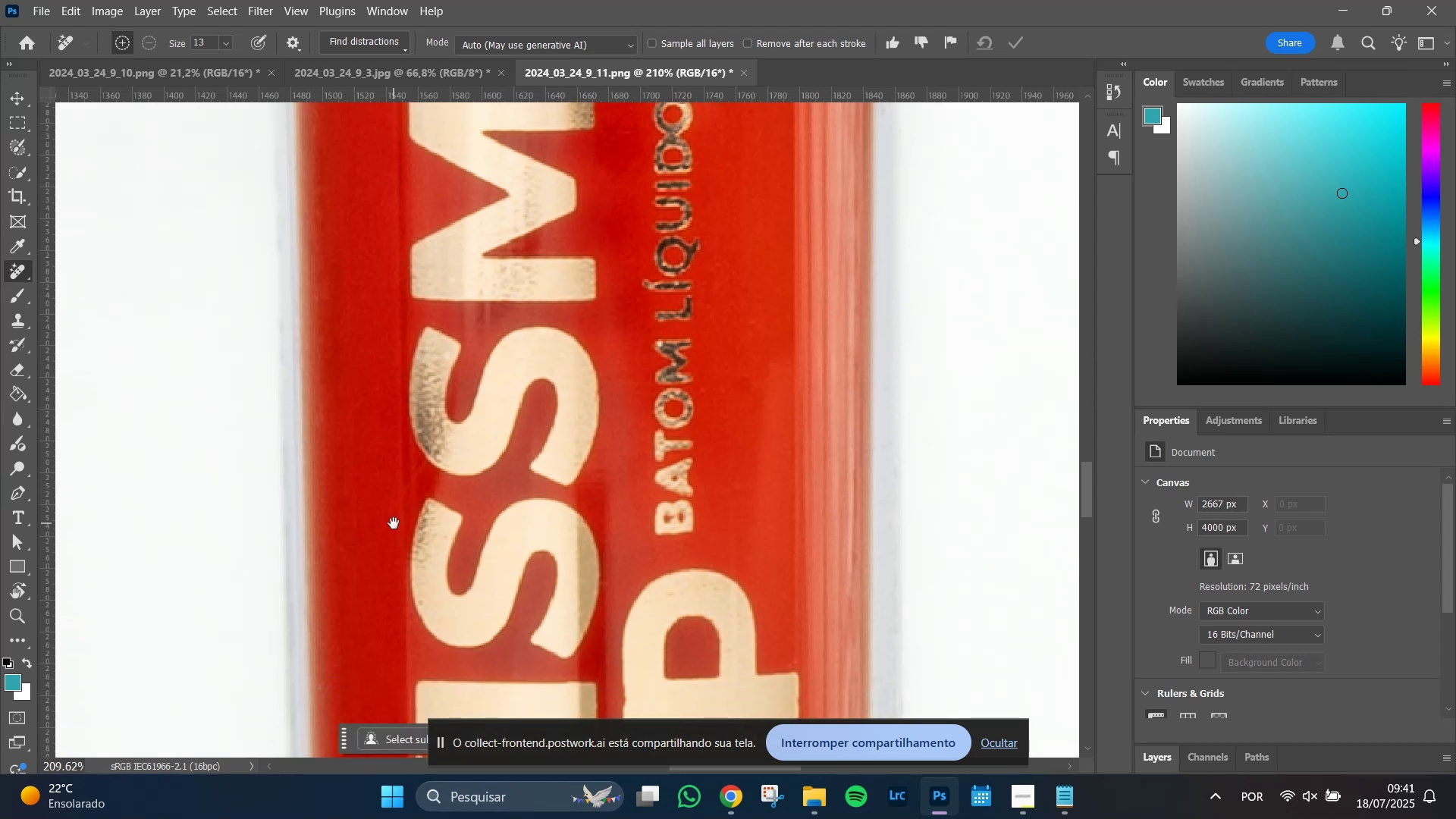 
hold_key(key=Space, duration=1.34)
 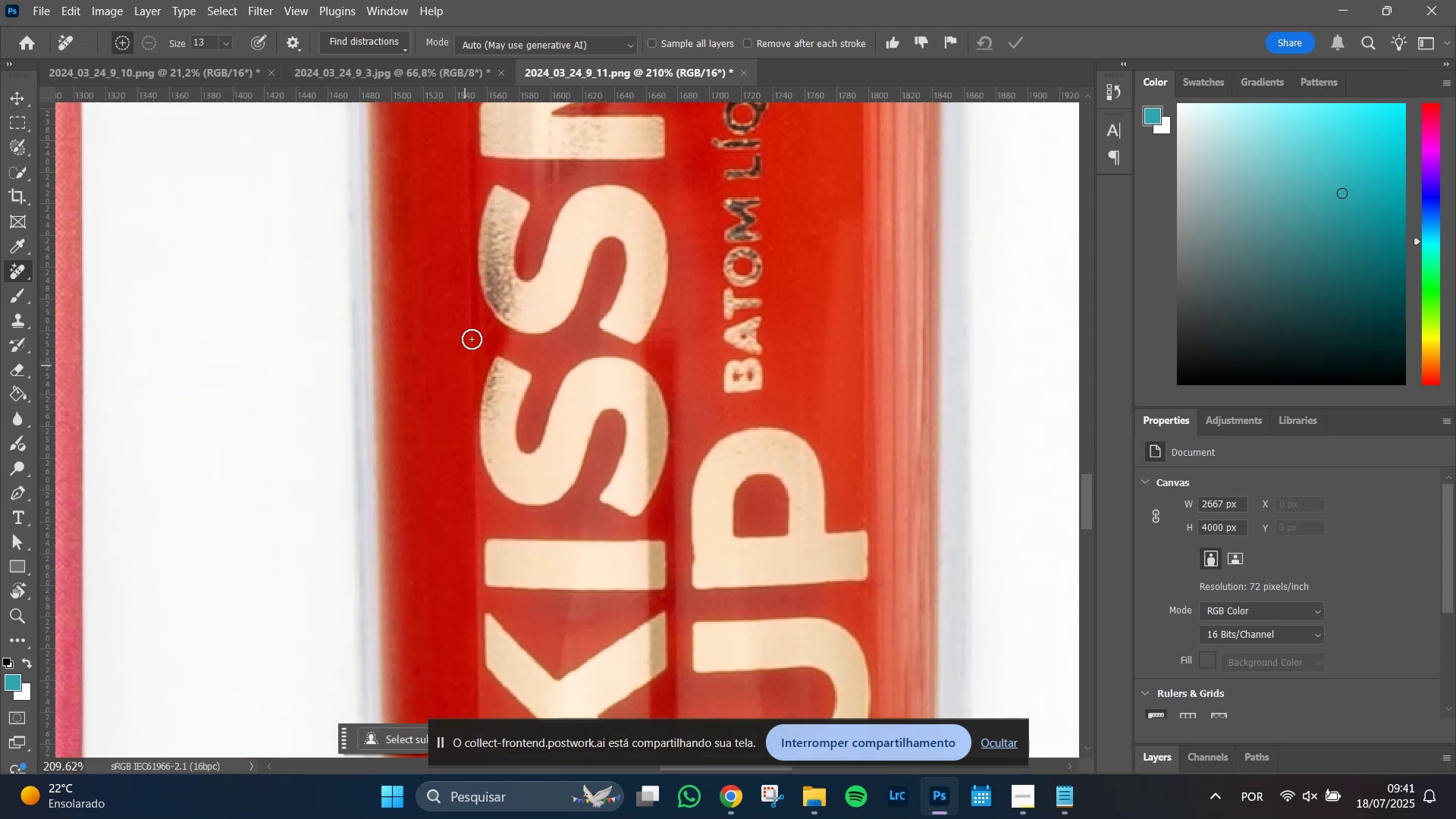 
hold_key(key=AltLeft, duration=1.51)
scroll: coordinate [479, 325], scroll_direction: up, amount: 8.0
 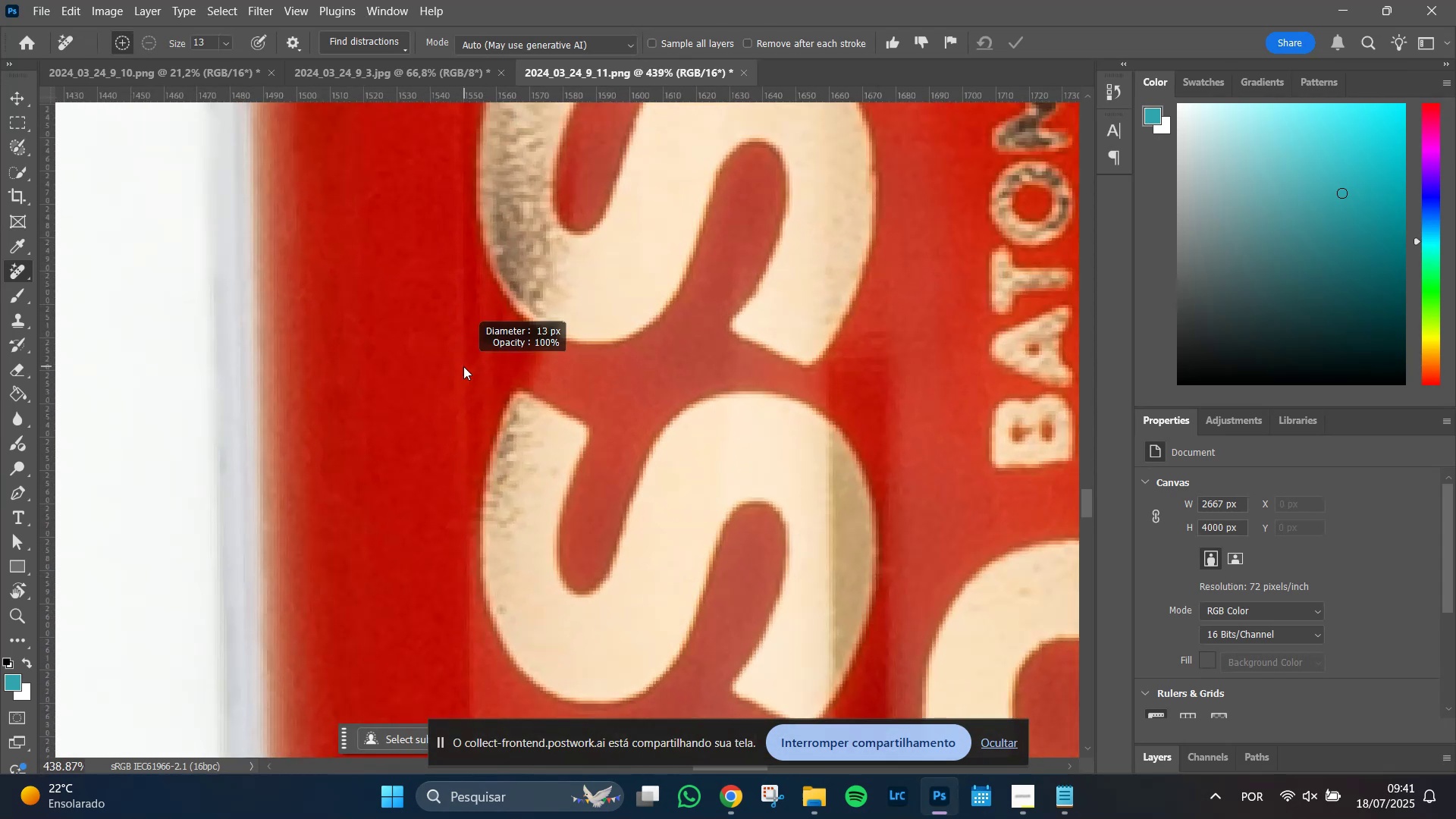 
hold_key(key=AltLeft, duration=0.34)
 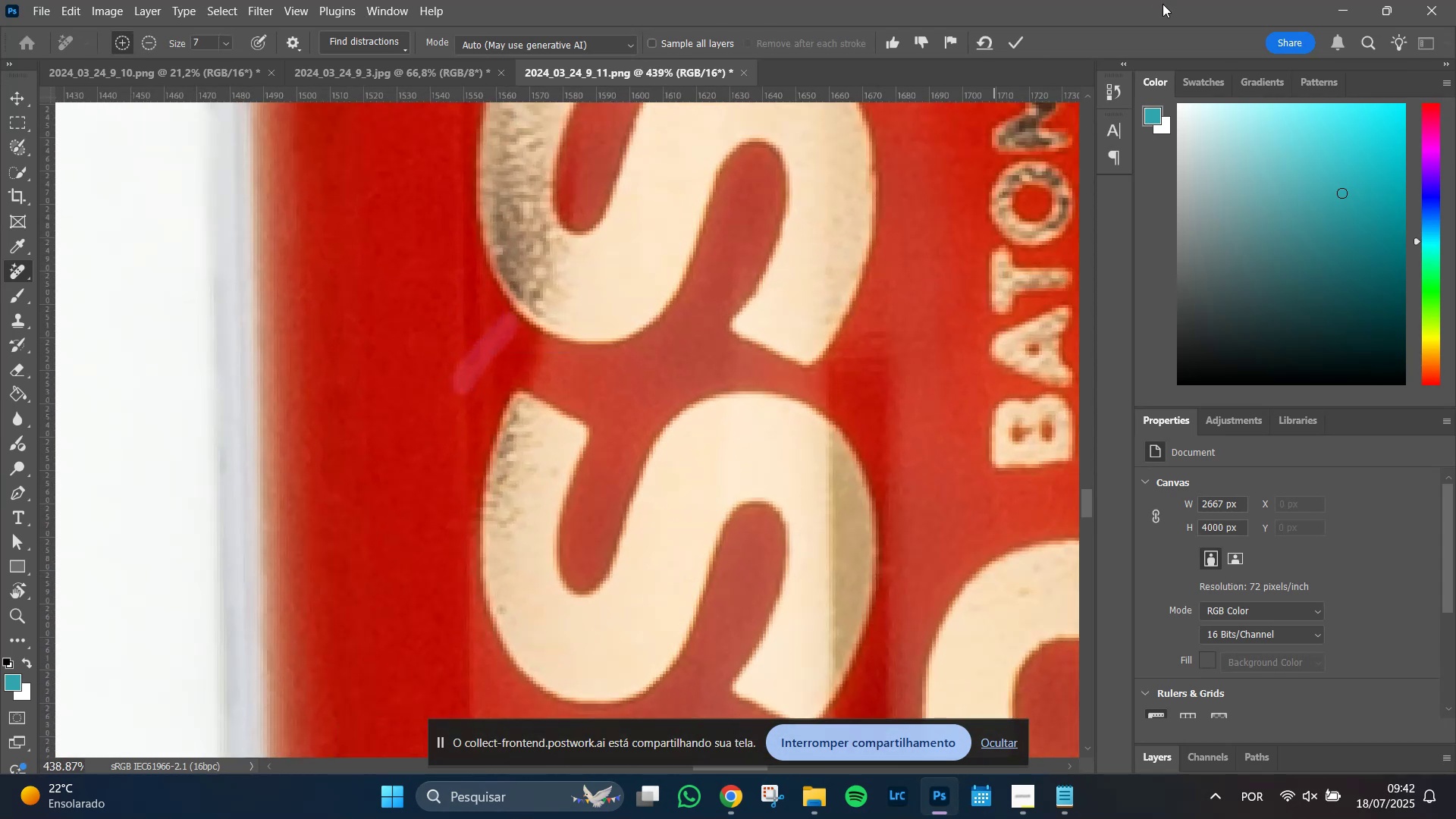 
left_click([1012, 37])
 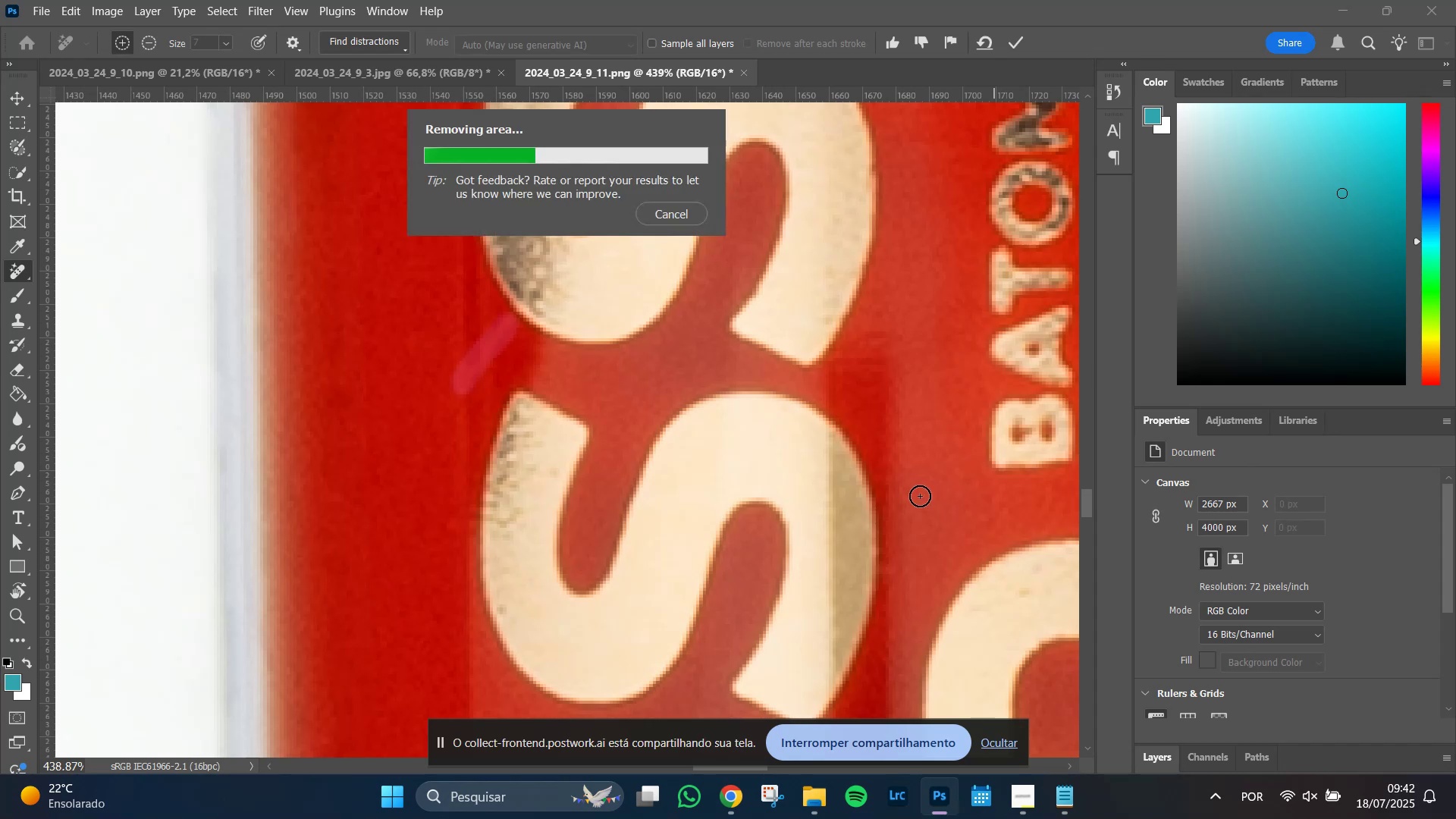 
hold_key(key=AltLeft, duration=0.64)
scroll: coordinate [925, 536], scroll_direction: down, amount: 5.0
 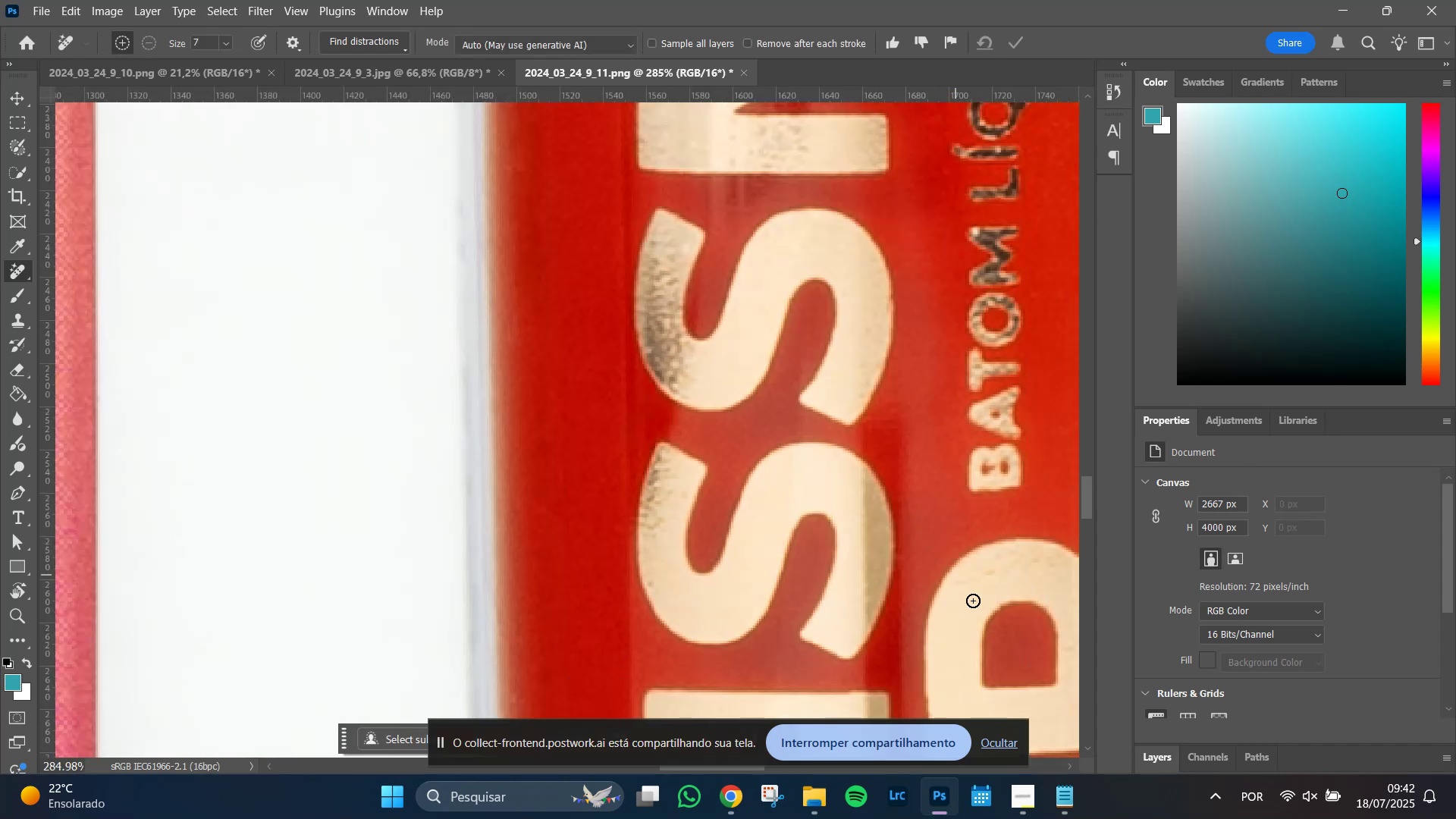 
hold_key(key=Space, duration=1.2)
 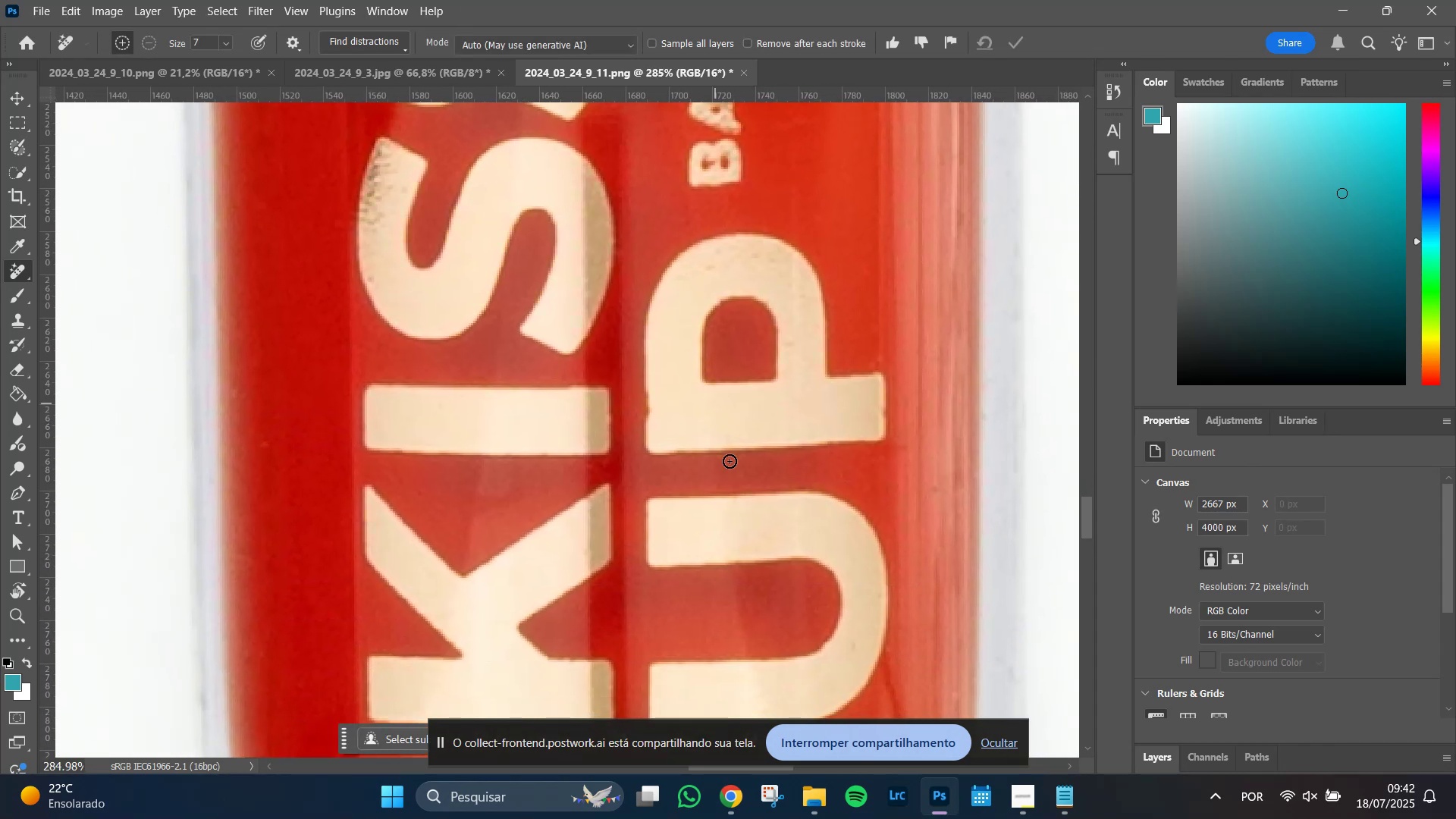 
hold_key(key=AltLeft, duration=0.46)
scroll: coordinate [730, 521], scroll_direction: down, amount: 3.0
 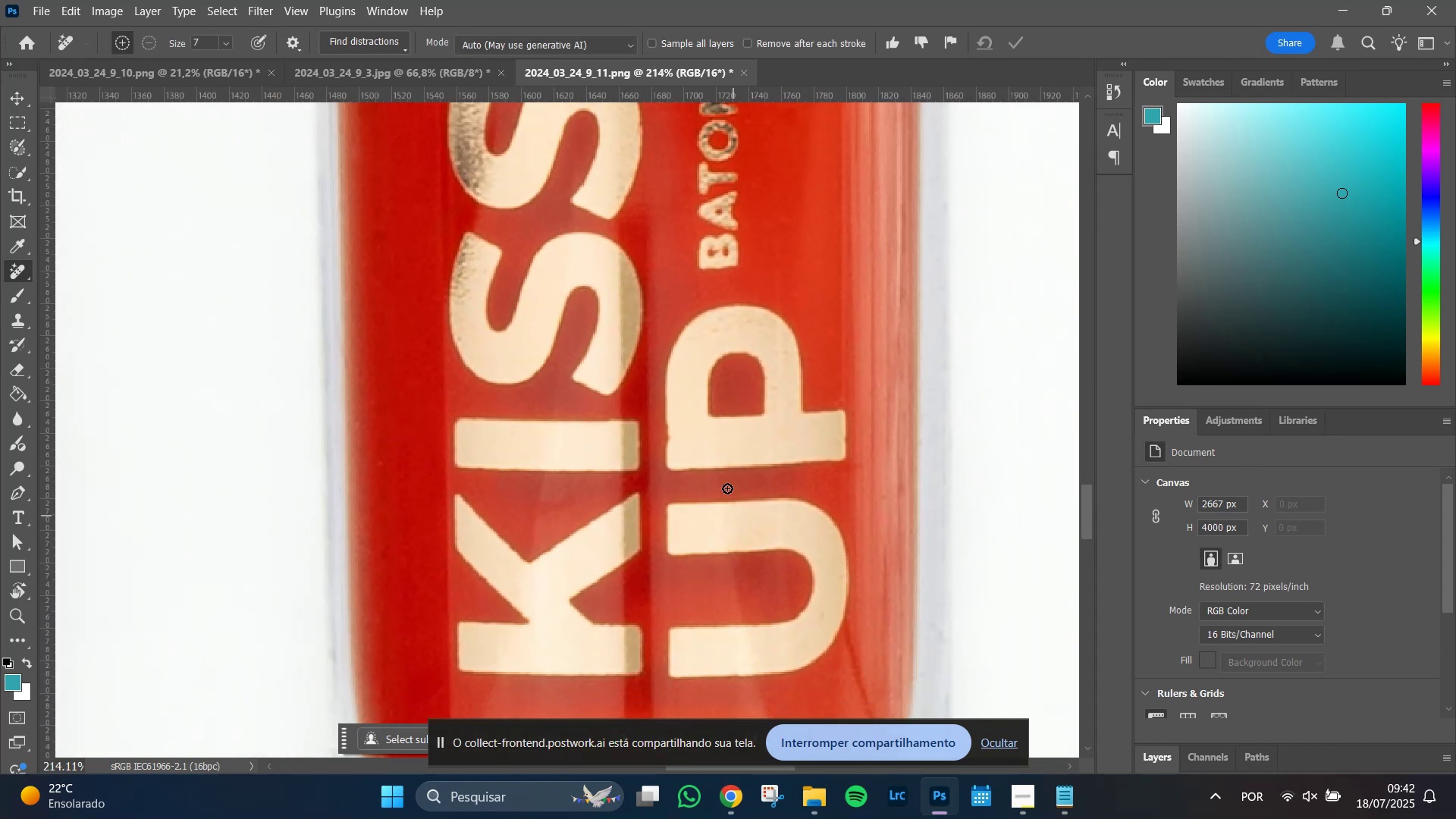 
hold_key(key=AltLeft, duration=0.64)
scroll: coordinate [717, 477], scroll_direction: up, amount: 7.0
 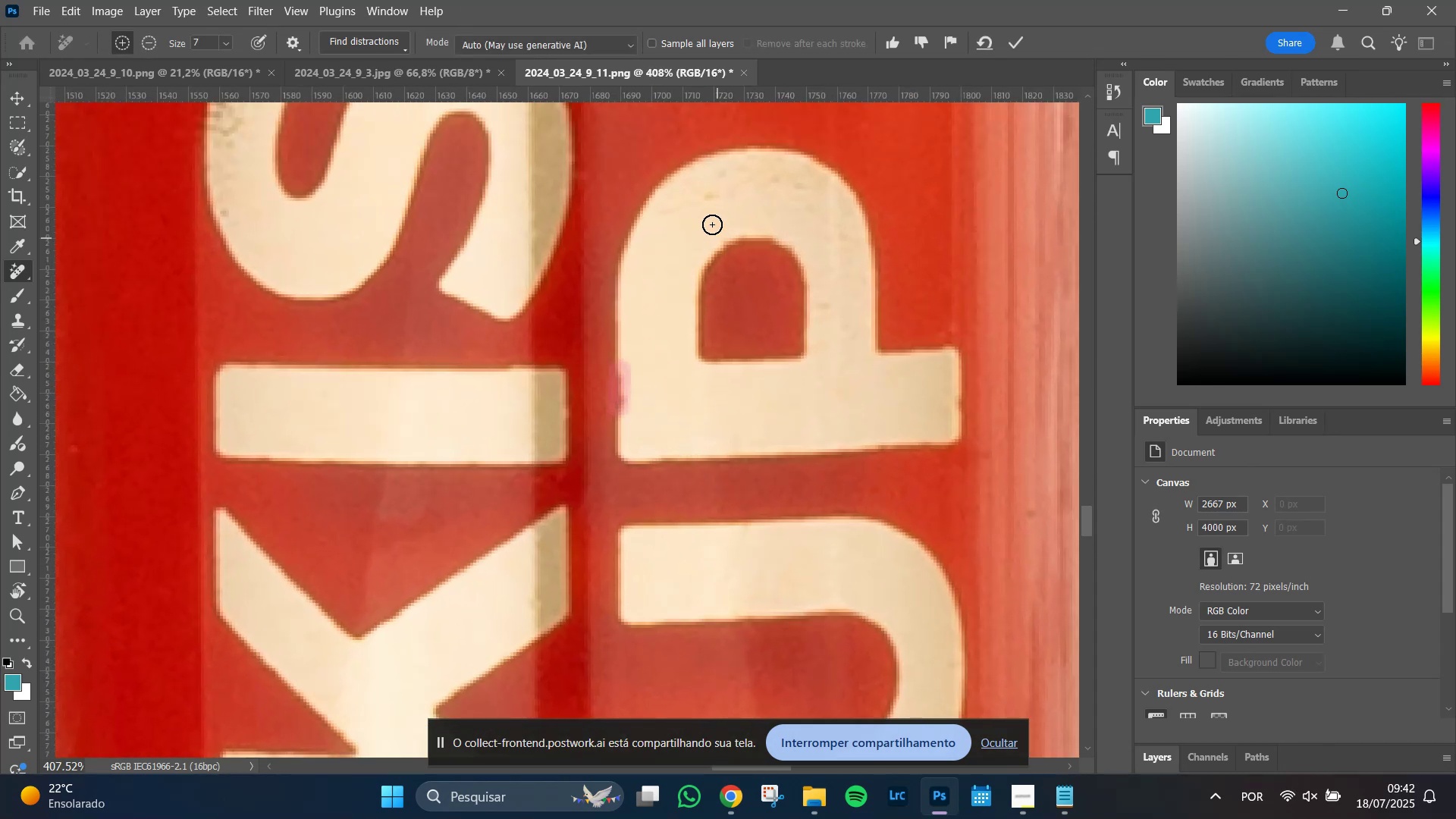 
left_click([725, 176])
 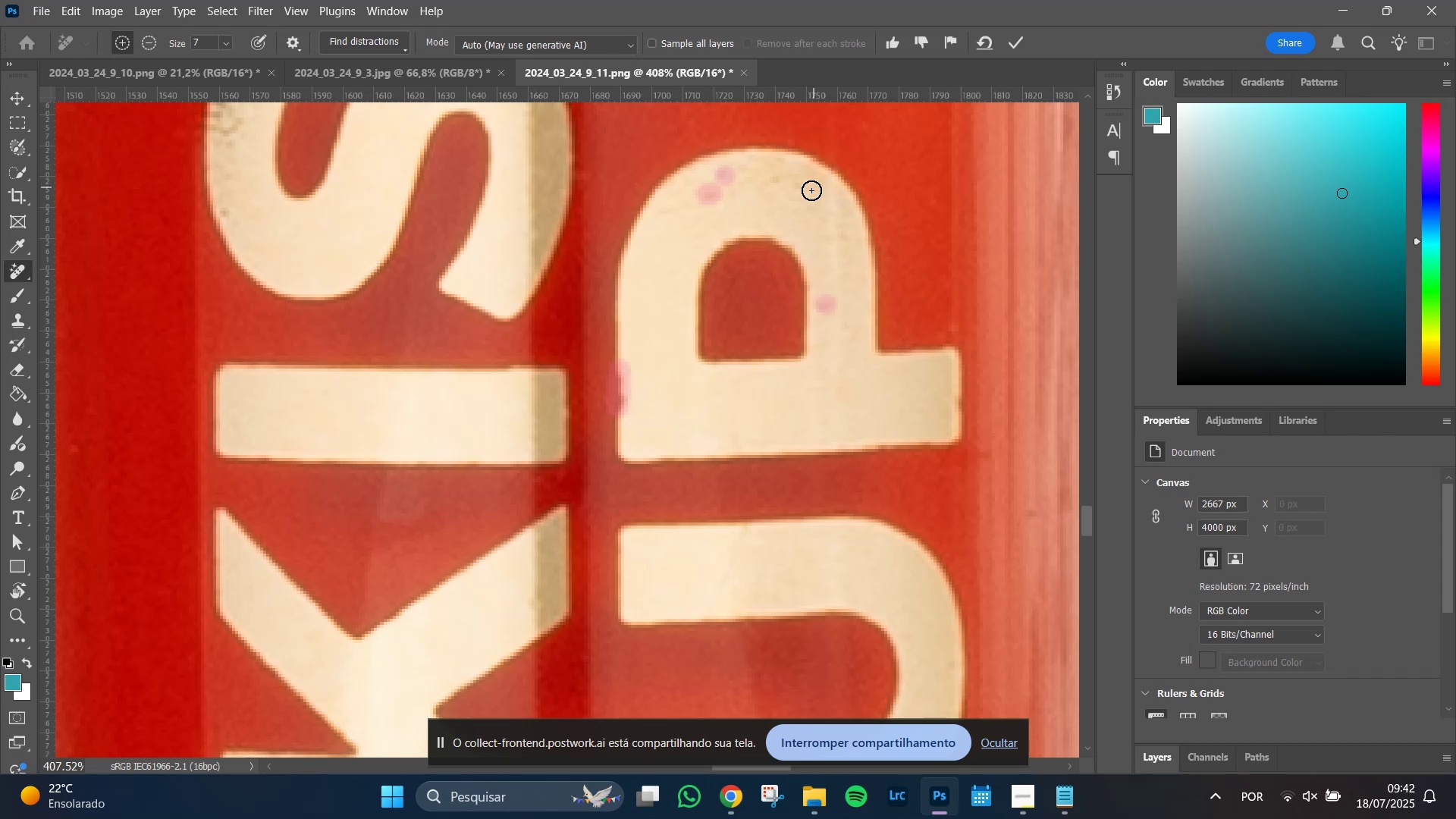 
left_click([799, 184])
 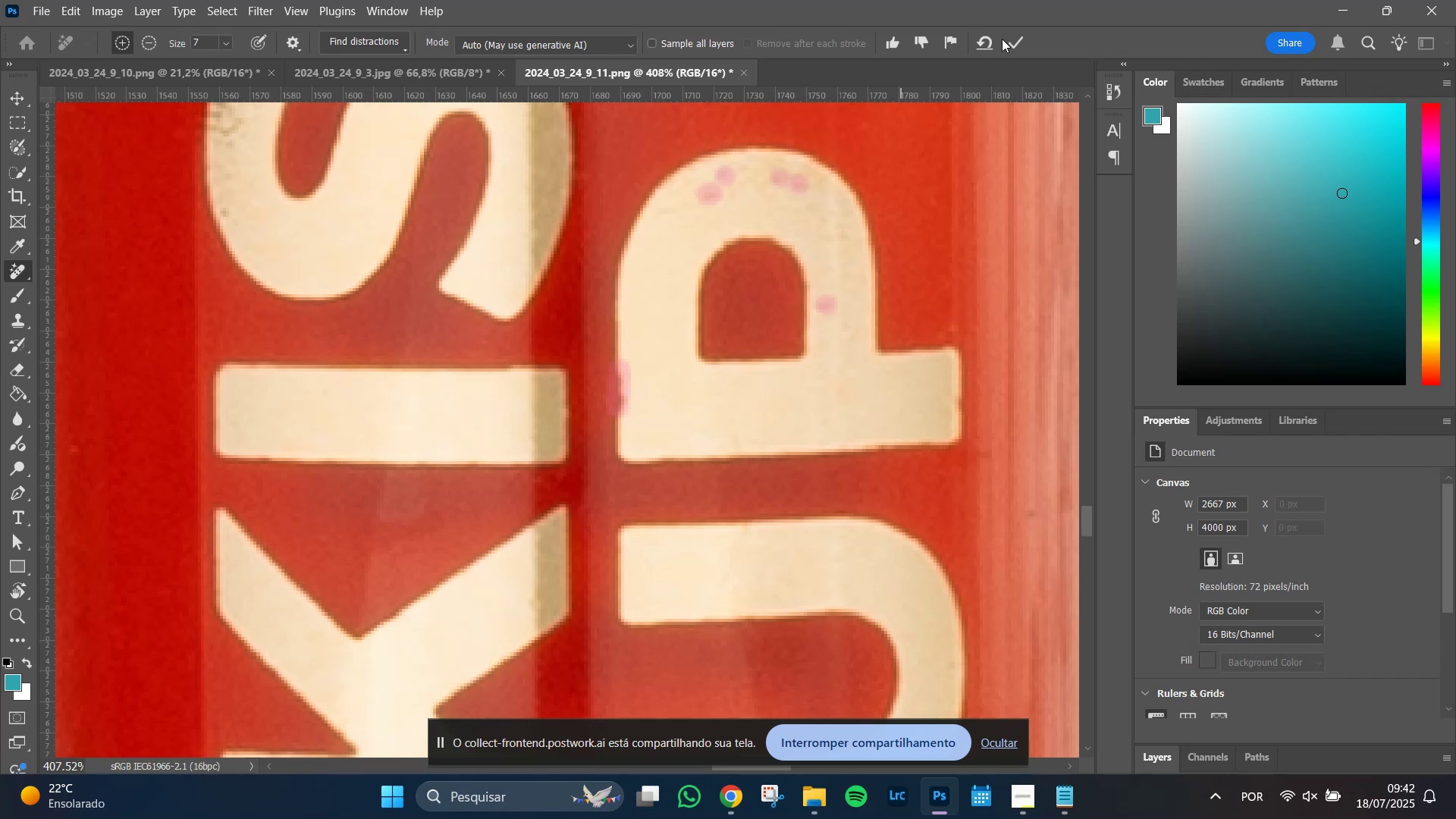 
left_click([1020, 42])
 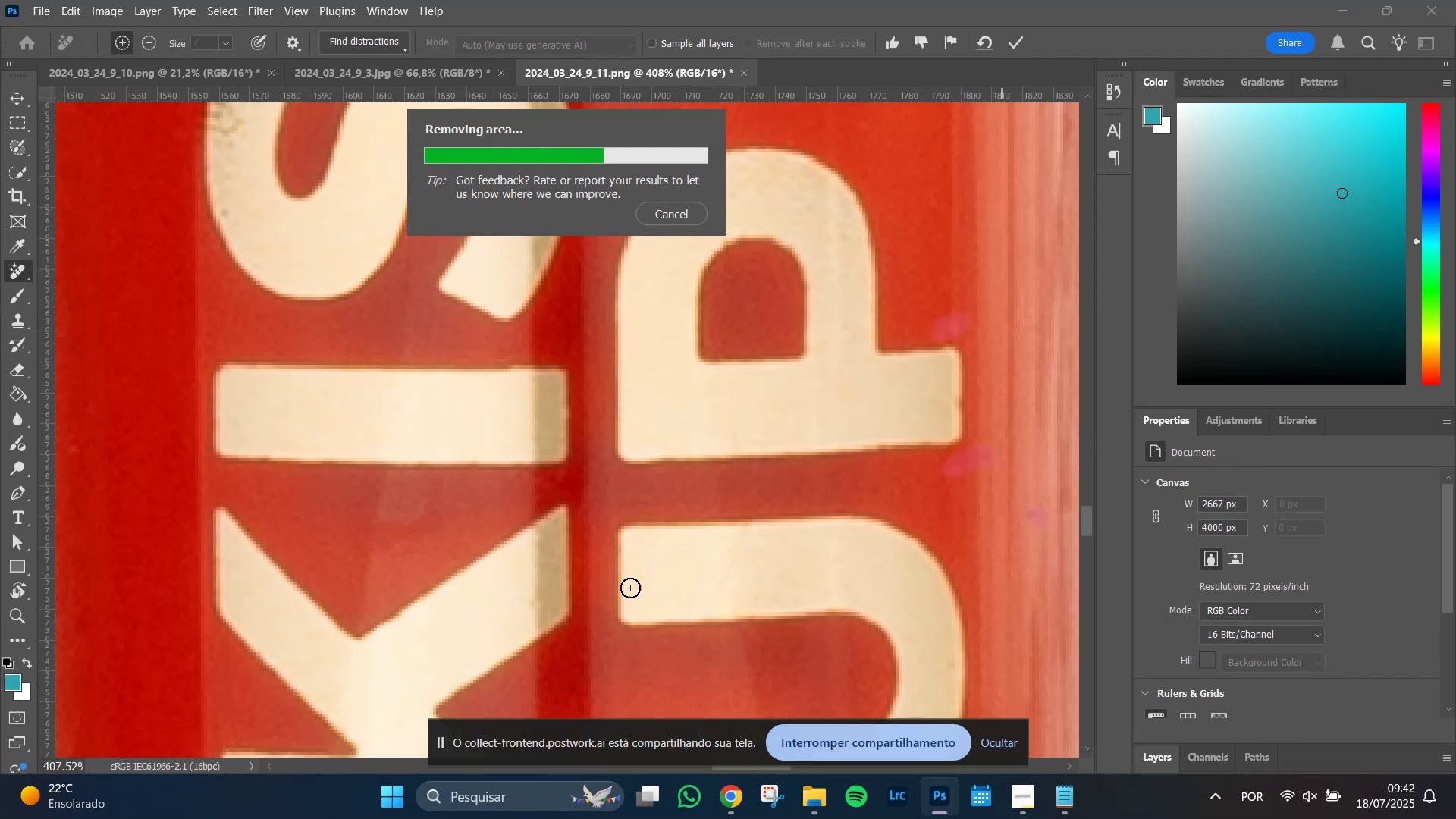 
wait(20.64)
 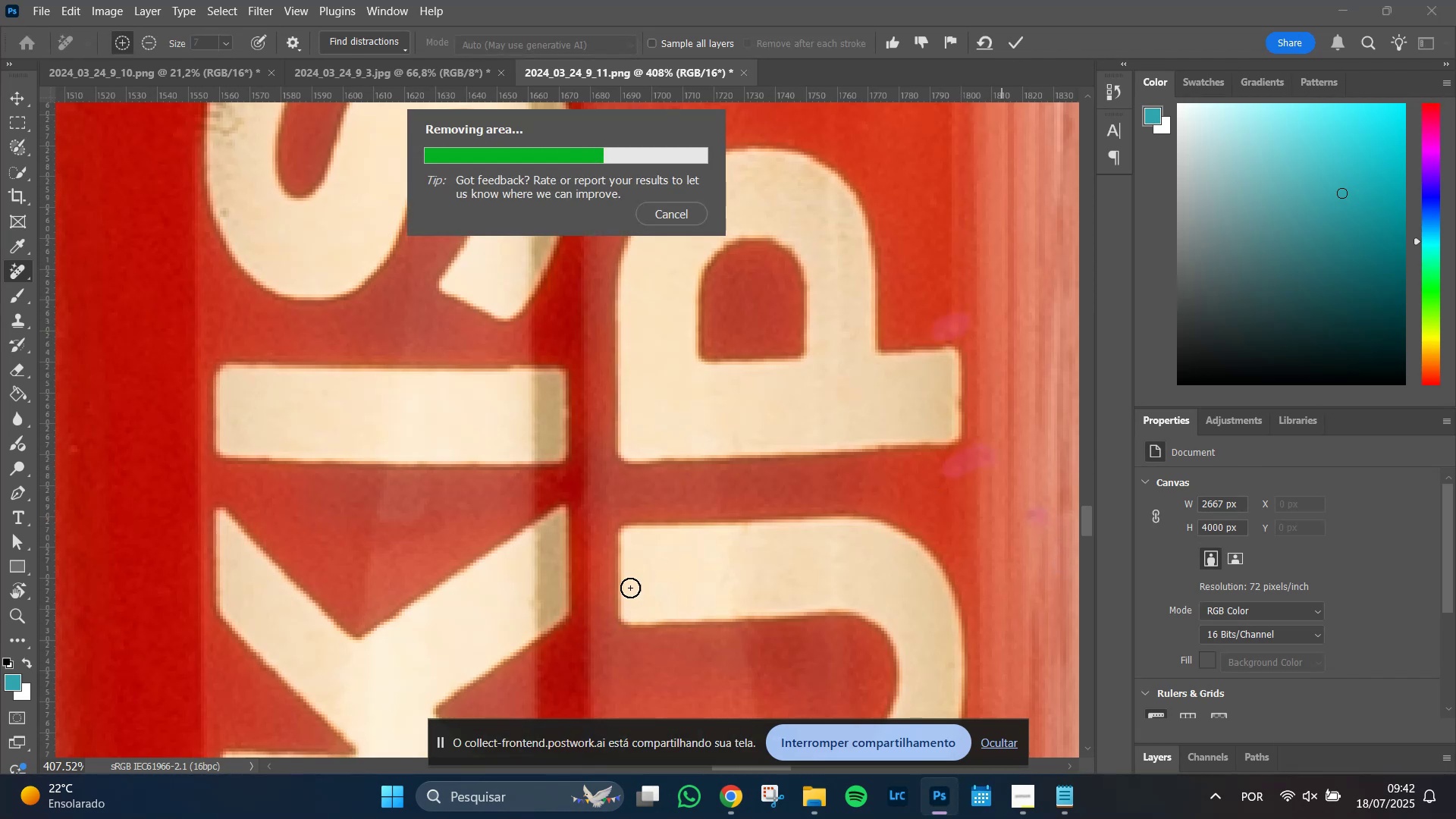 
left_click([1022, 39])
 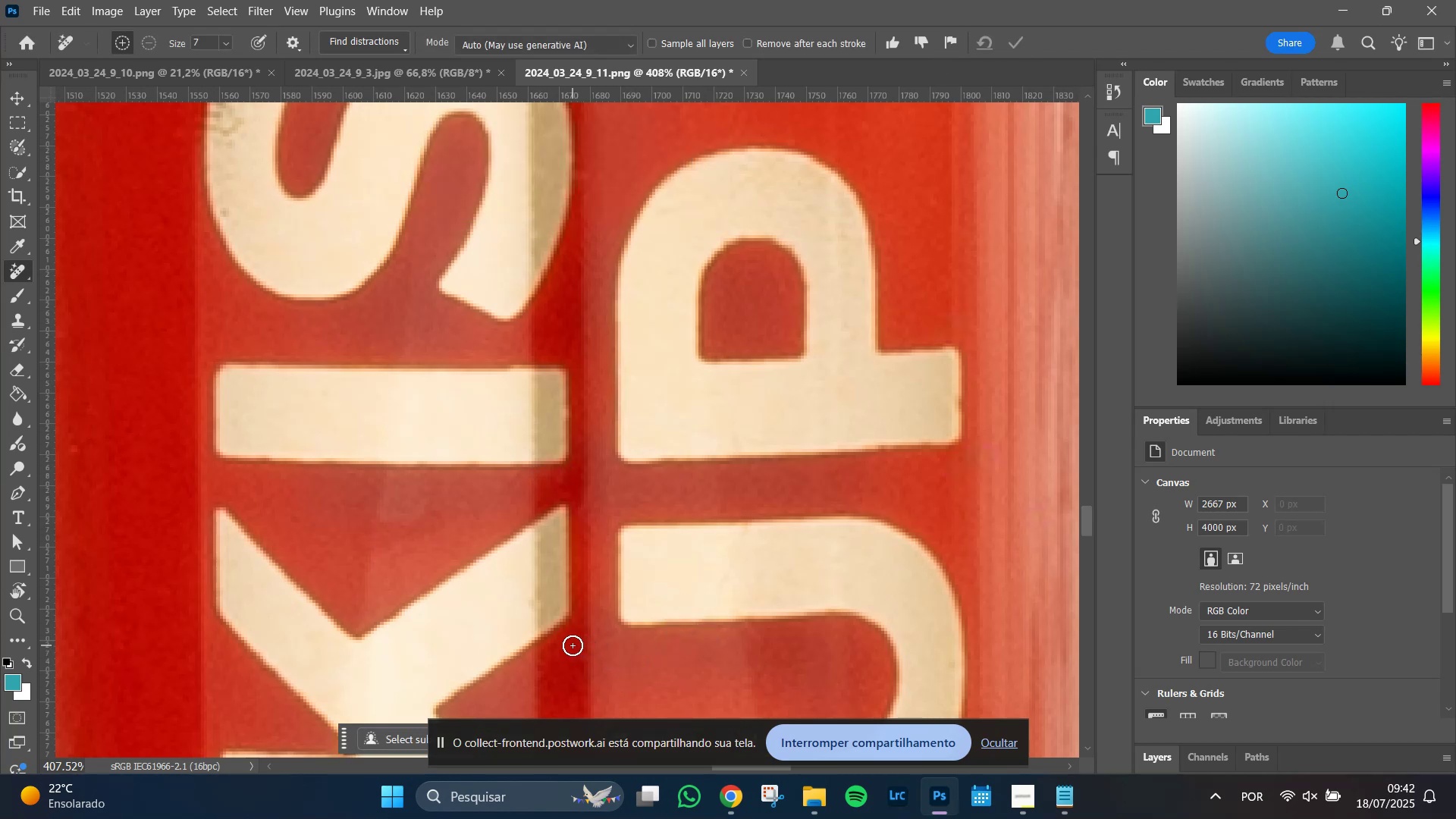 
wait(6.13)
 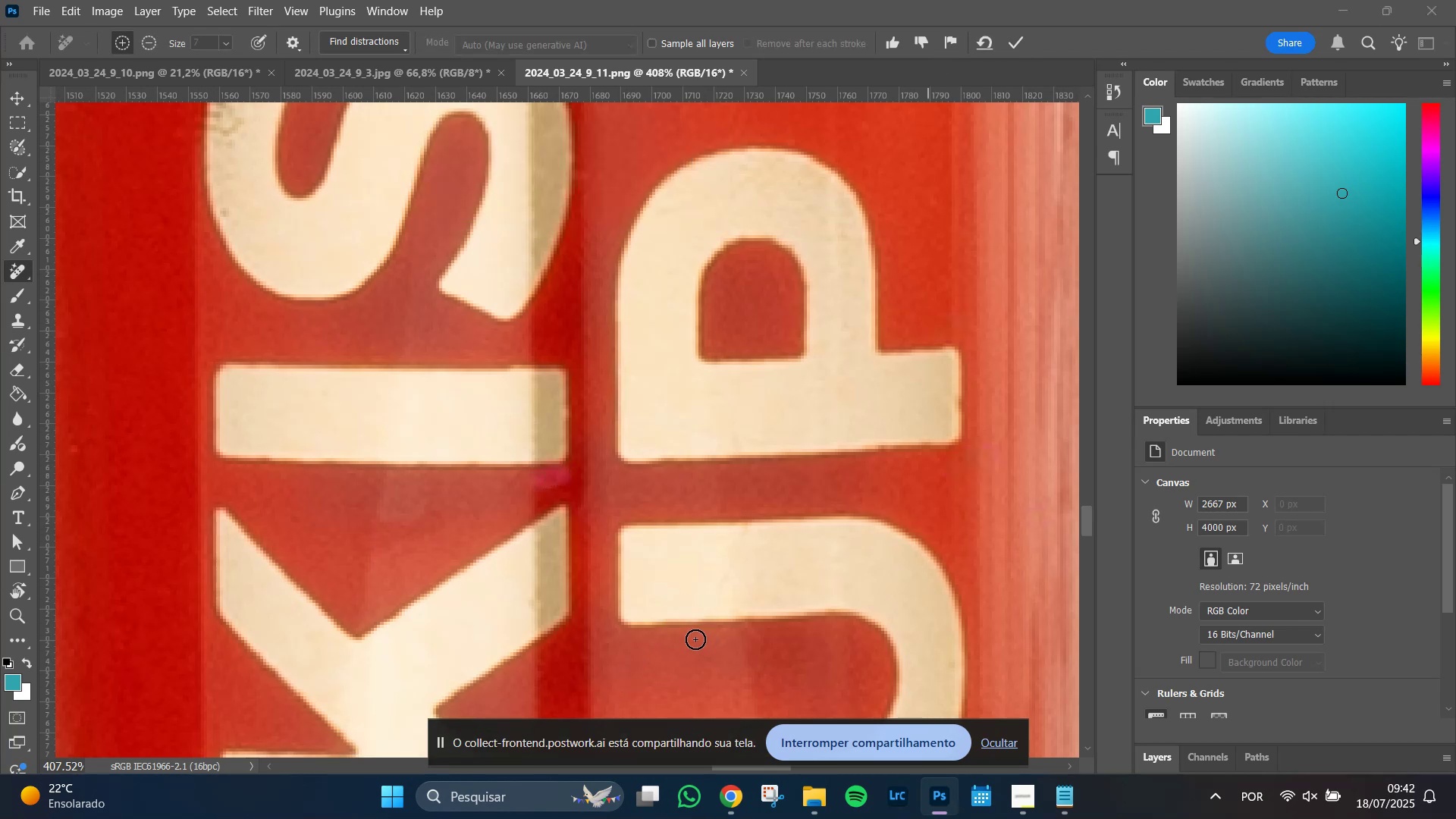 
hold_key(key=Space, duration=1.51)
 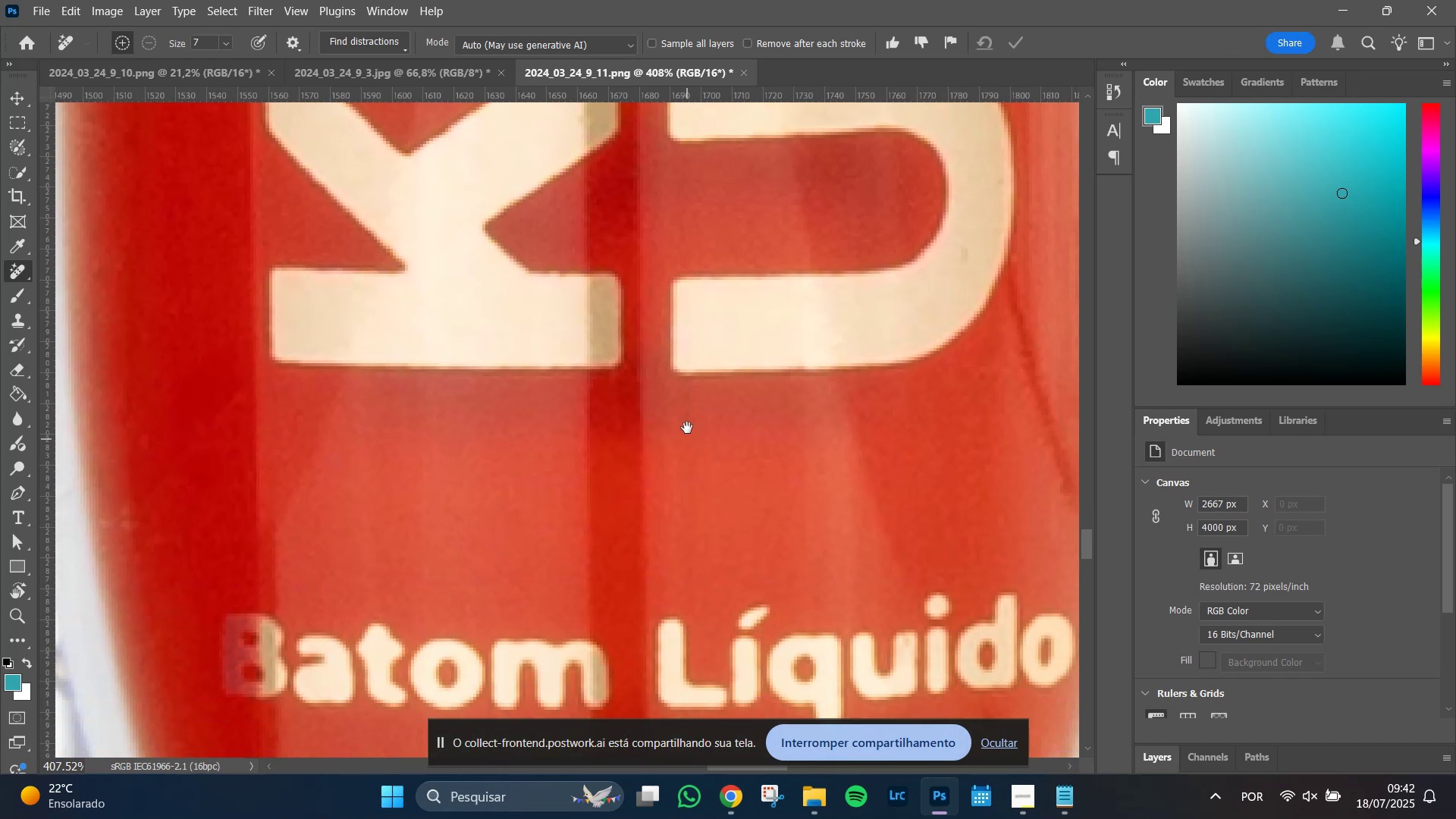 
hold_key(key=Space, duration=1.16)
 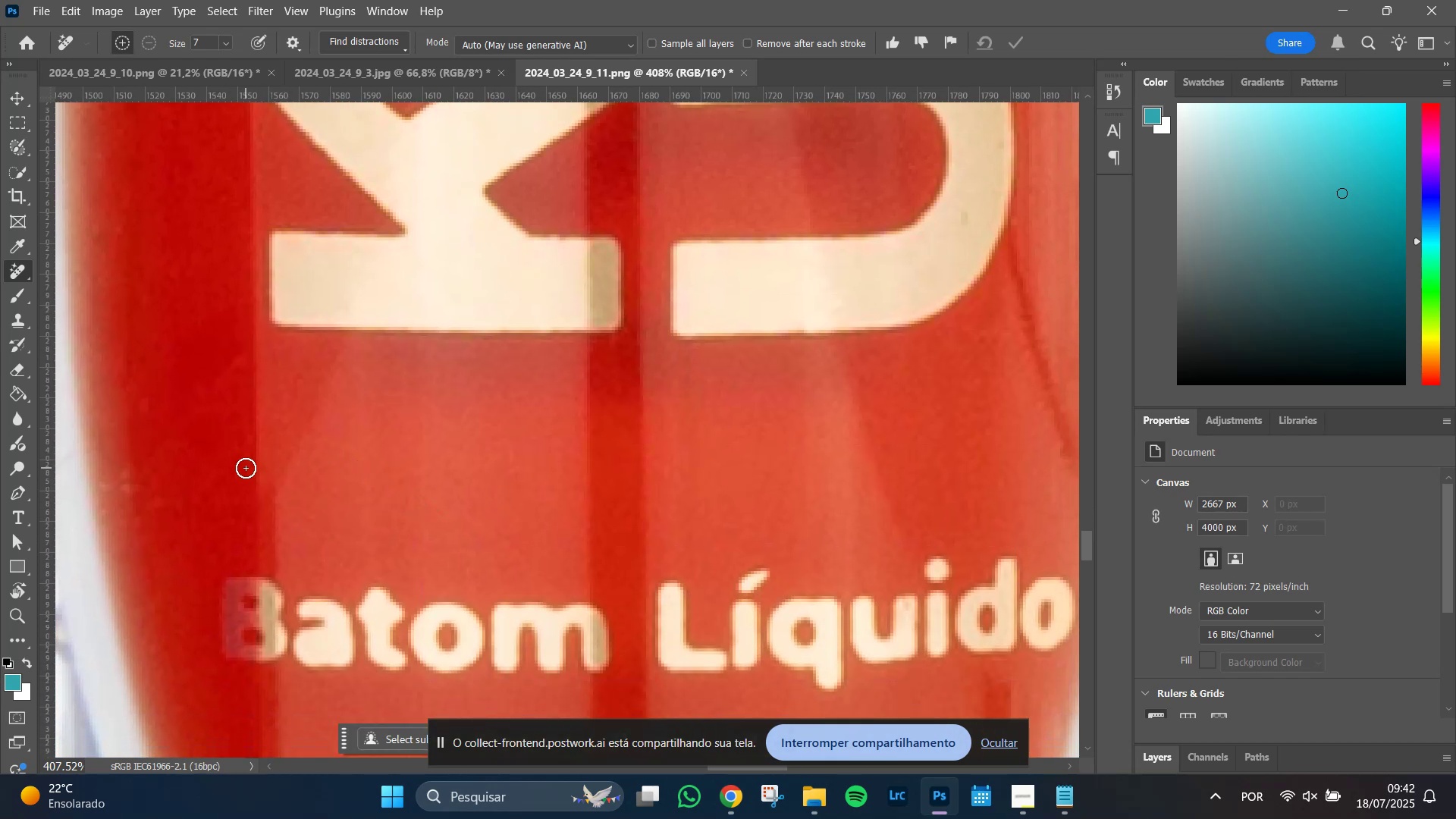 
hold_key(key=AltLeft, duration=0.81)
 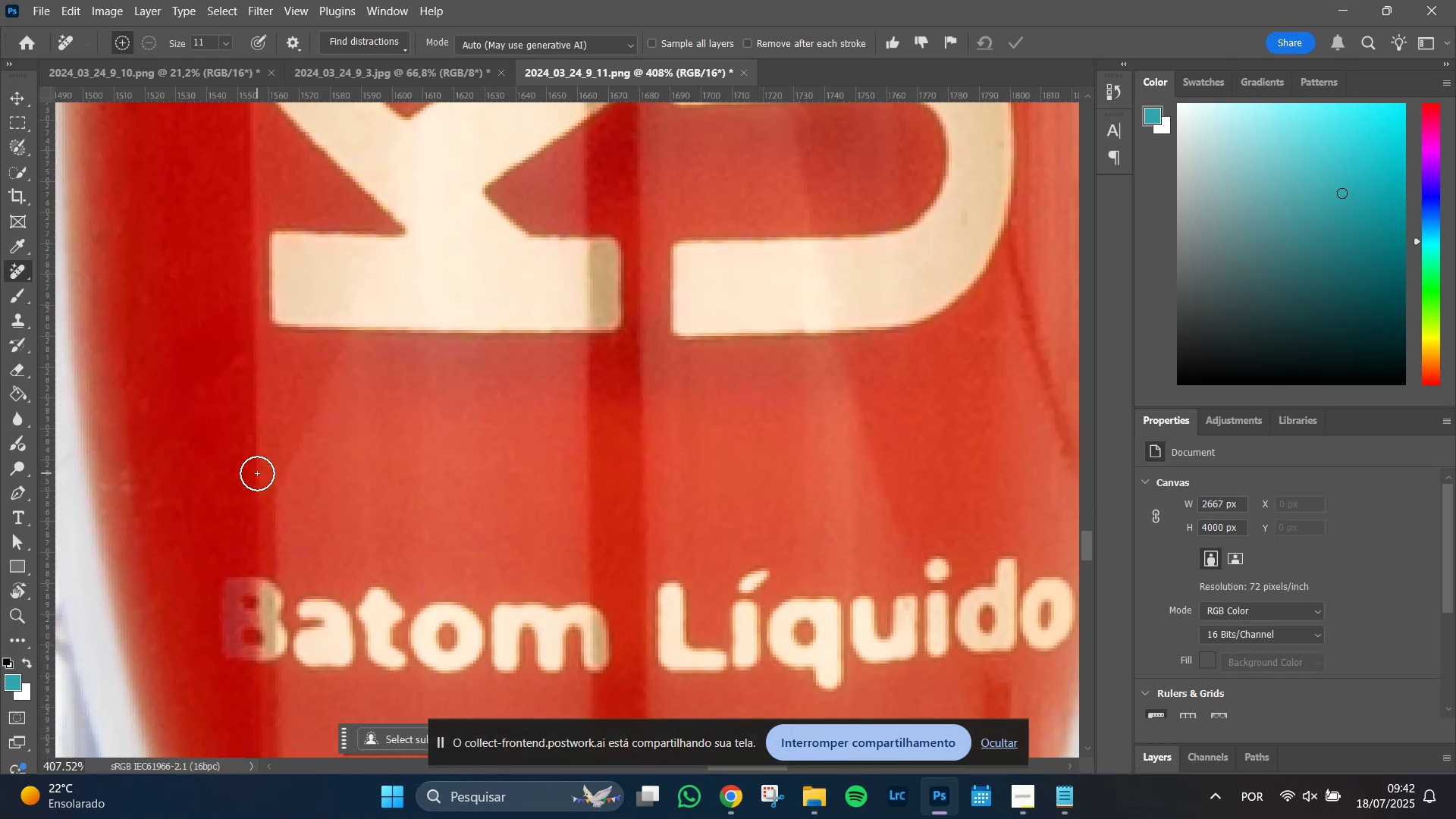 
hold_key(key=Space, duration=1.06)
 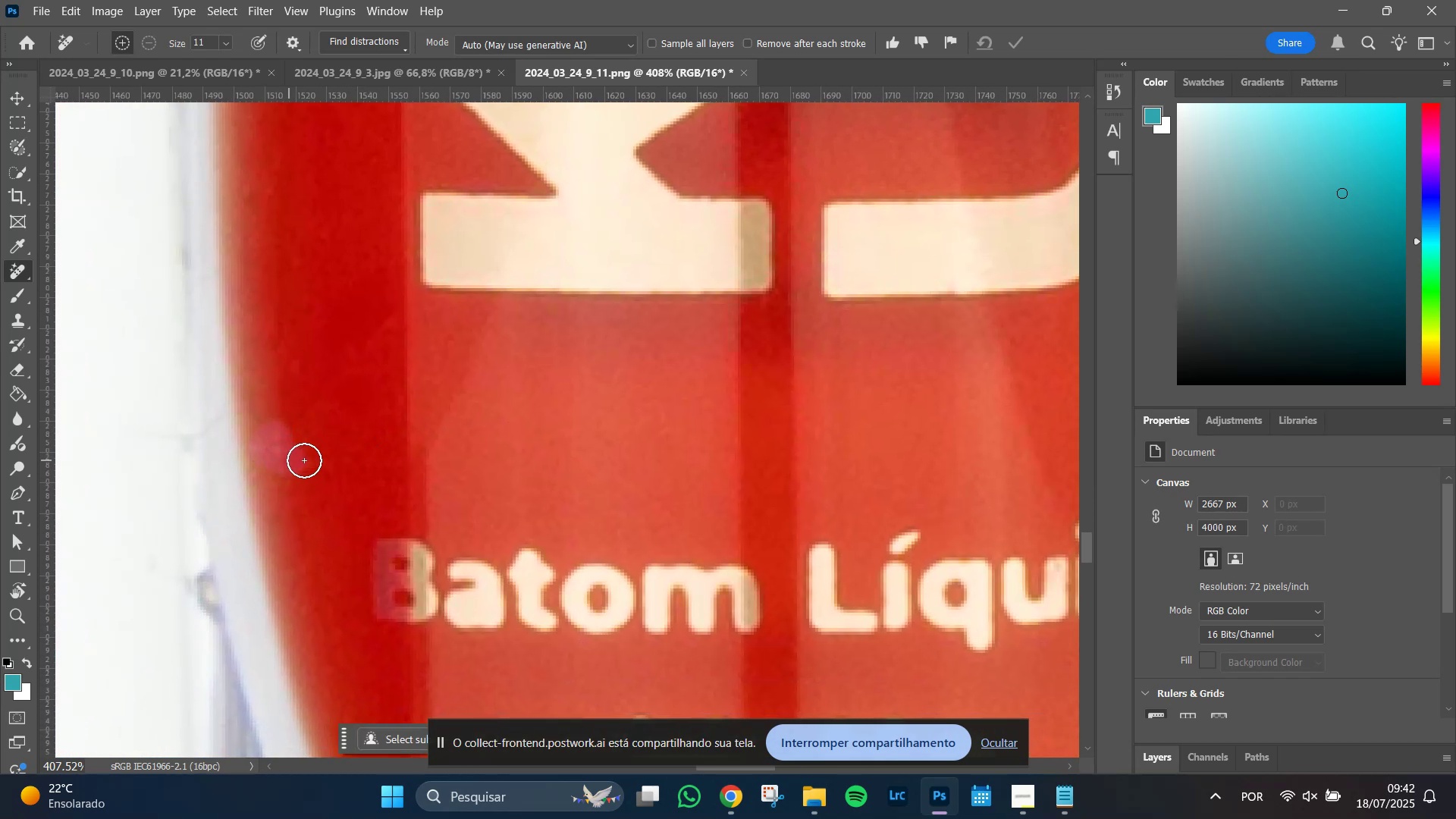 
left_click([294, 369])
 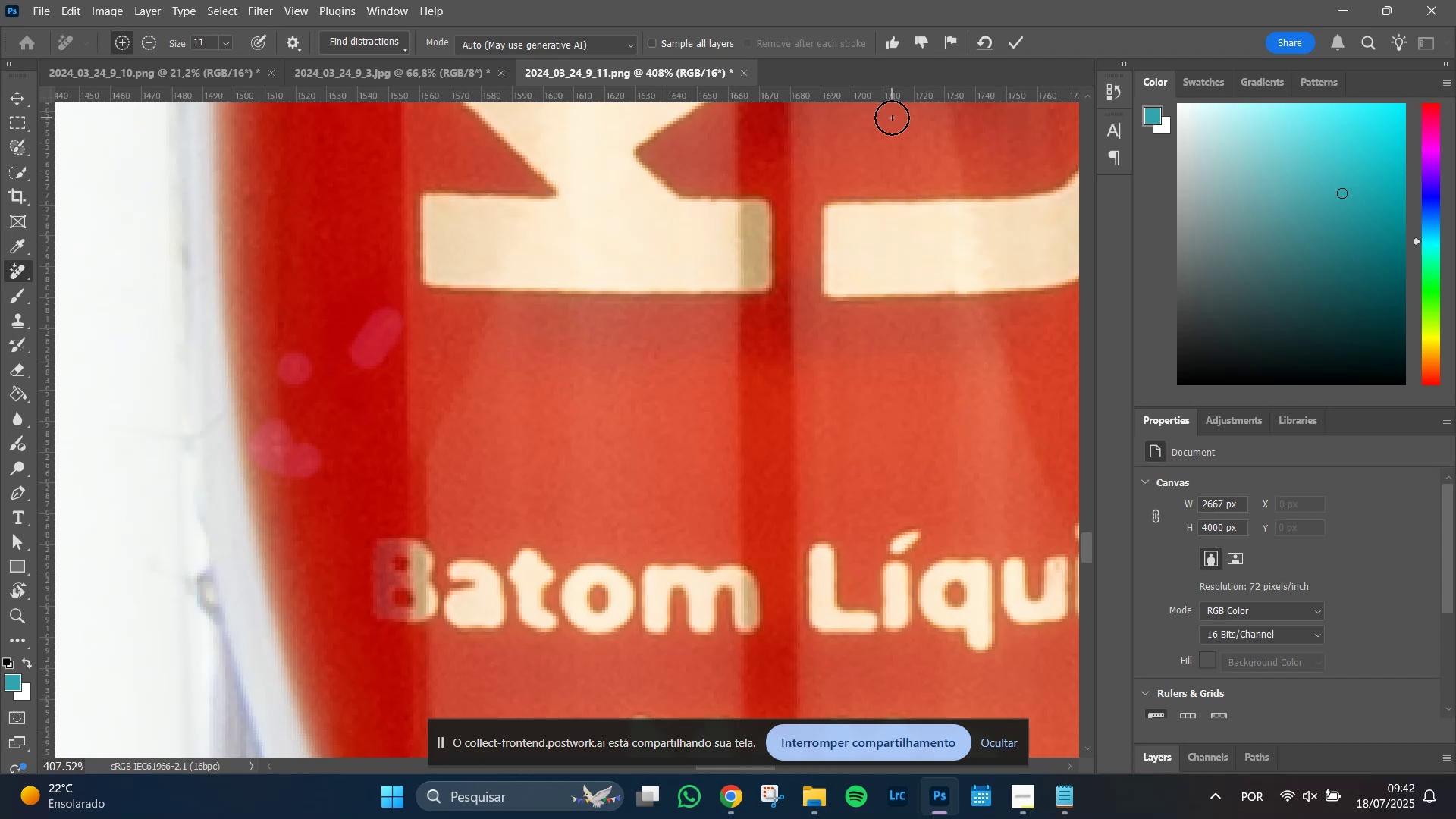 
wait(9.73)
 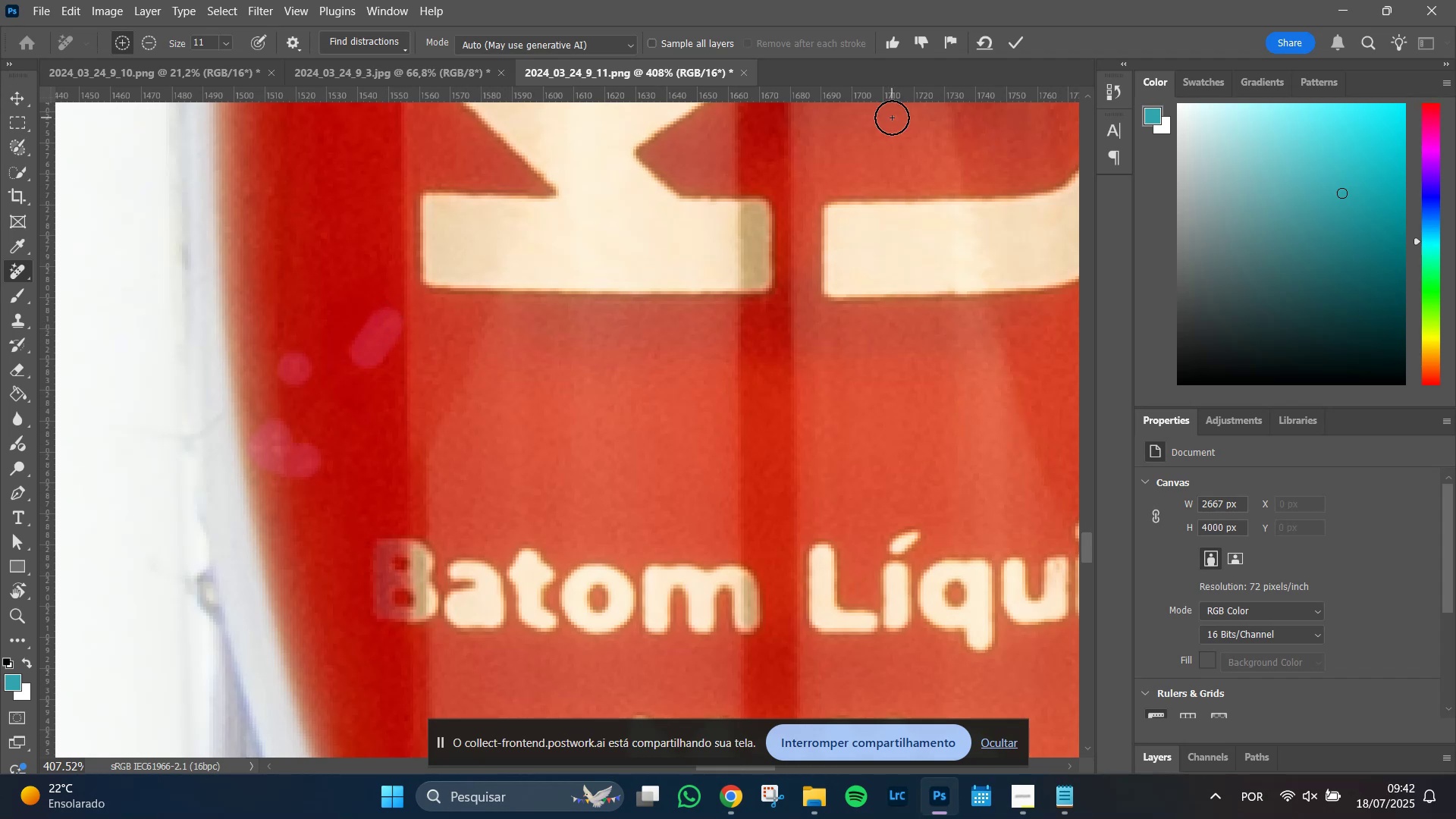 
hold_key(key=Space, duration=1.51)
 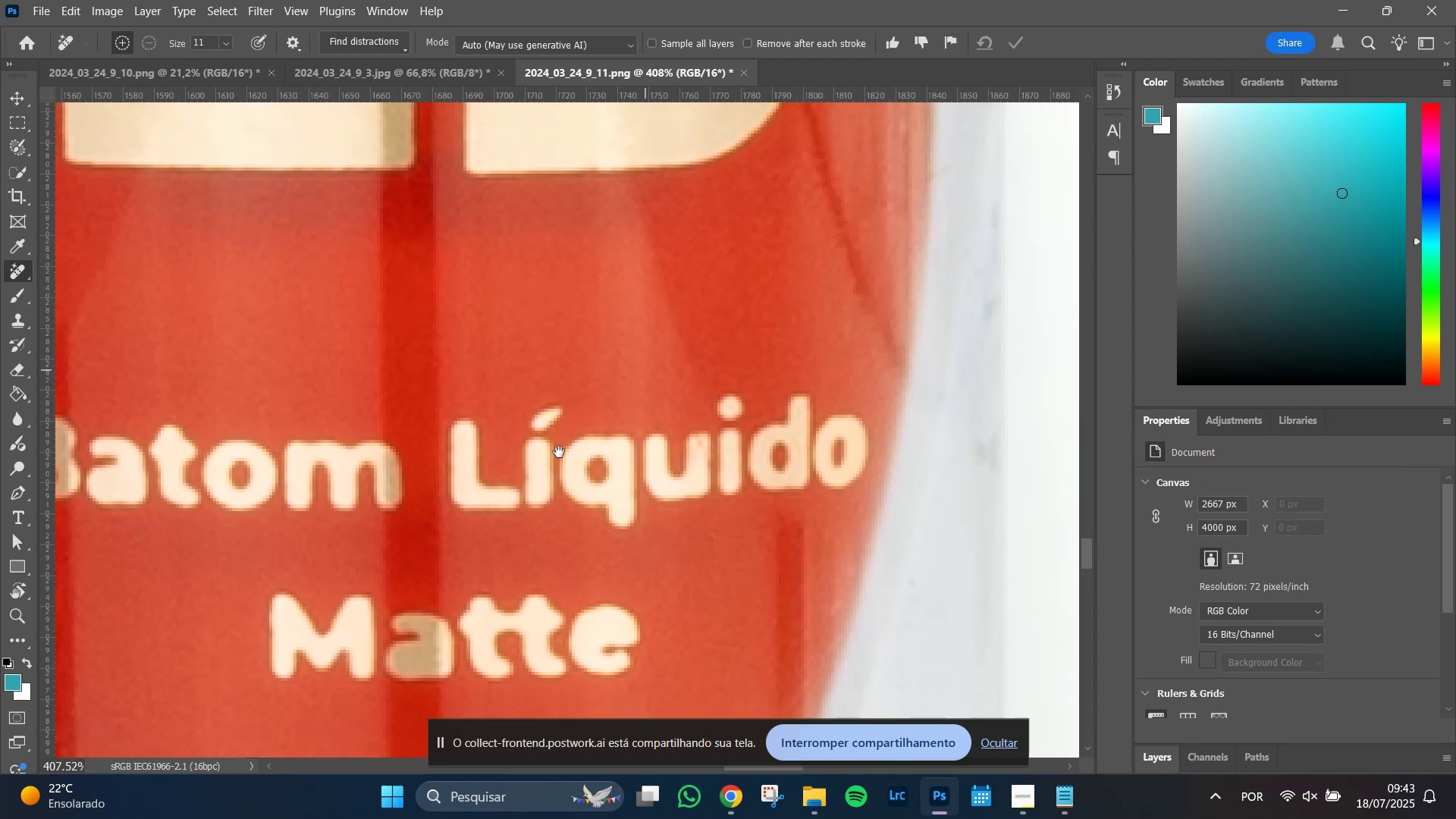 
hold_key(key=Space, duration=1.34)
 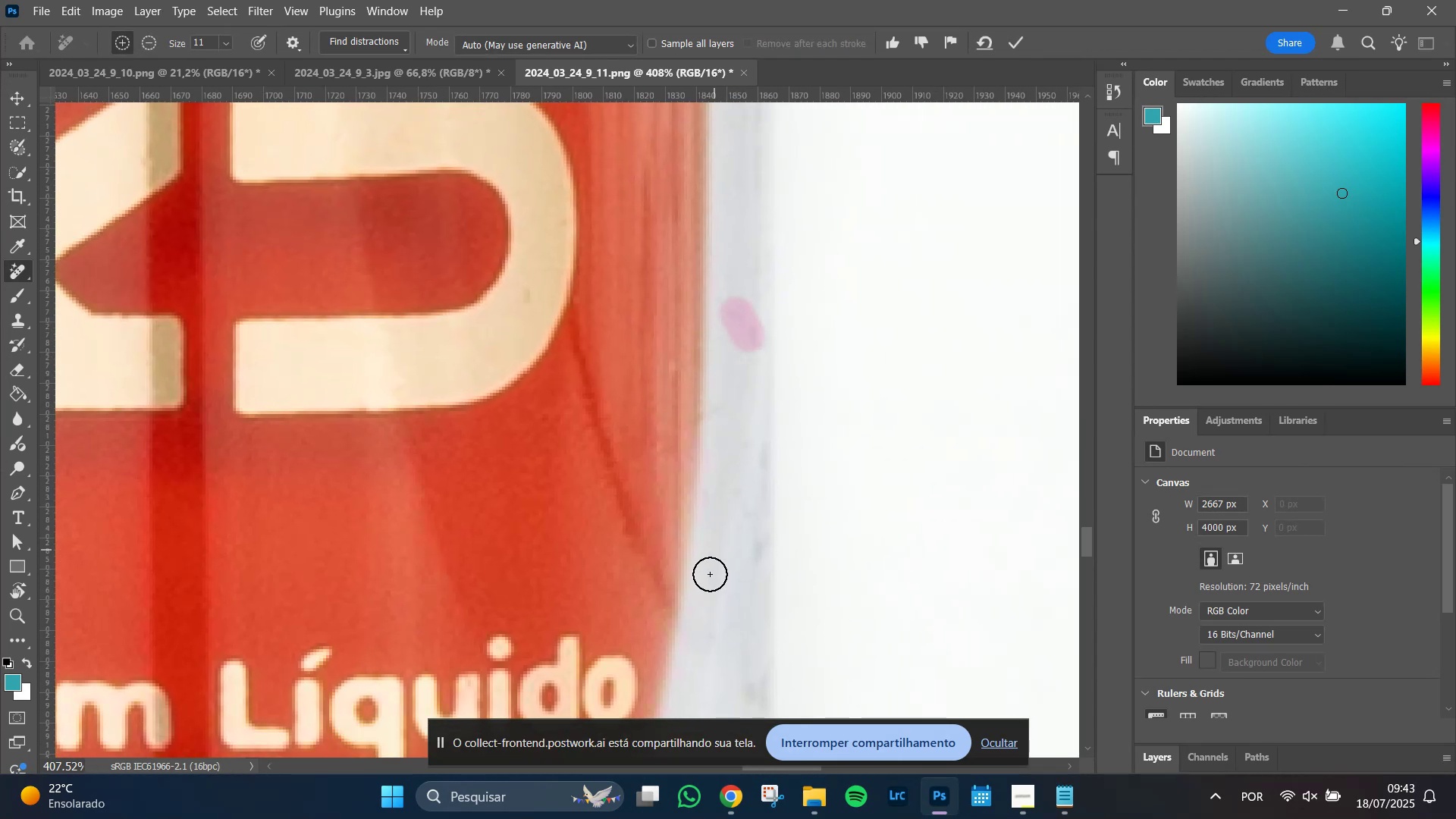 
left_click([1013, 41])
 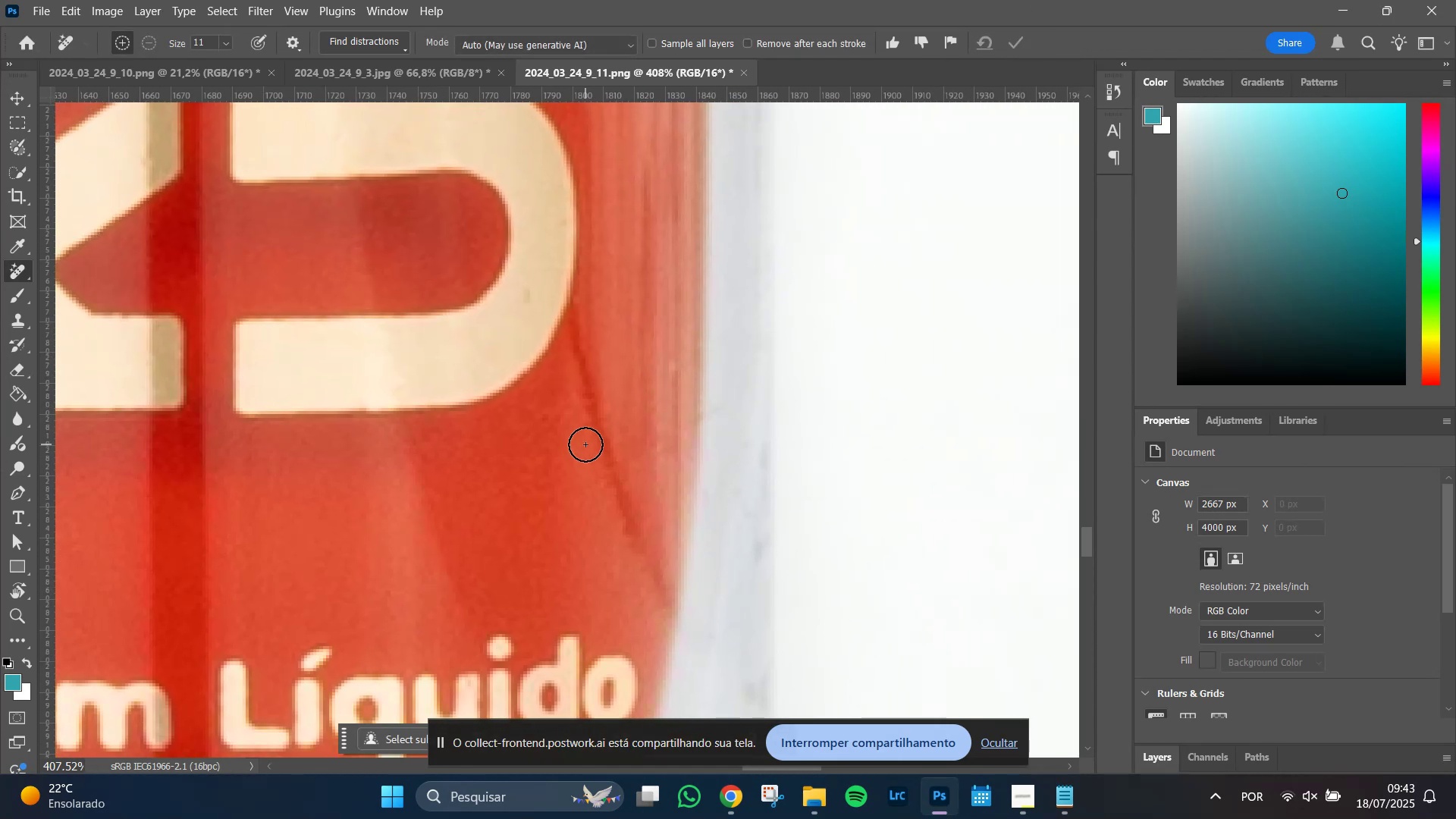 
hold_key(key=AltLeft, duration=0.58)
scroll: coordinate [489, 512], scroll_direction: down, amount: 4.0
 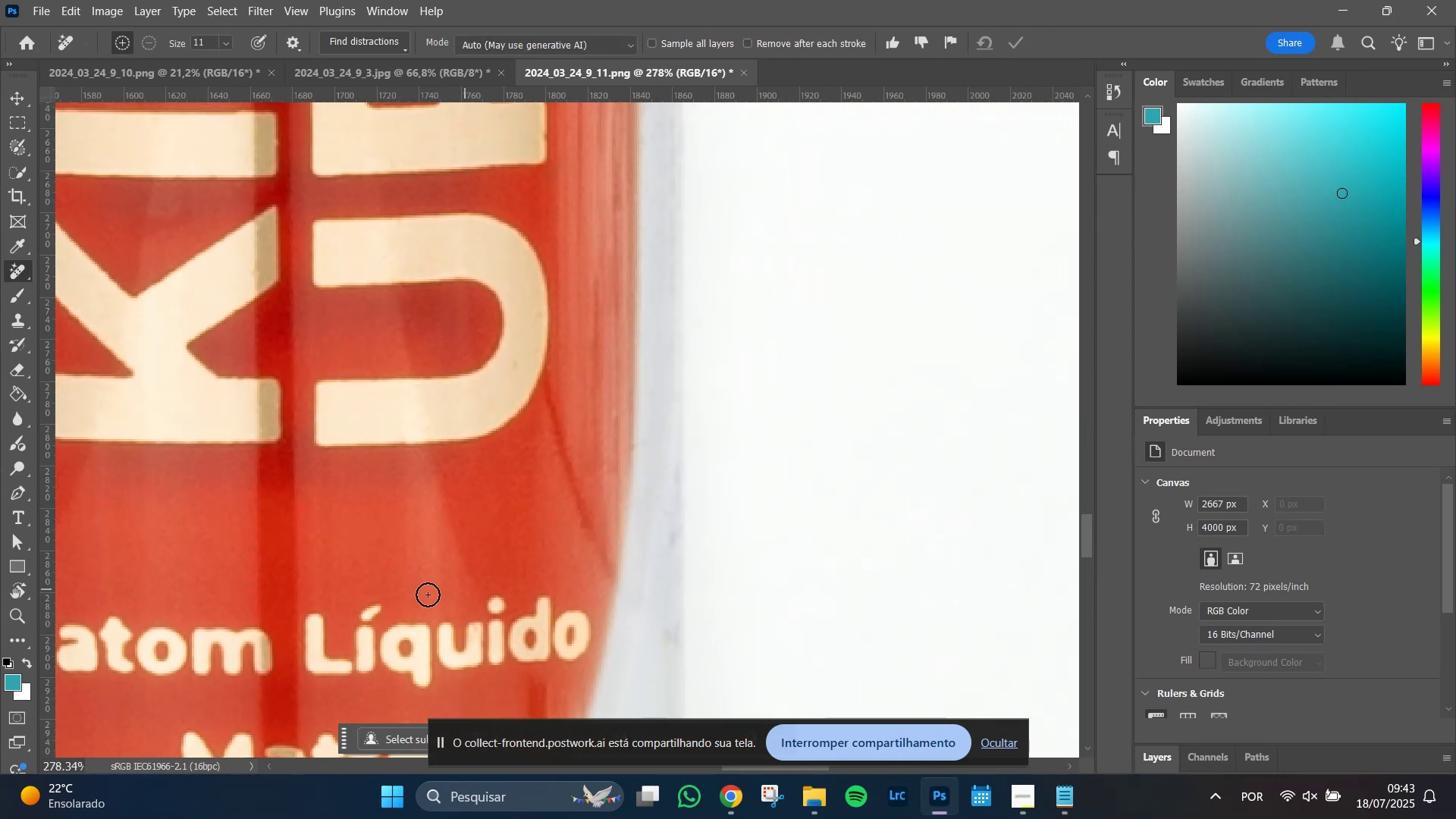 
hold_key(key=Space, duration=1.45)
 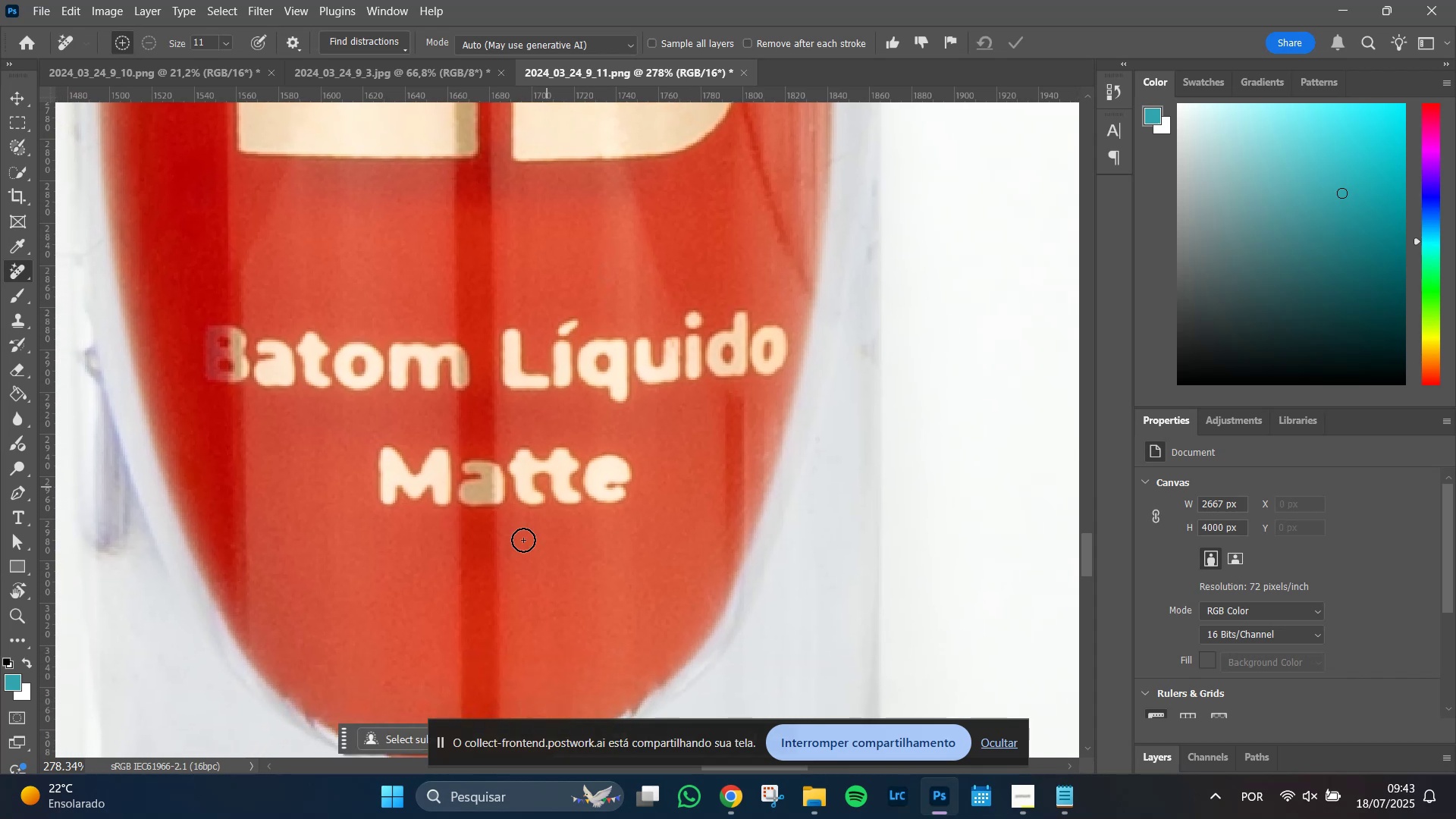 
hold_key(key=AltLeft, duration=0.83)
scroll: coordinate [492, 604], scroll_direction: down, amount: 3.0
 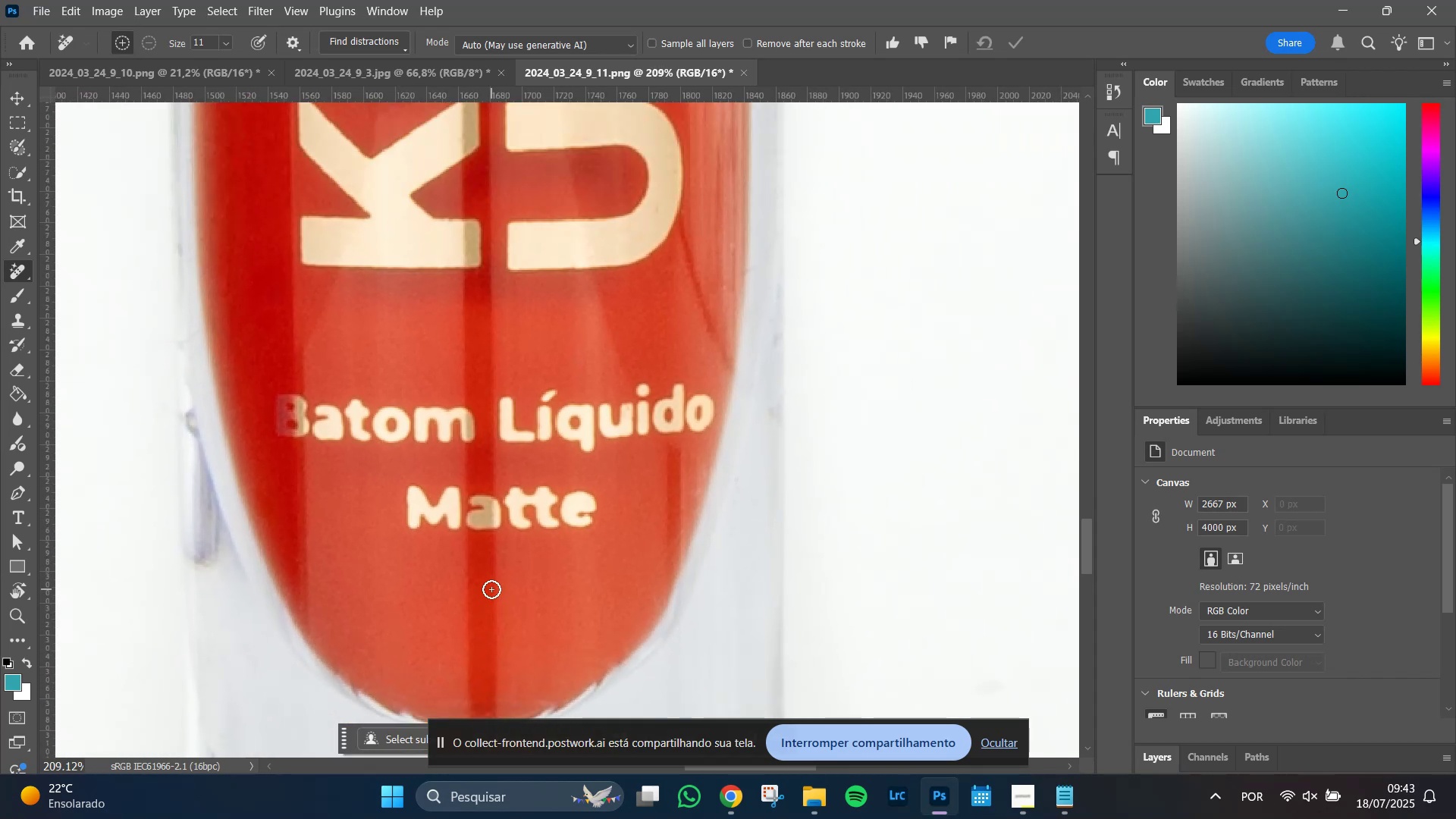 
hold_key(key=Space, duration=0.96)
 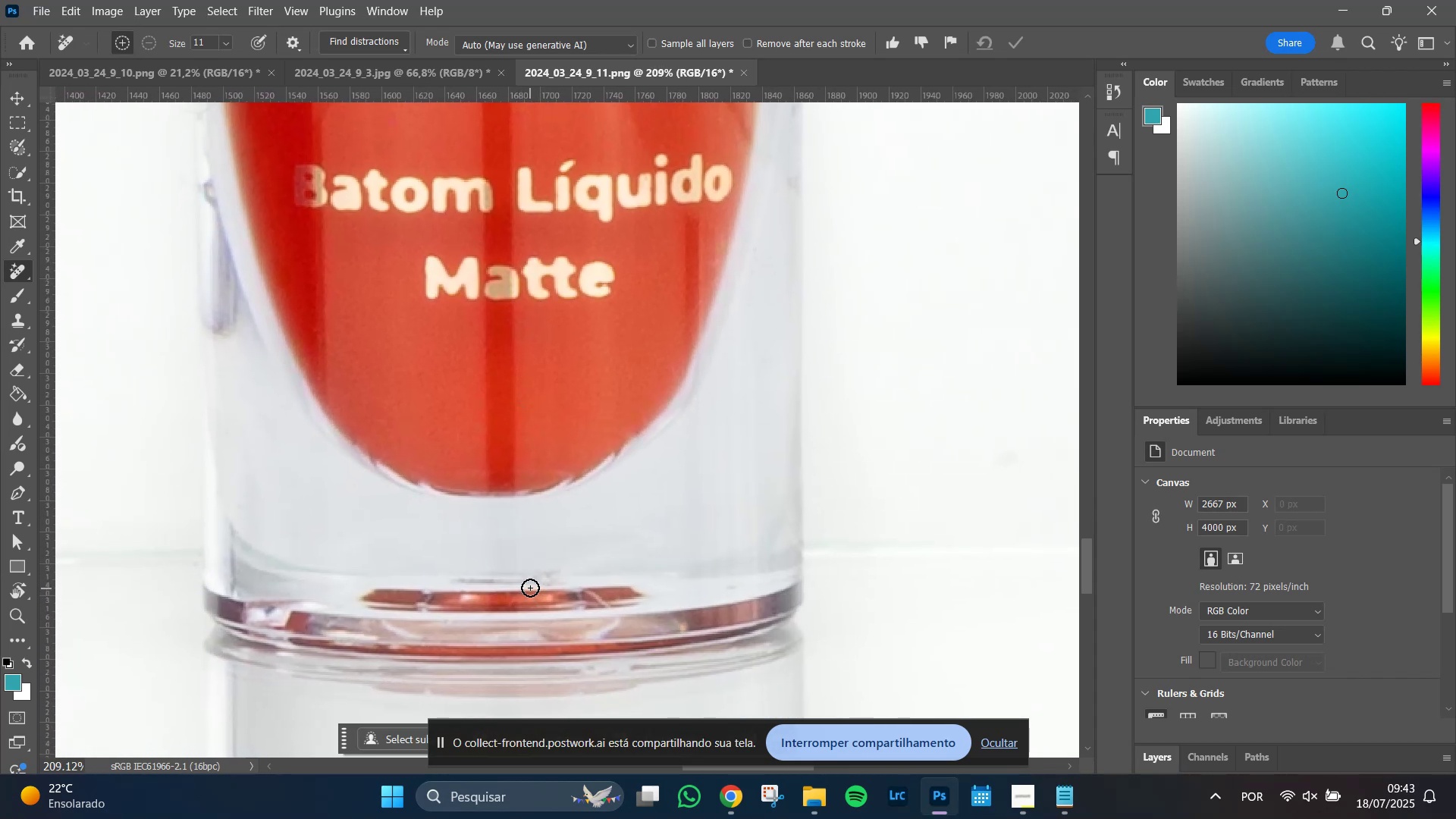 
hold_key(key=Space, duration=0.8)
 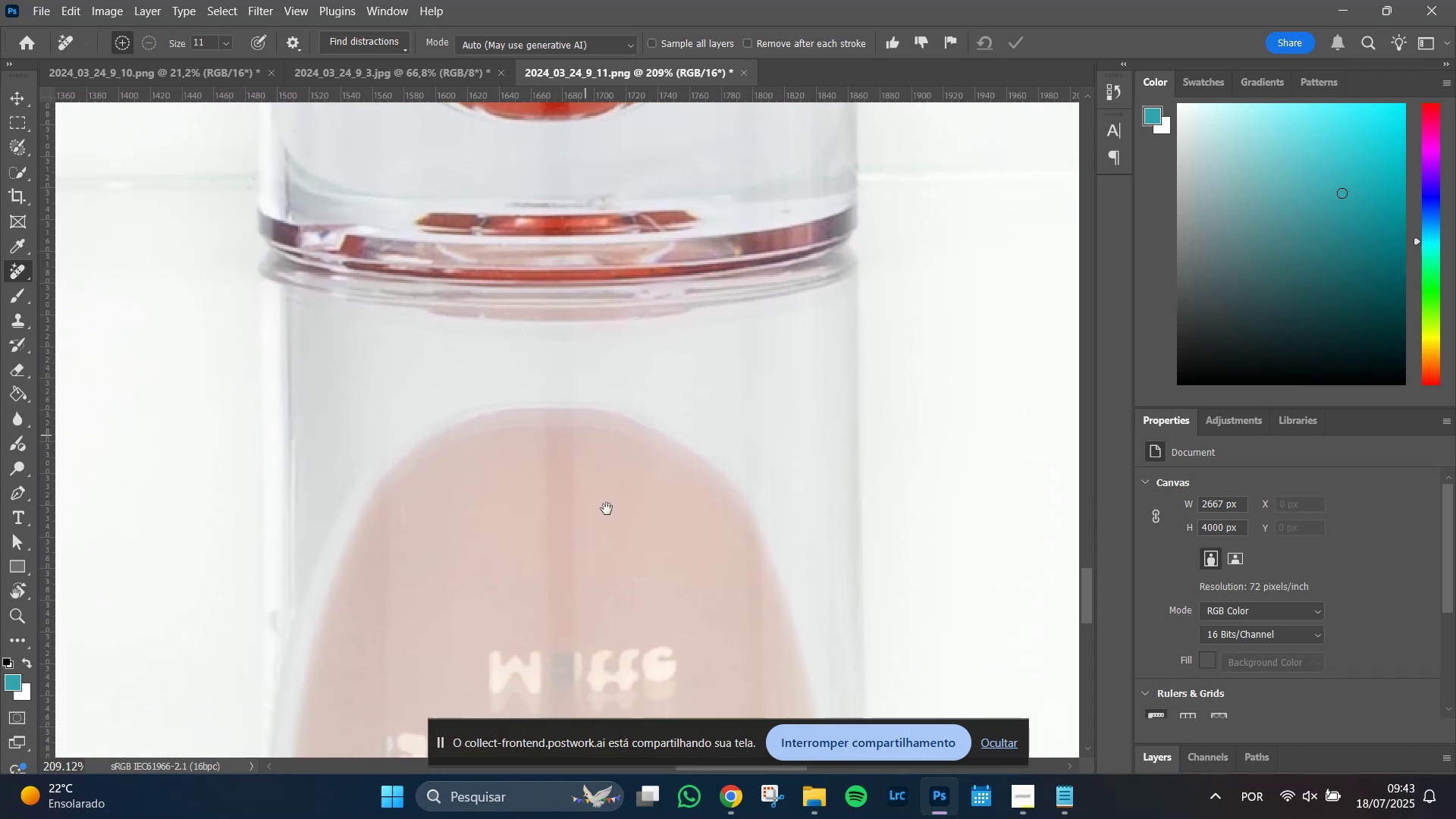 
hold_key(key=AltLeft, duration=1.4)
scroll: coordinate [615, 579], scroll_direction: down, amount: 10.0
 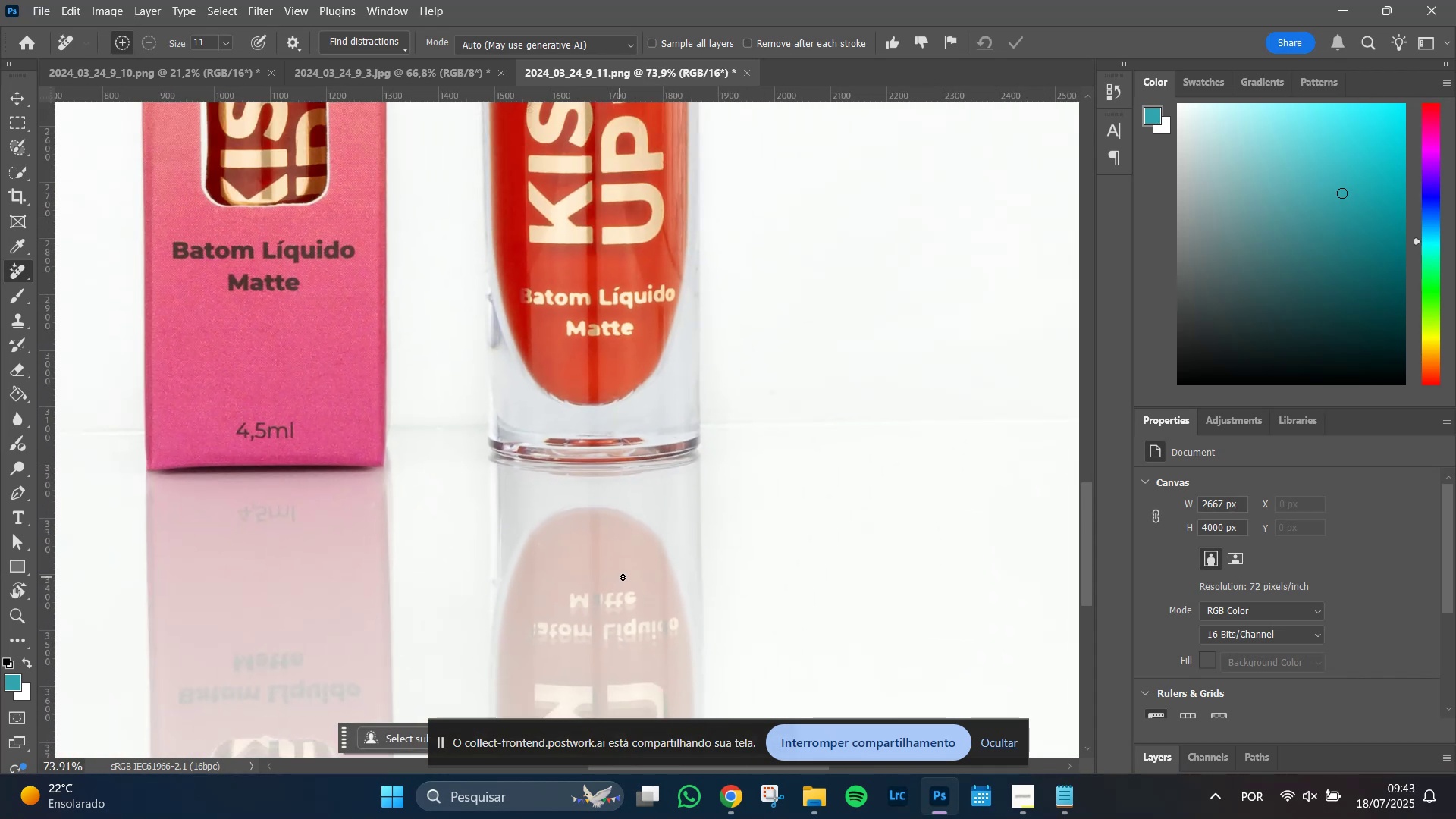 
hold_key(key=Space, duration=1.51)
 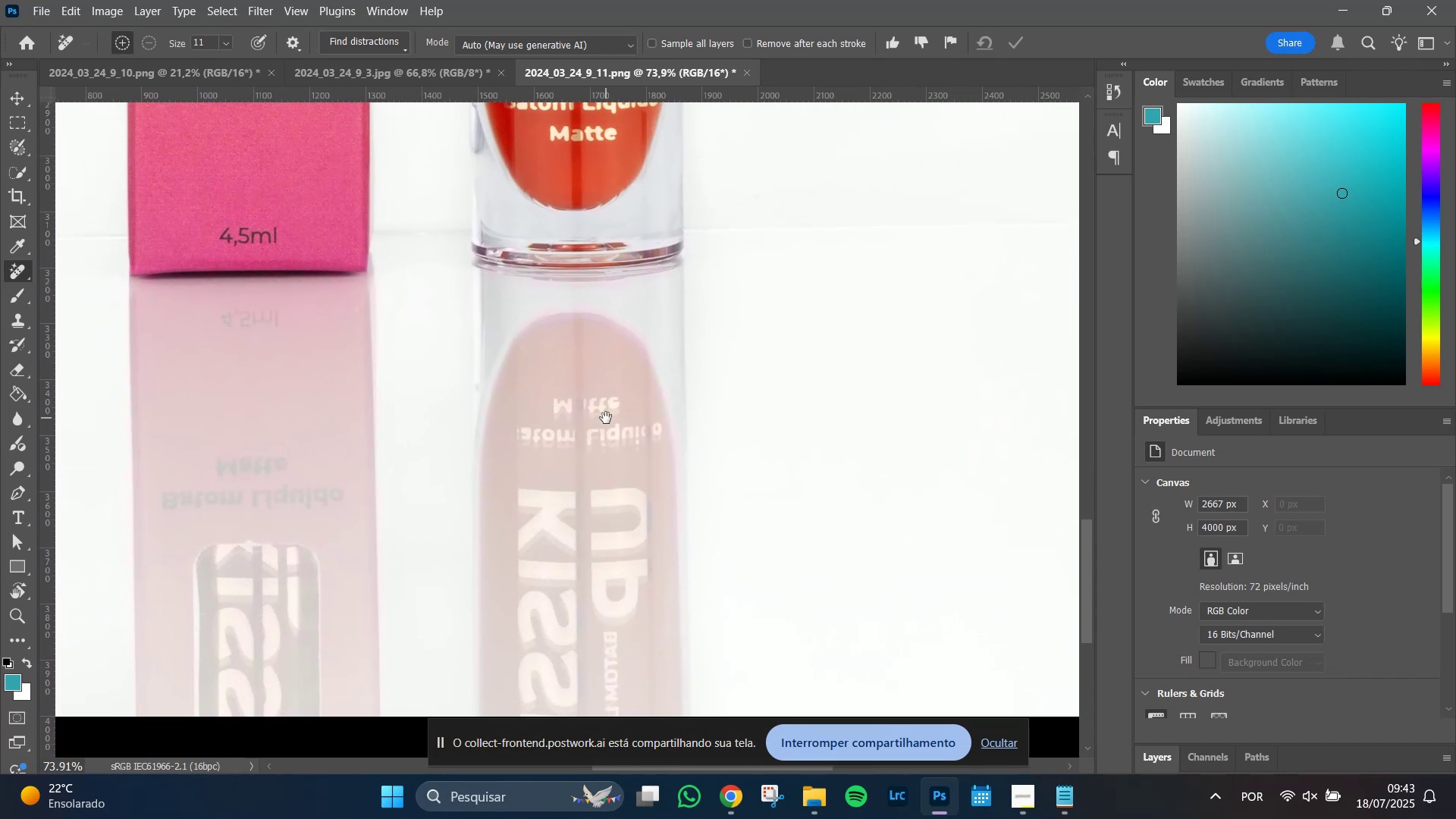 
key(Space)
 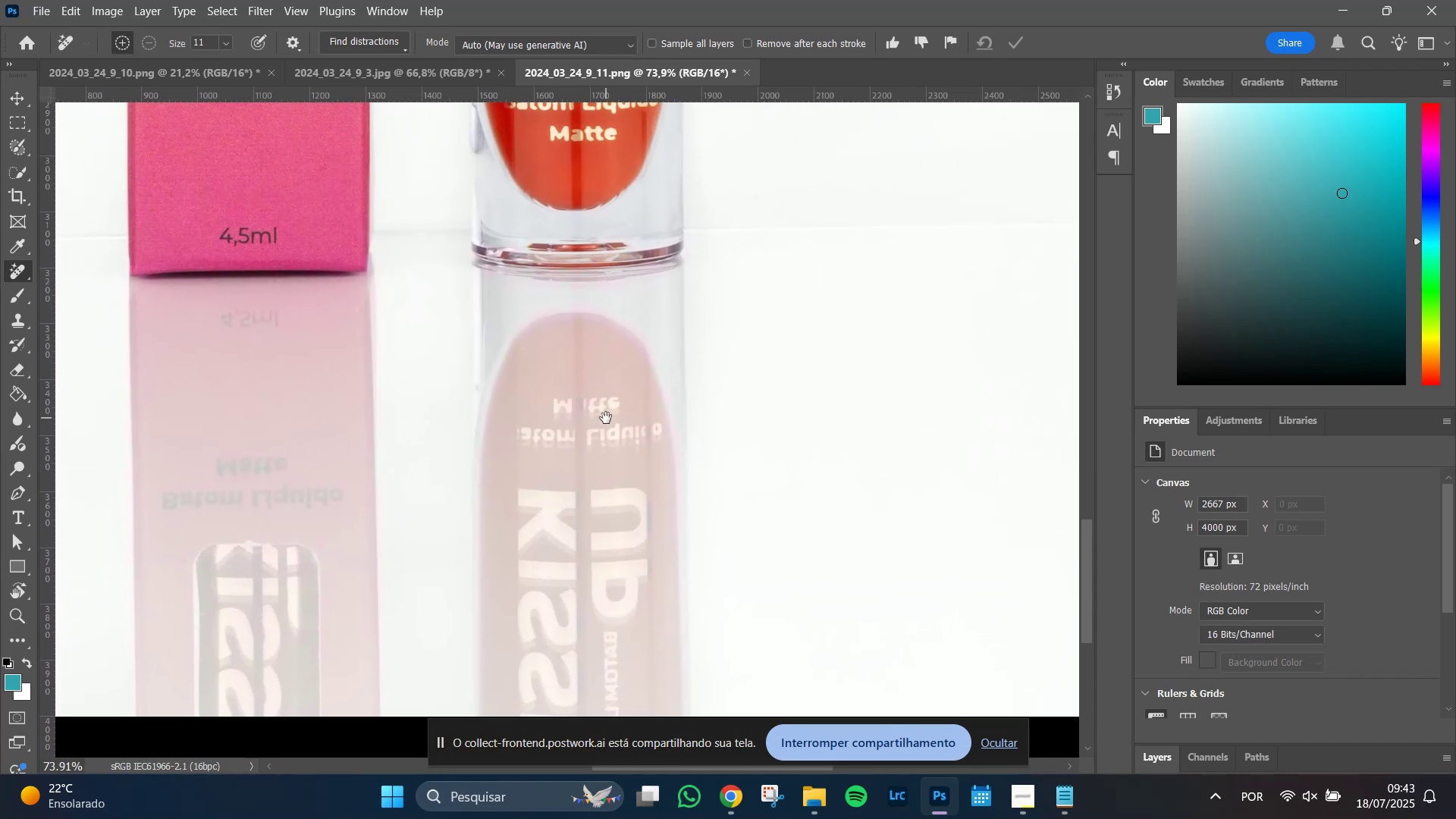 
key(Space)
 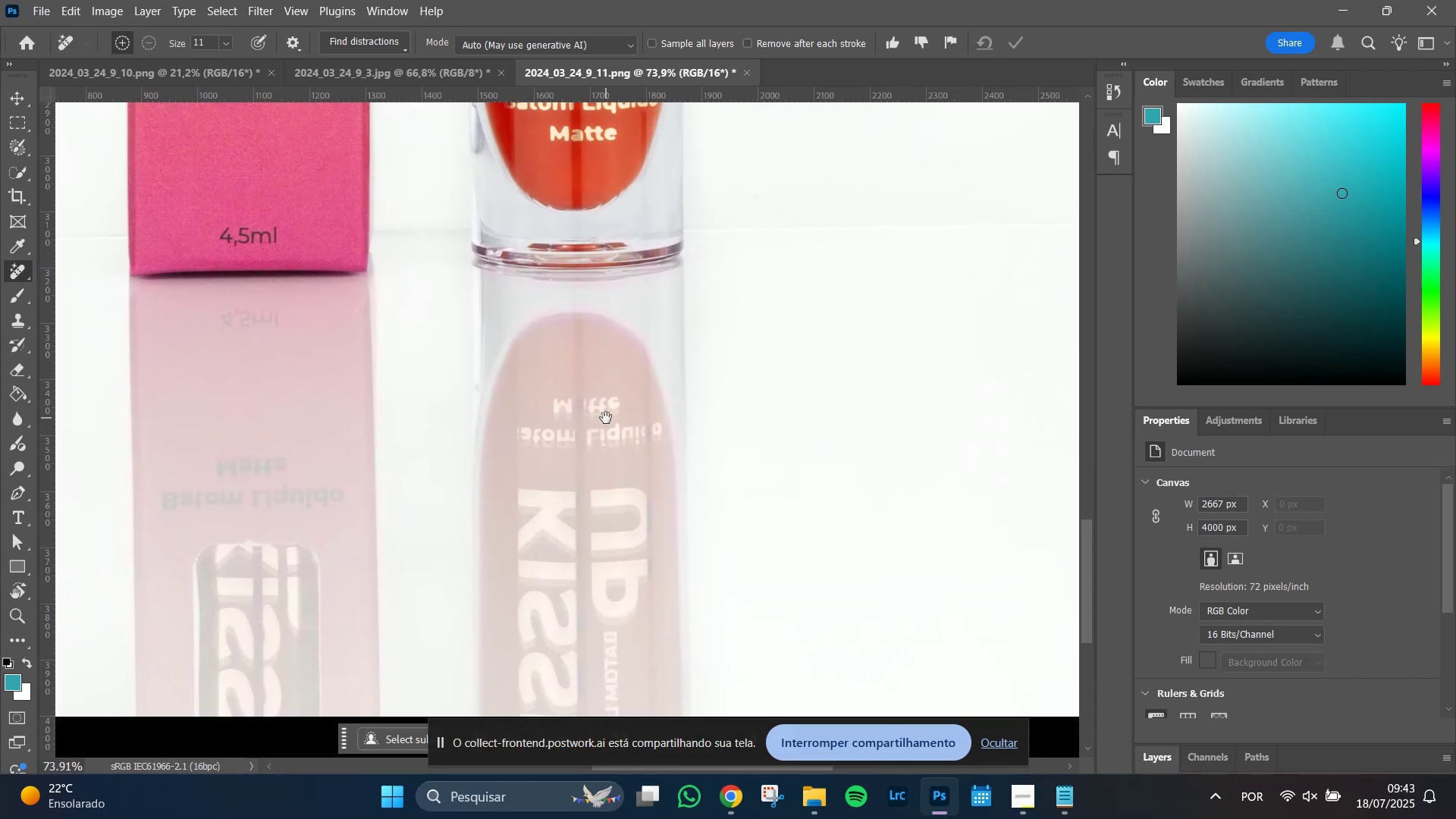 
key(Space)
 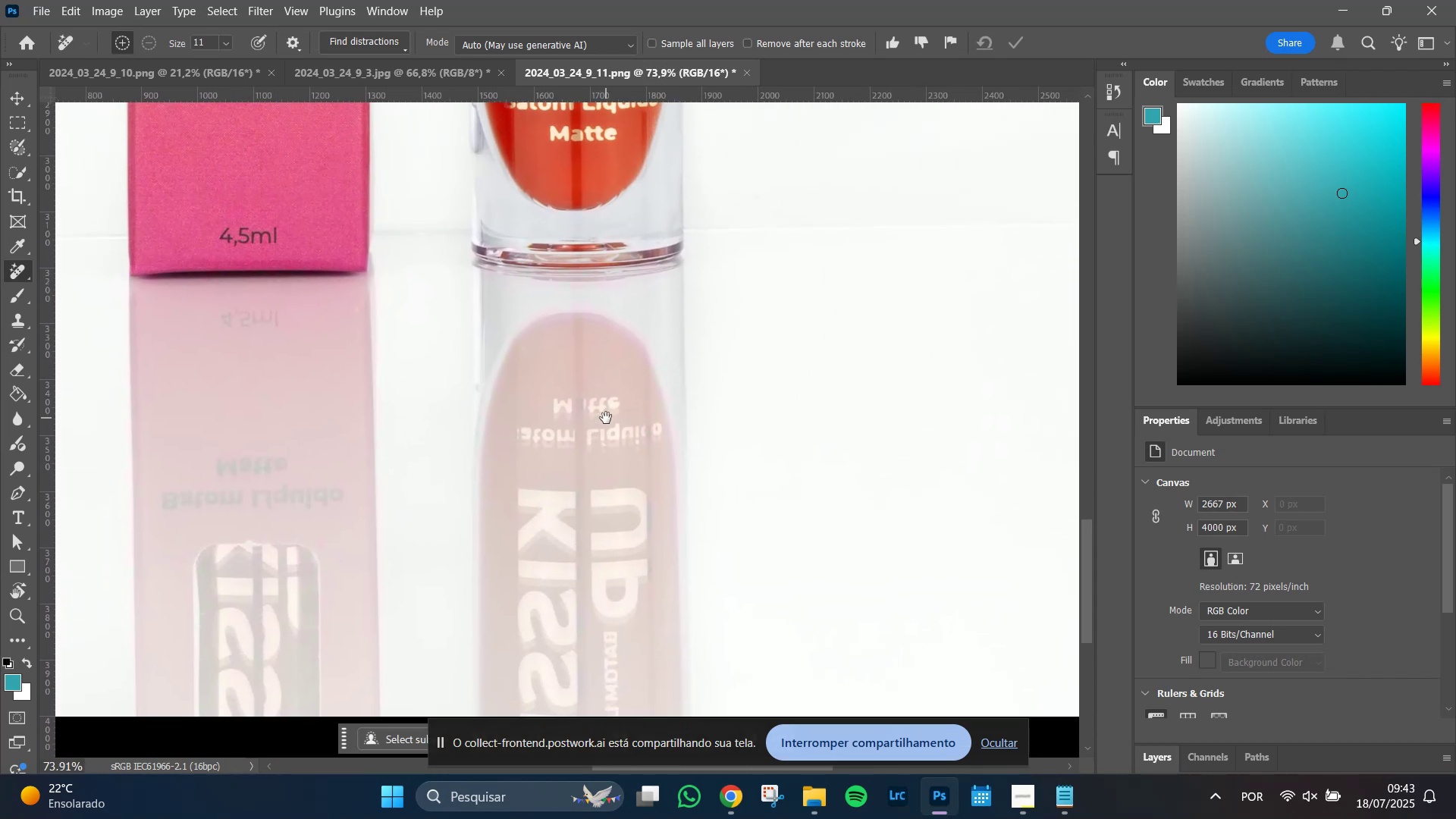 
key(Space)
 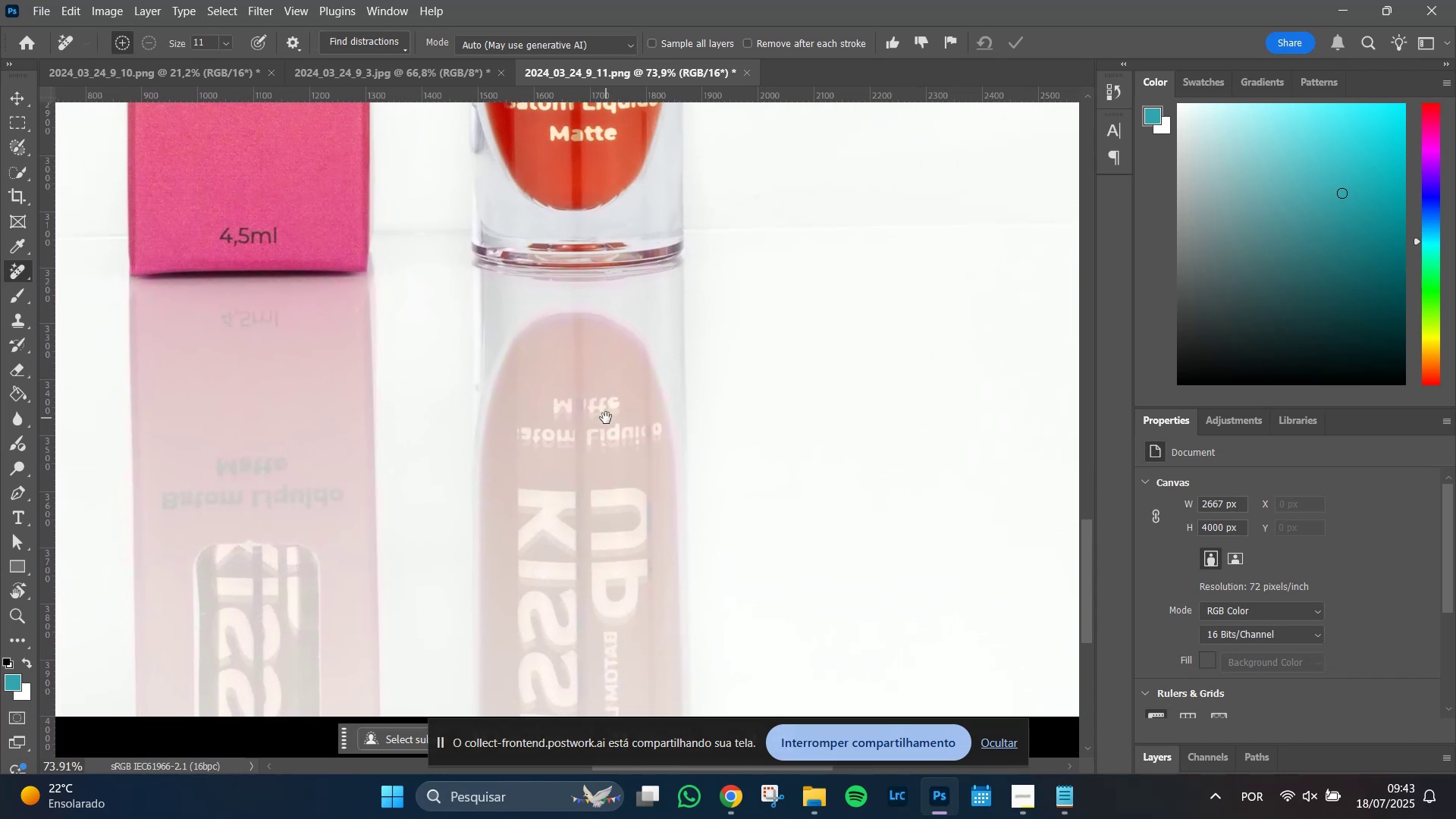 
key(Space)
 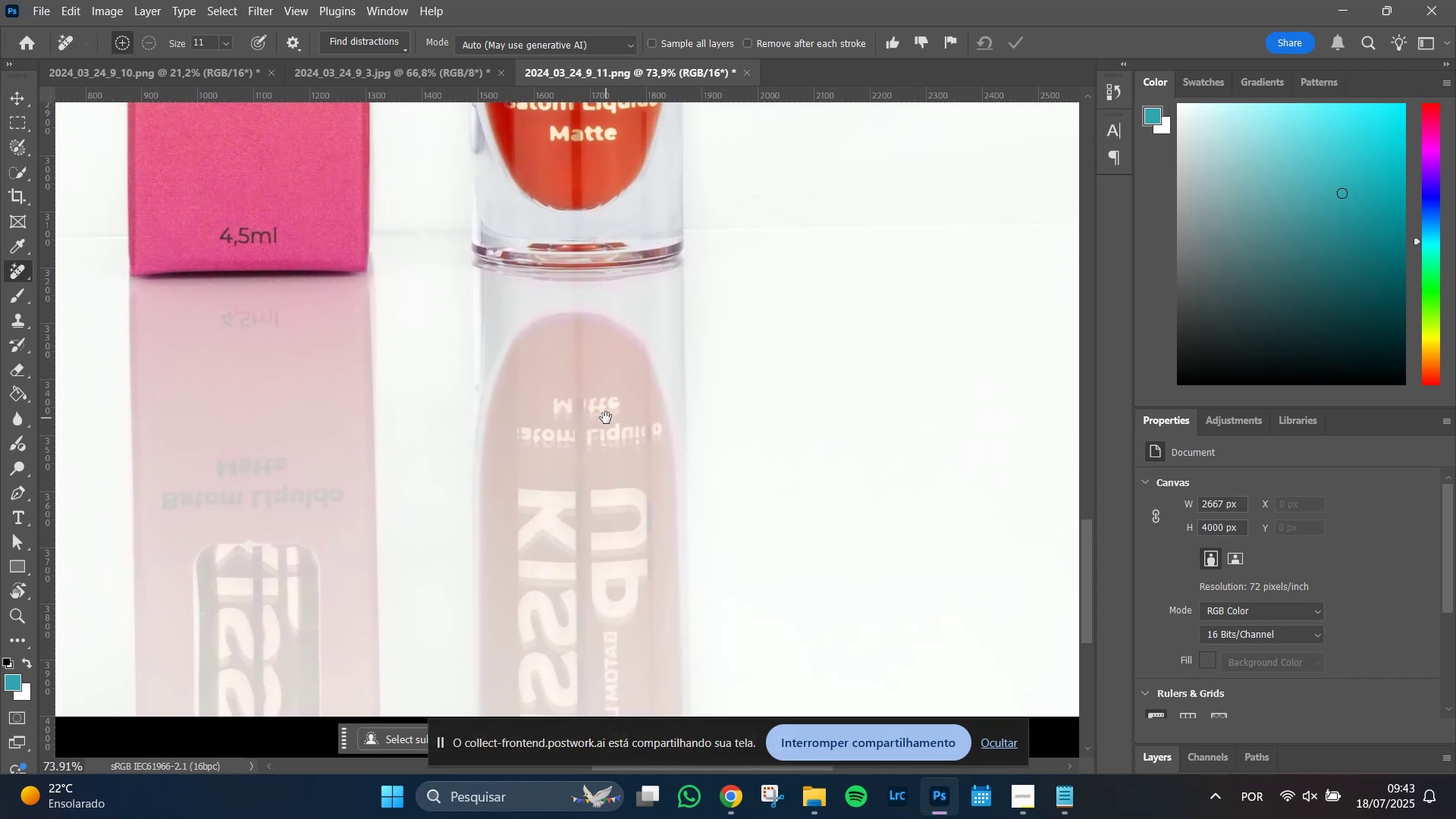 
key(Space)
 